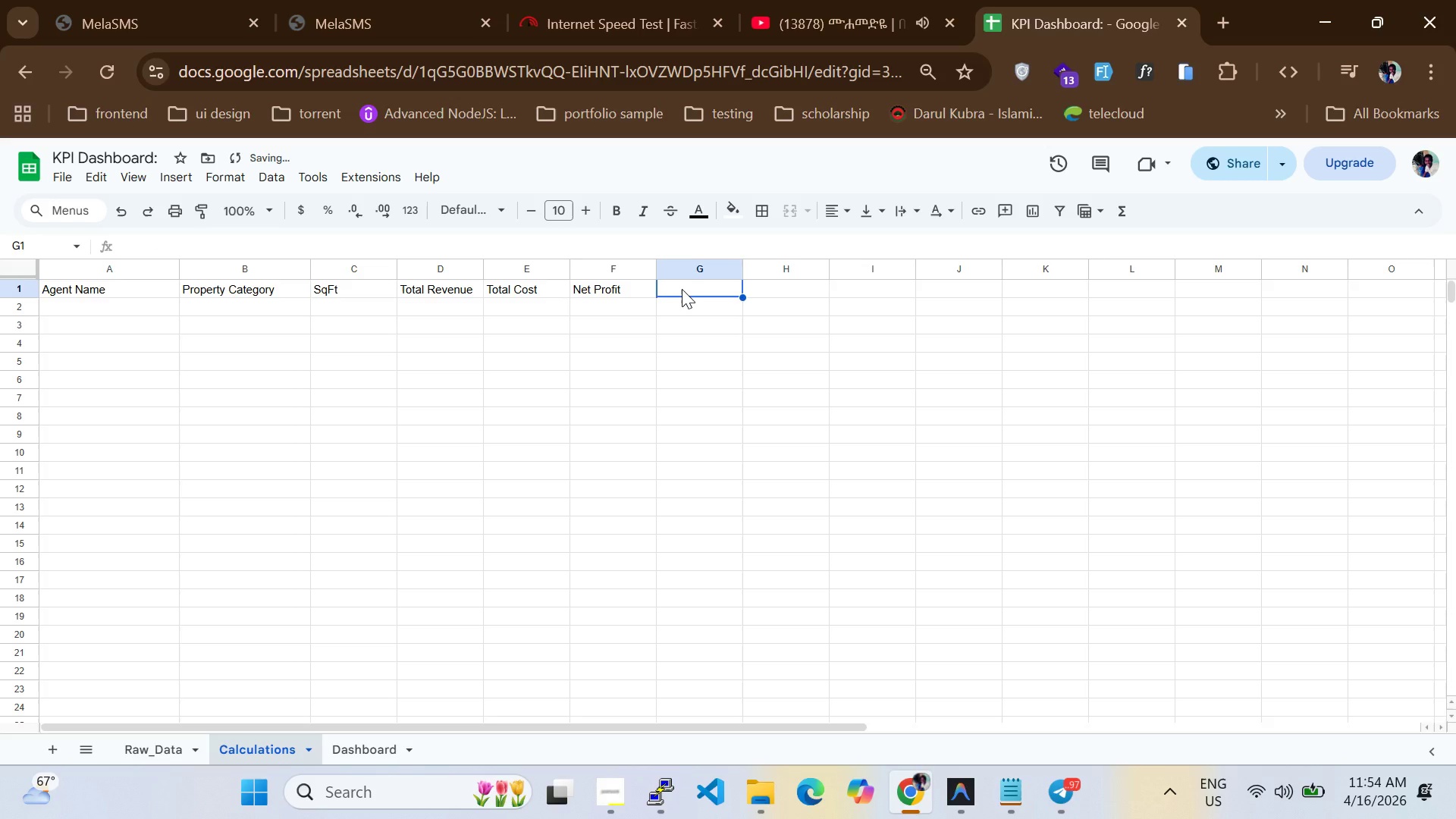 
type(Net Mergin)
 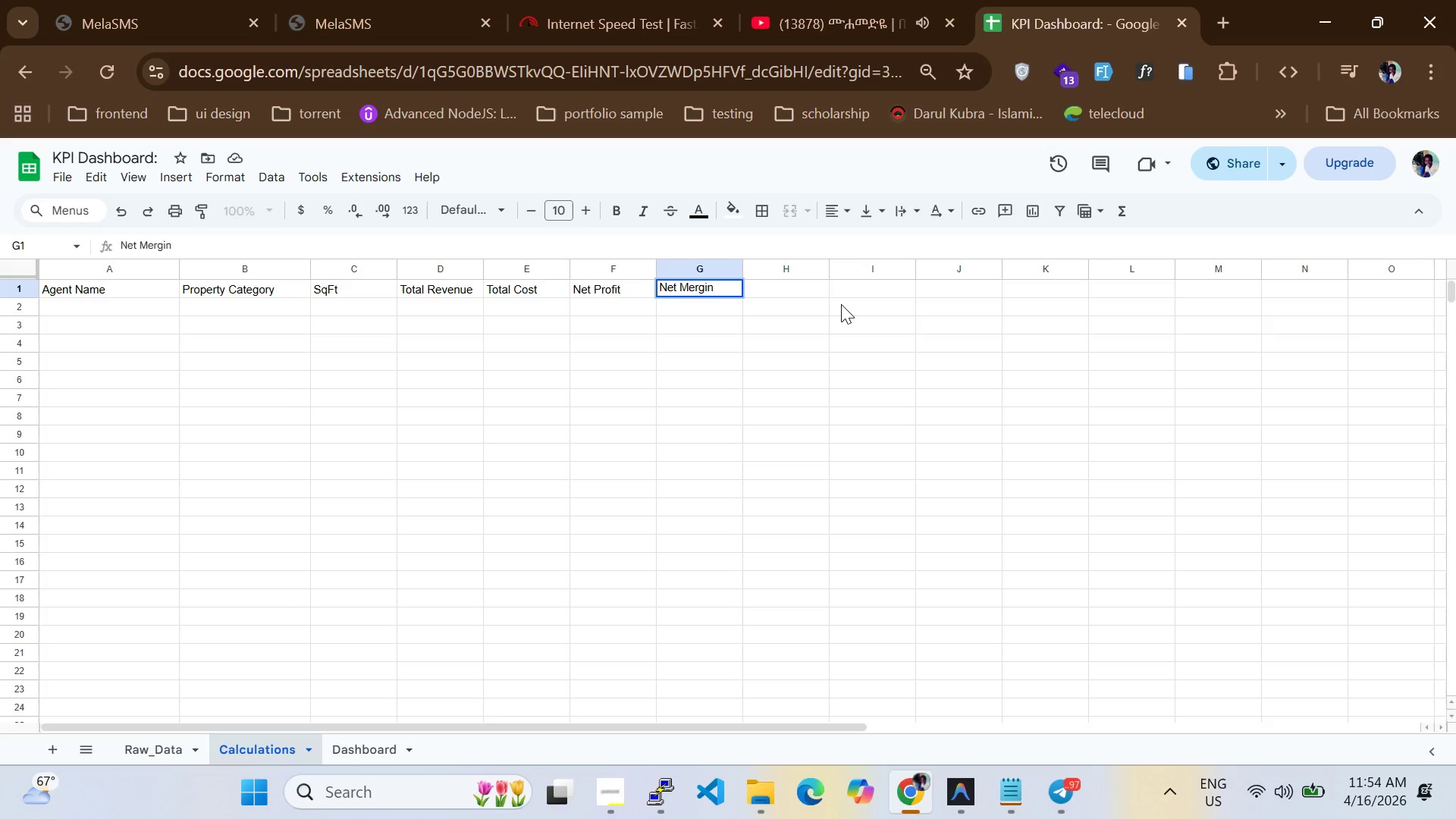 
wait(5.06)
 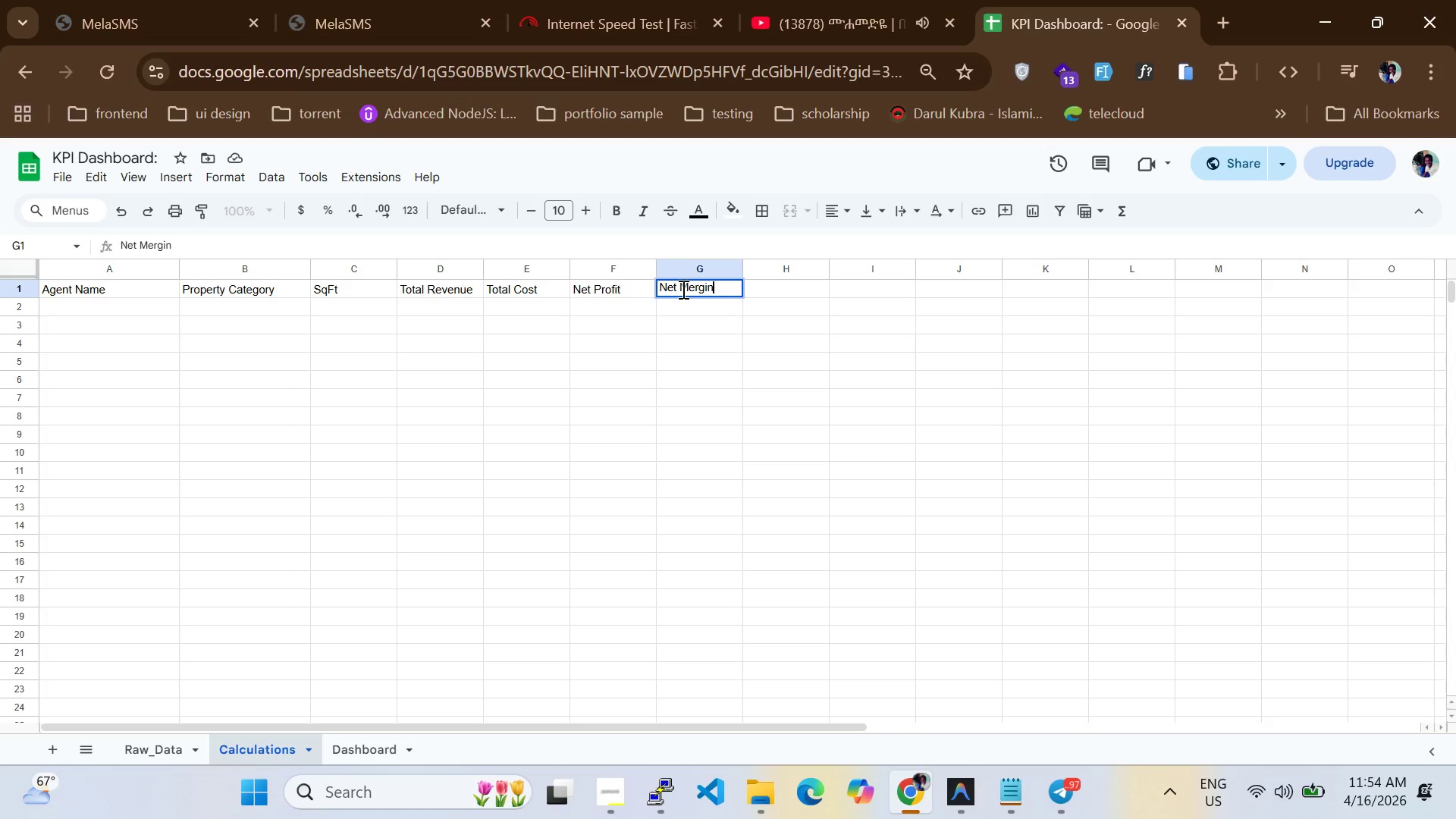 
left_click([807, 293])
 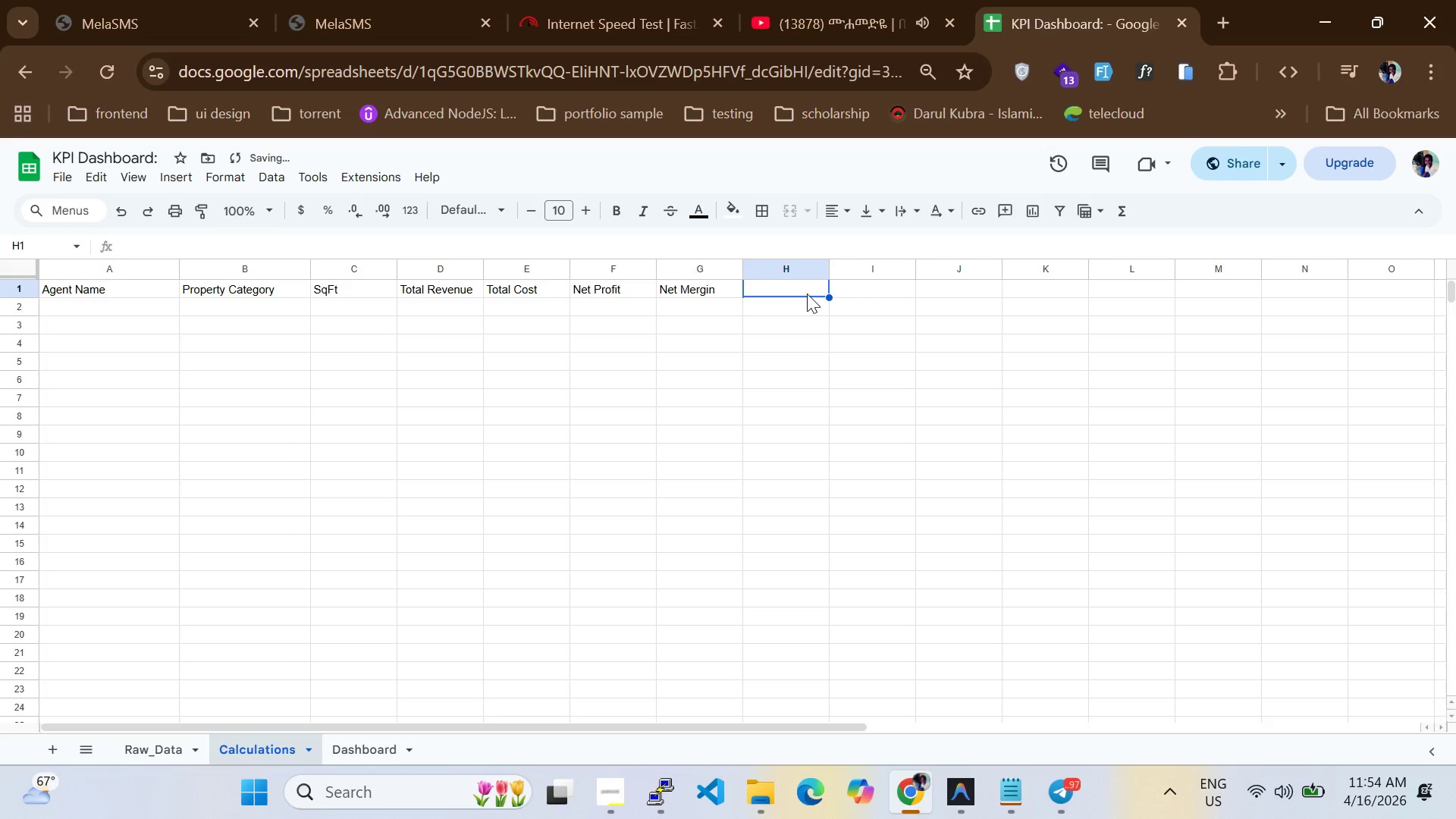 
type(Revenue per sQ)
key(Backspace)
key(Backspace)
type(SqFt)
 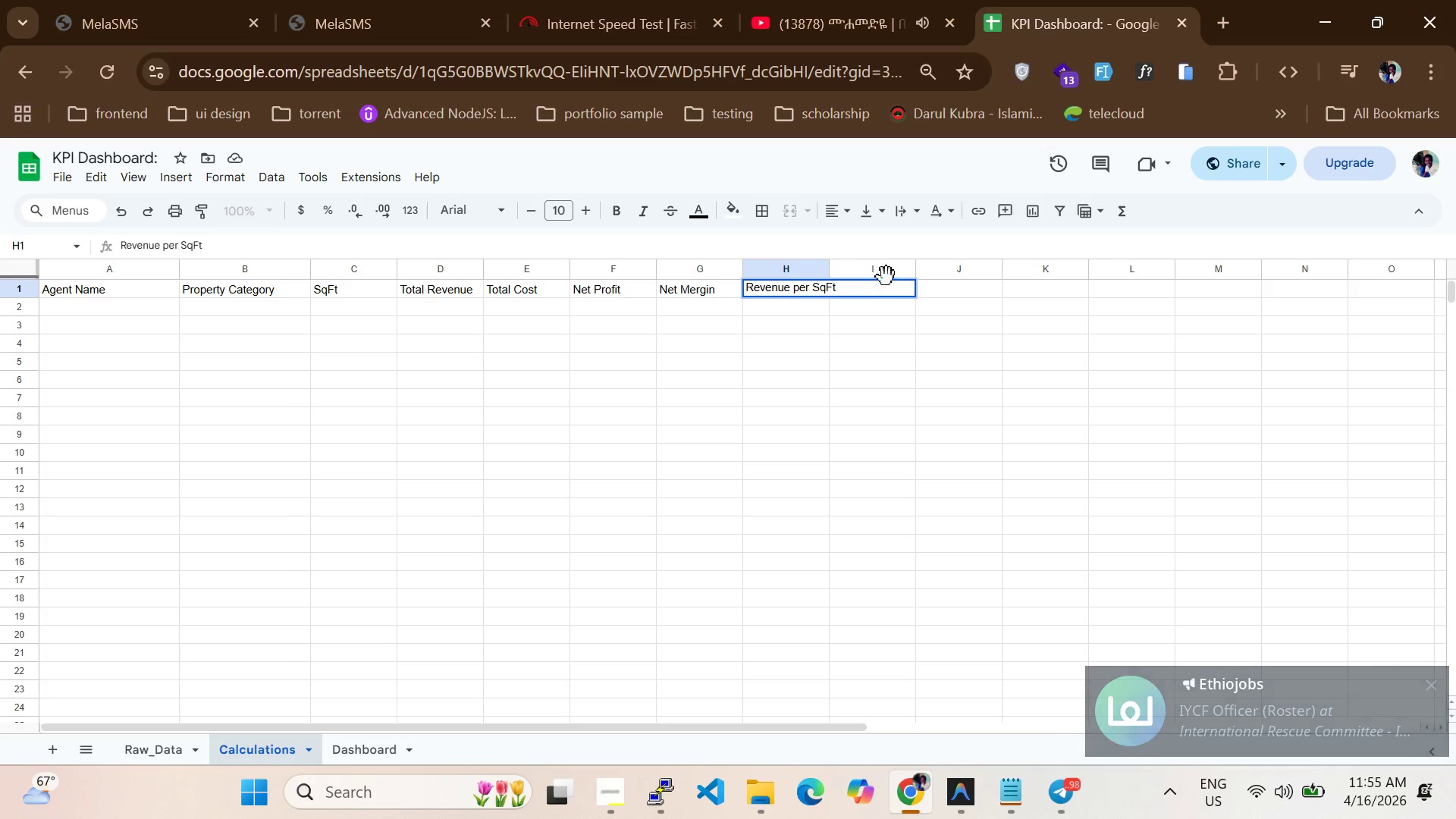 
left_click([915, 241])
 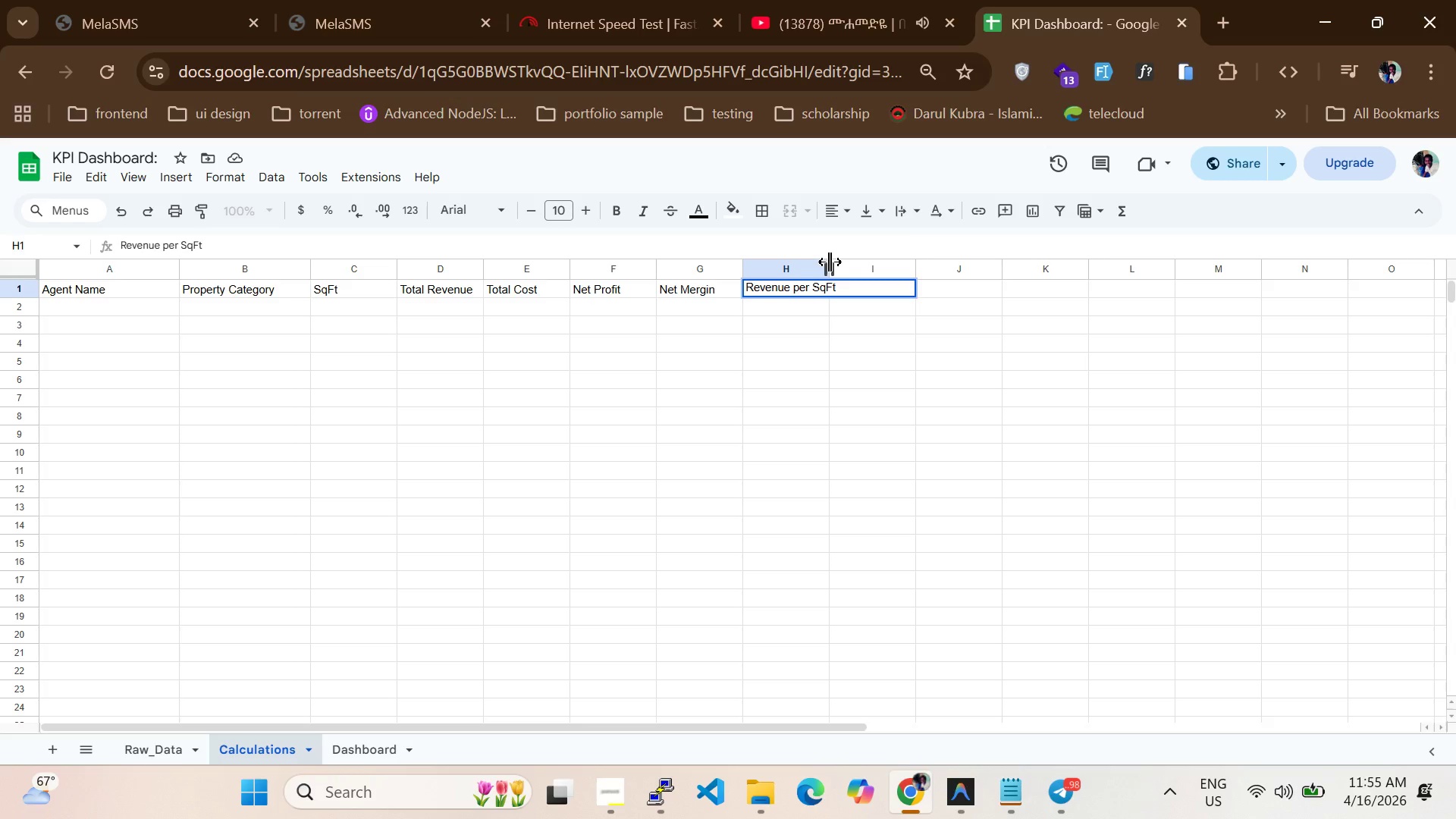 
left_click_drag(start_coordinate=[829, 268], to_coordinate=[871, 271])
 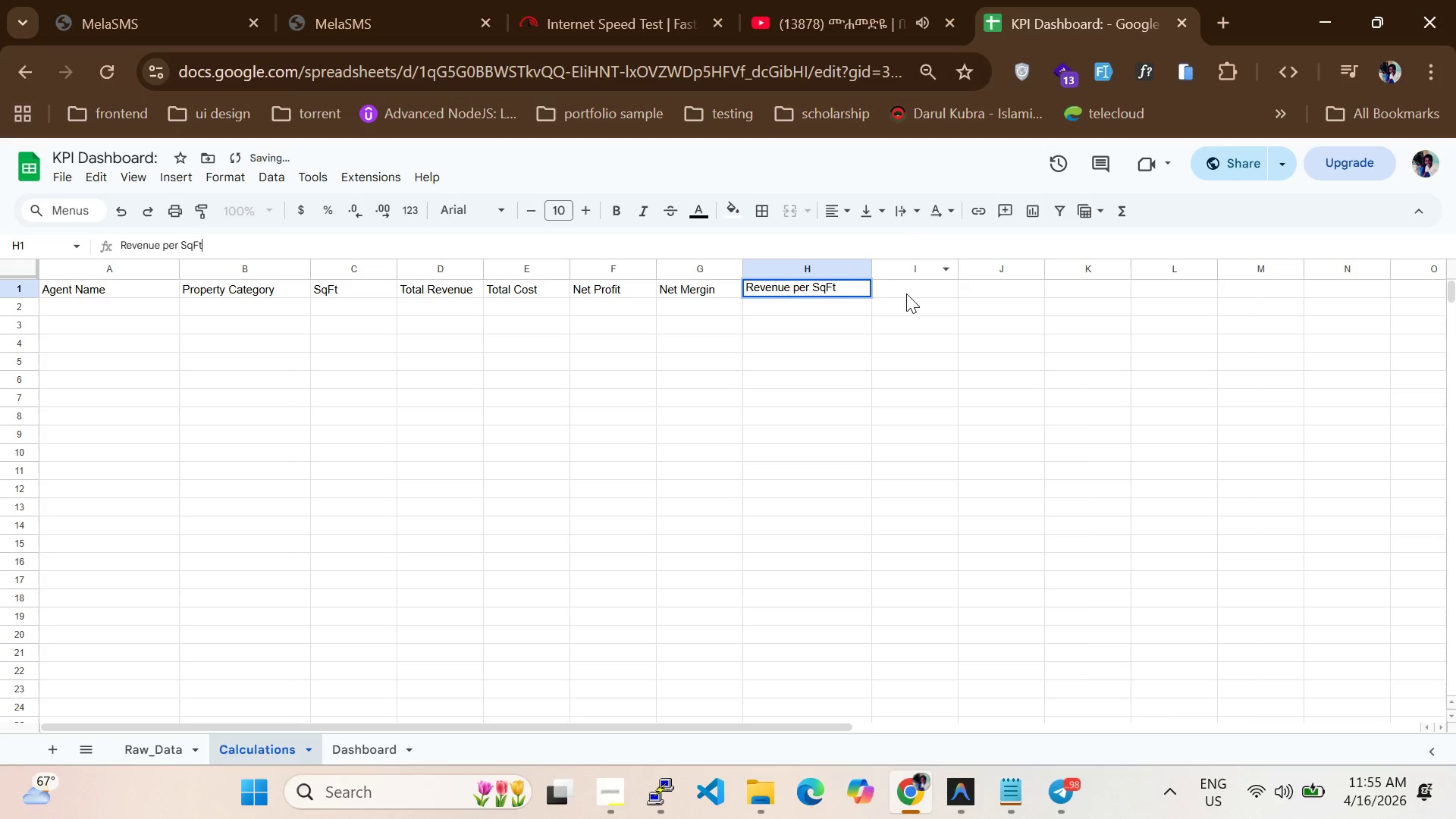 
left_click([908, 296])
 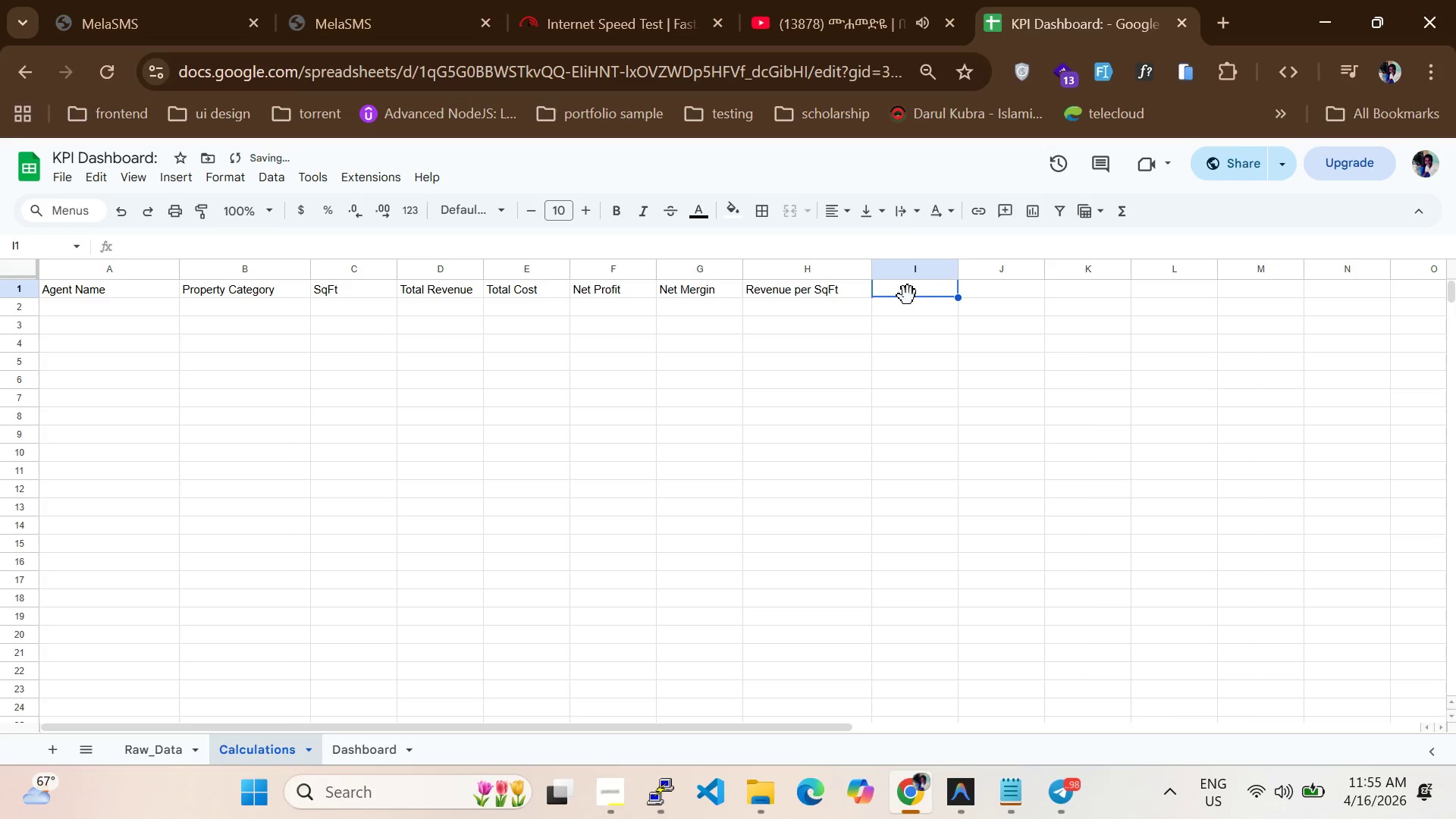 
type(Days On Market)
 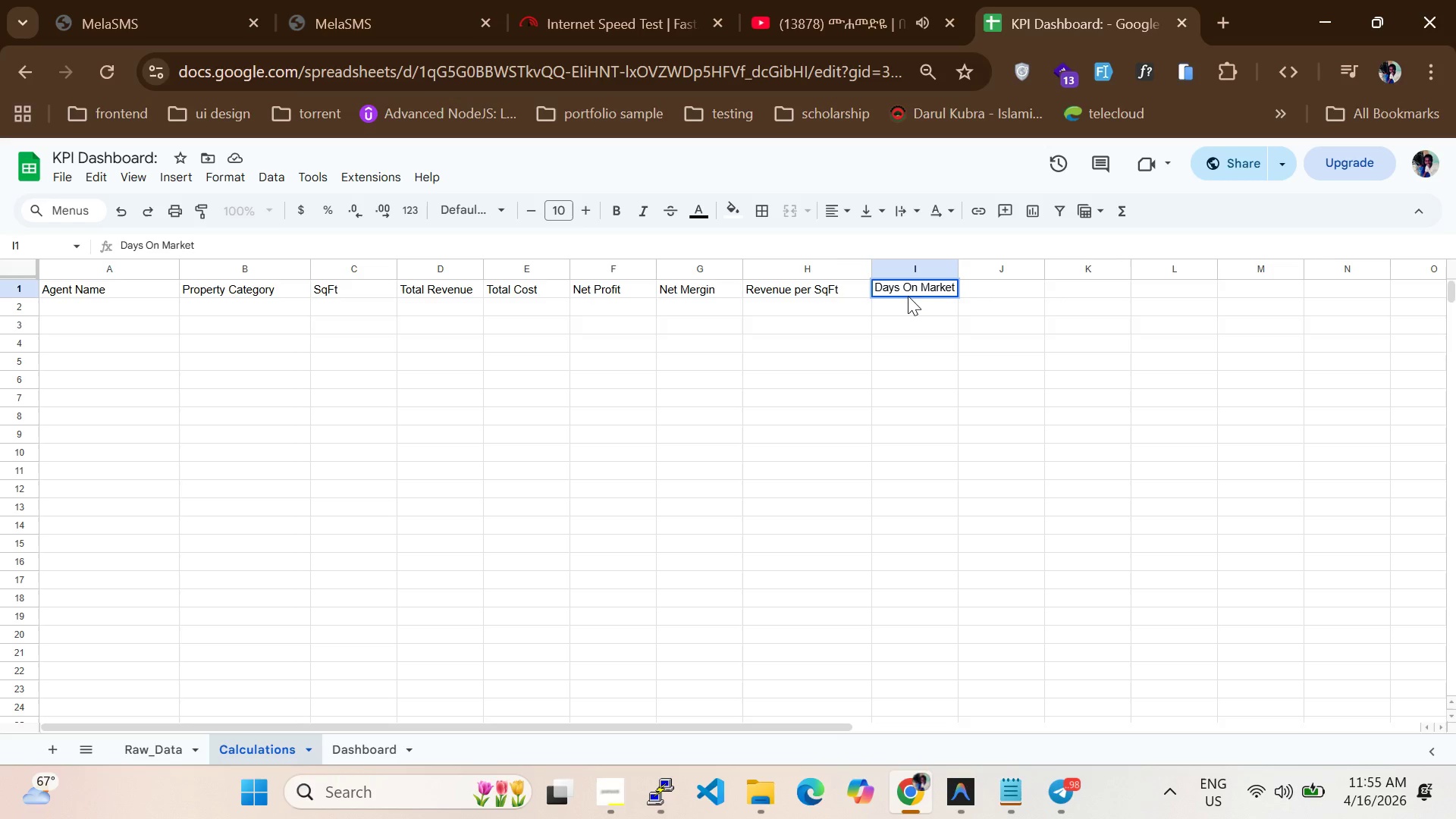 
key(Enter)
 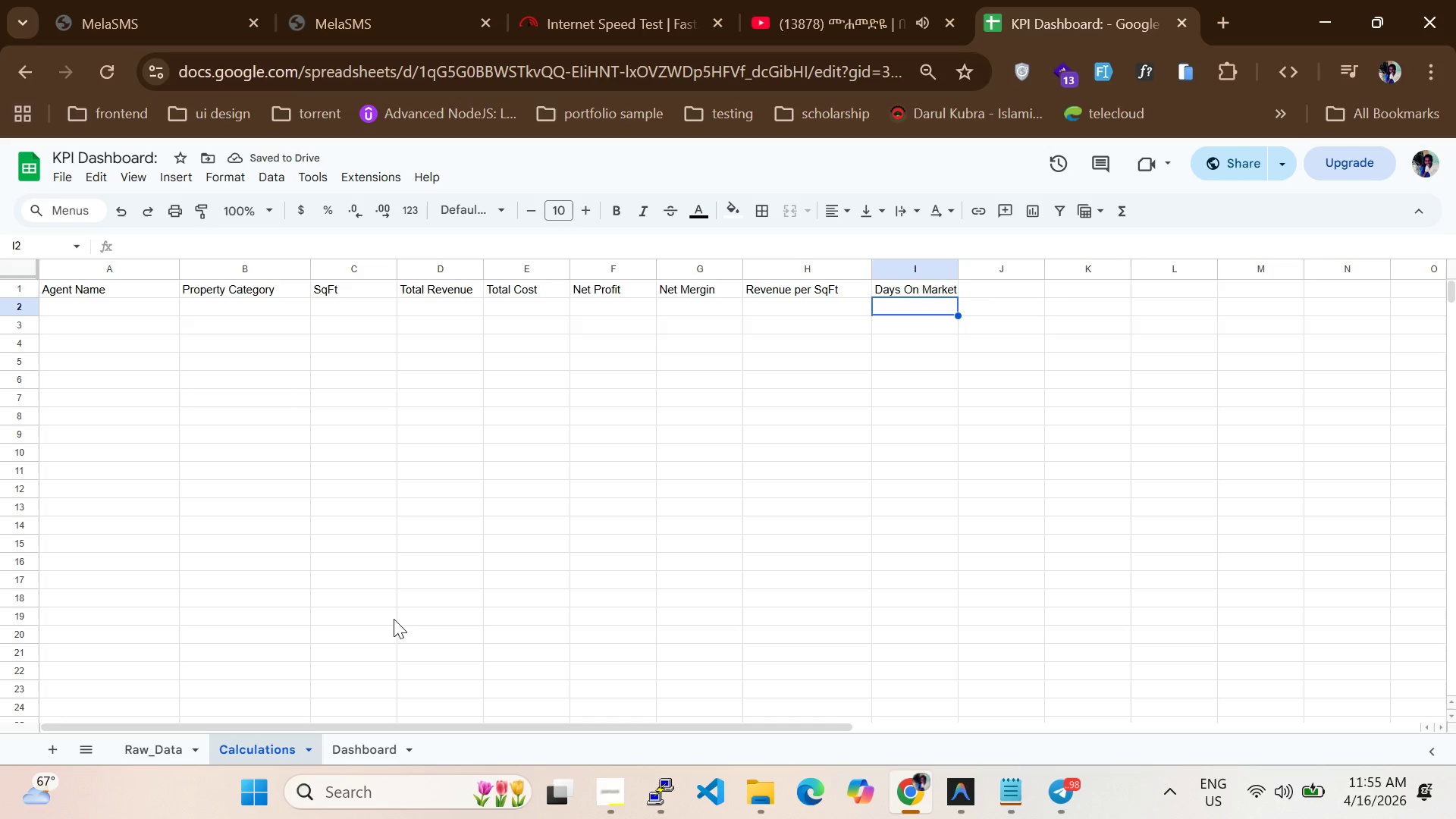 
left_click([366, 748])
 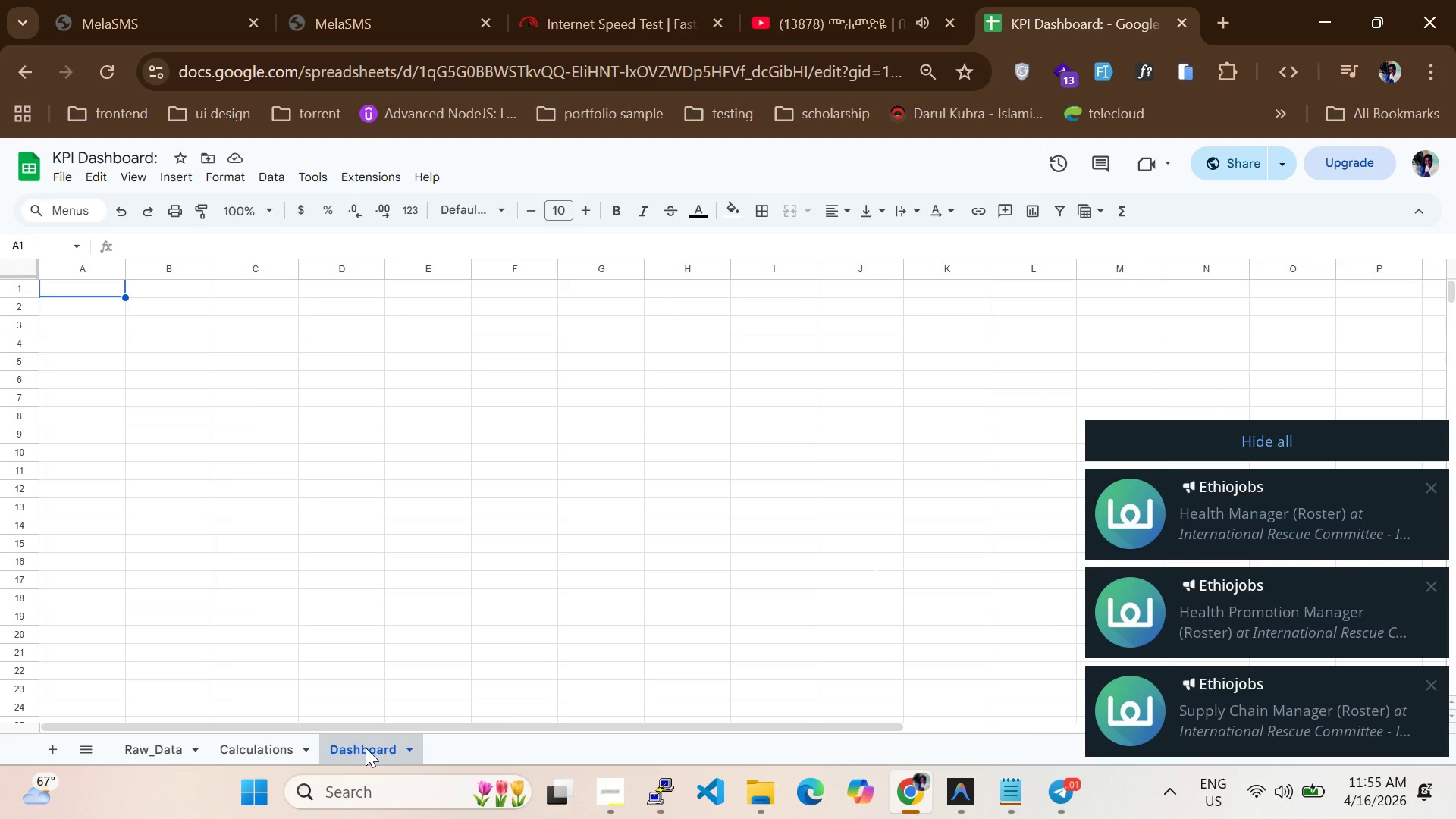 
type(KPI Dashoard -reti)
key(Backspace)
type(urn On)
 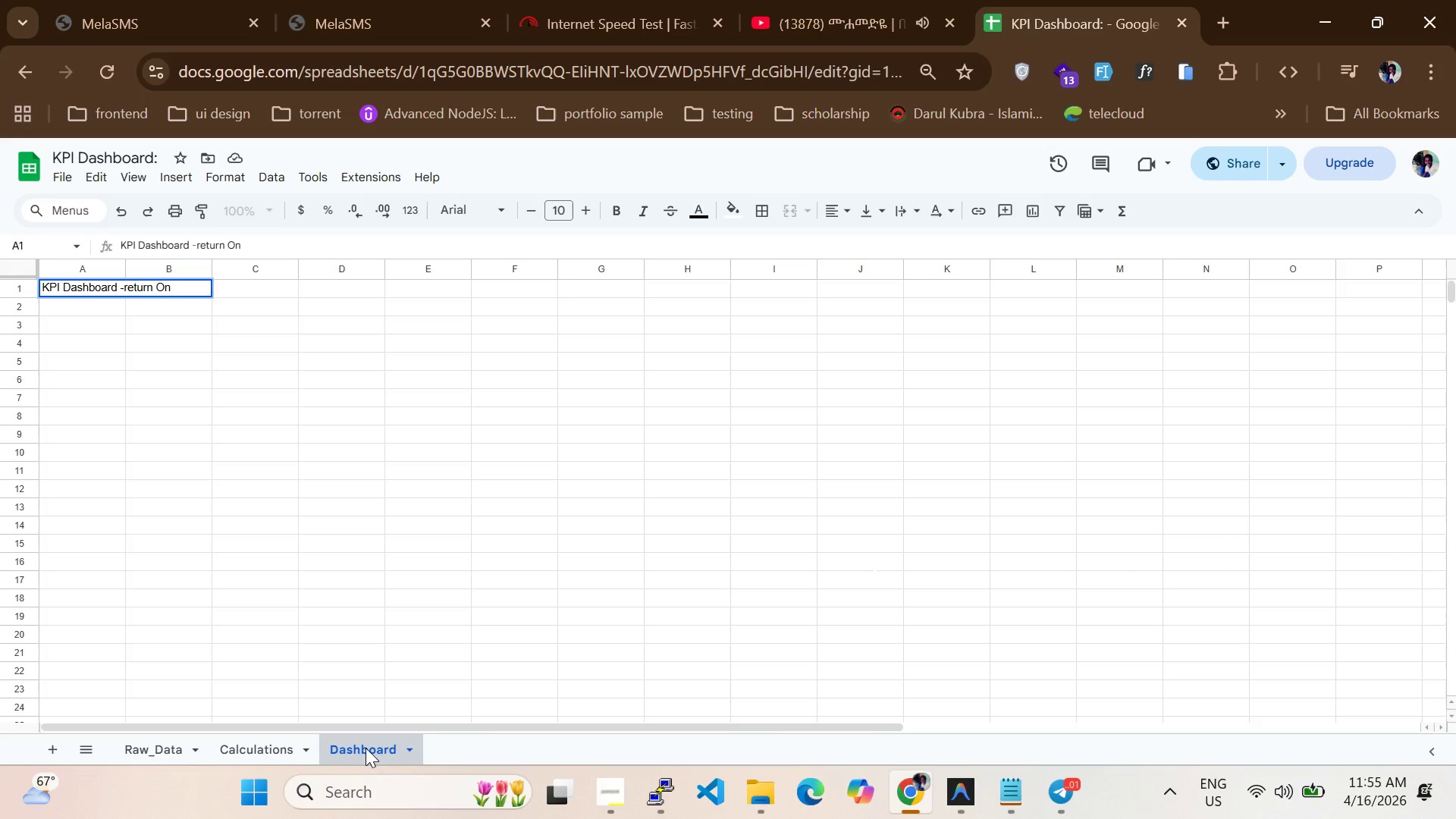 
hold_key(key=B, duration=0.31)
 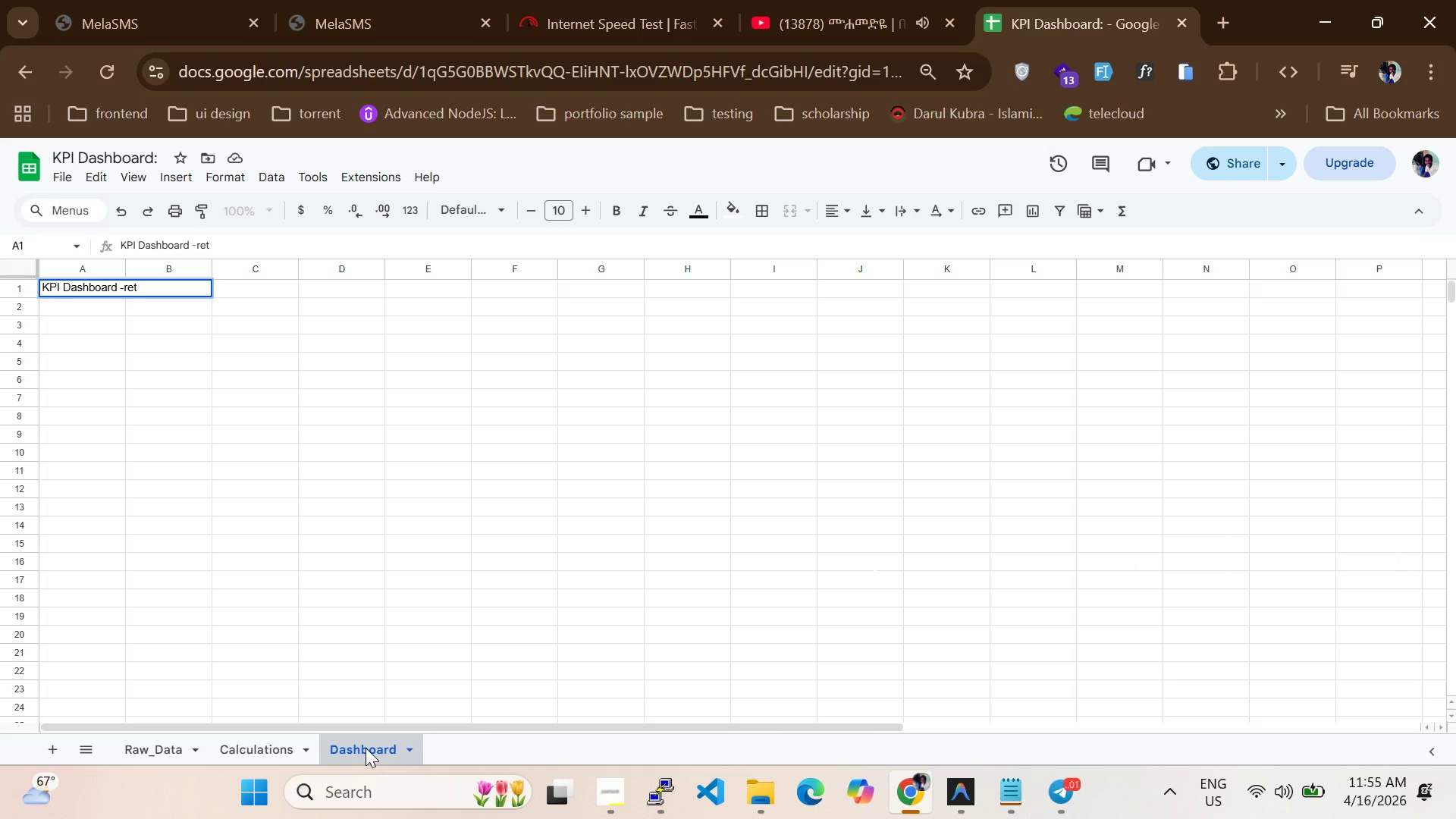 
type(S)
key(Backspace)
type( Staging ())
 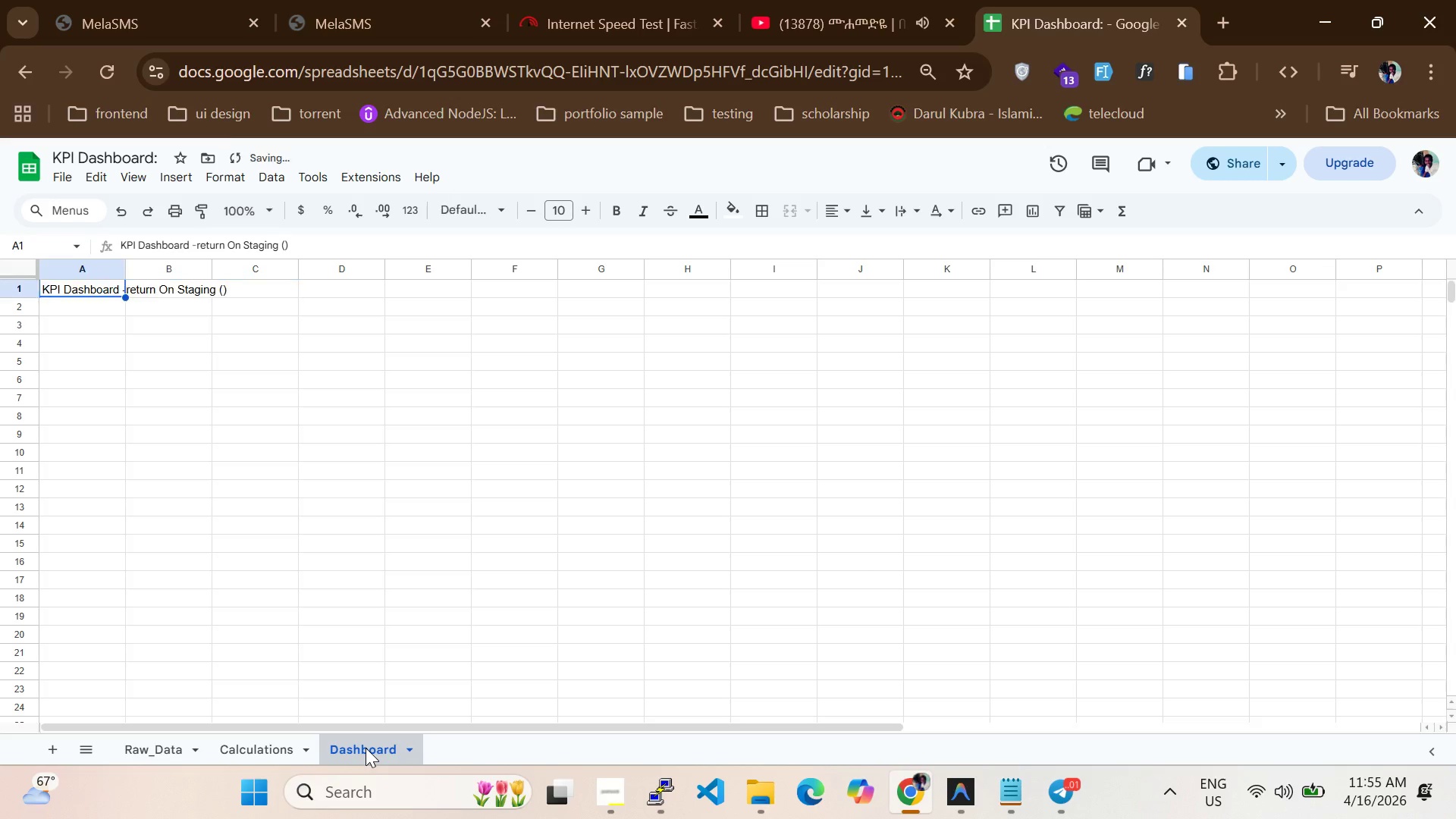 
 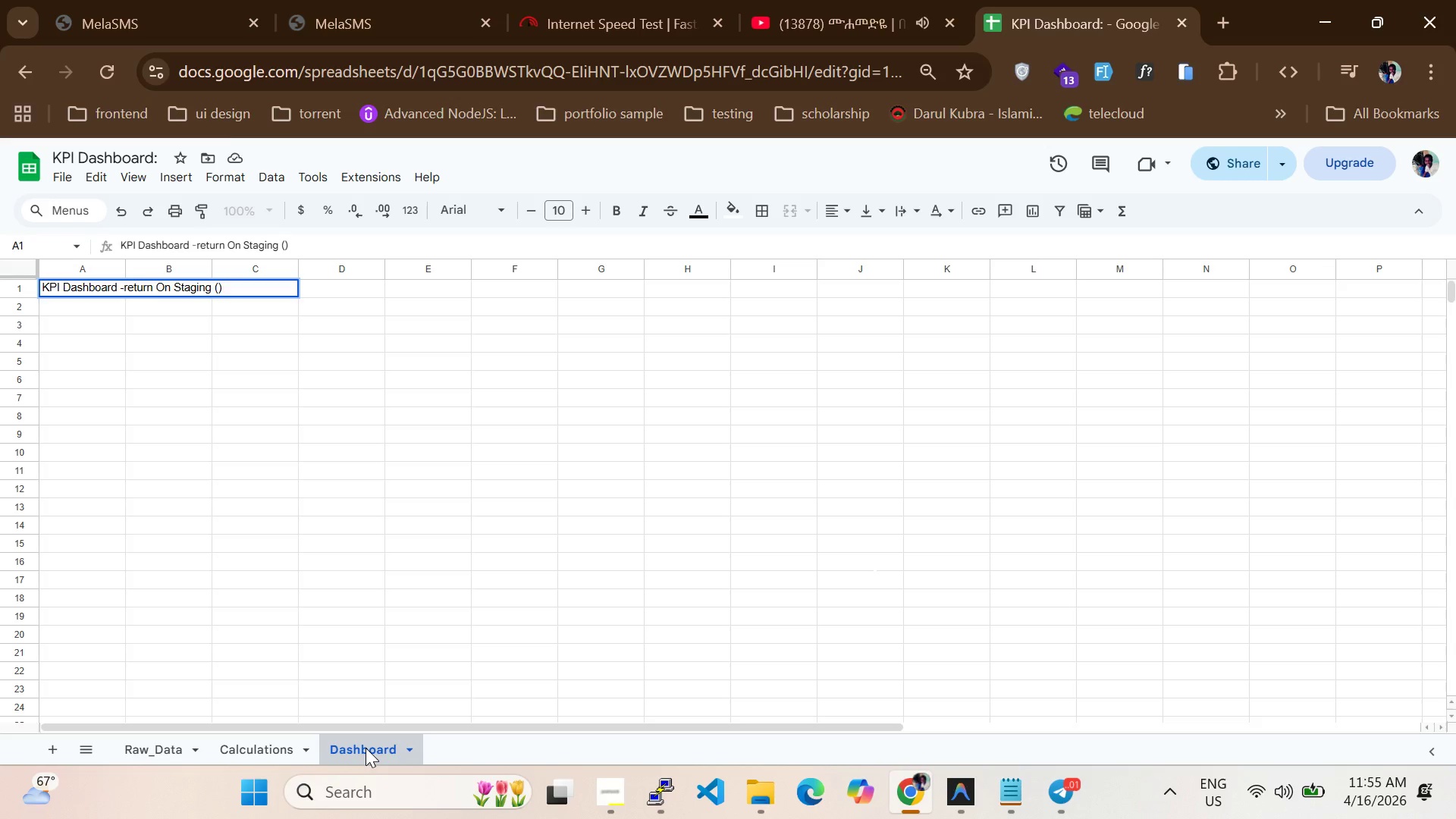 
key(ArrowLeft)
 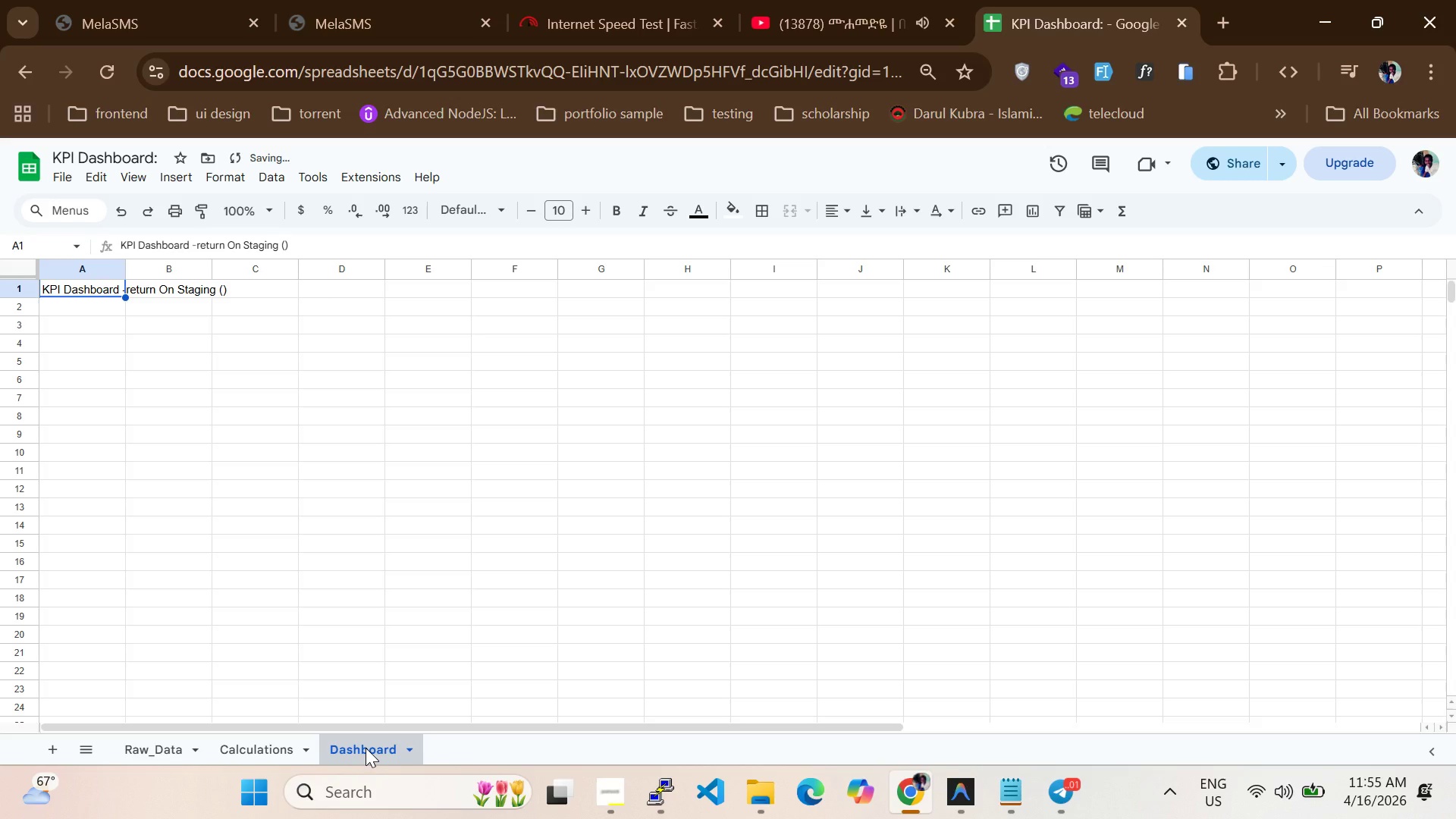 
type(ROS)
 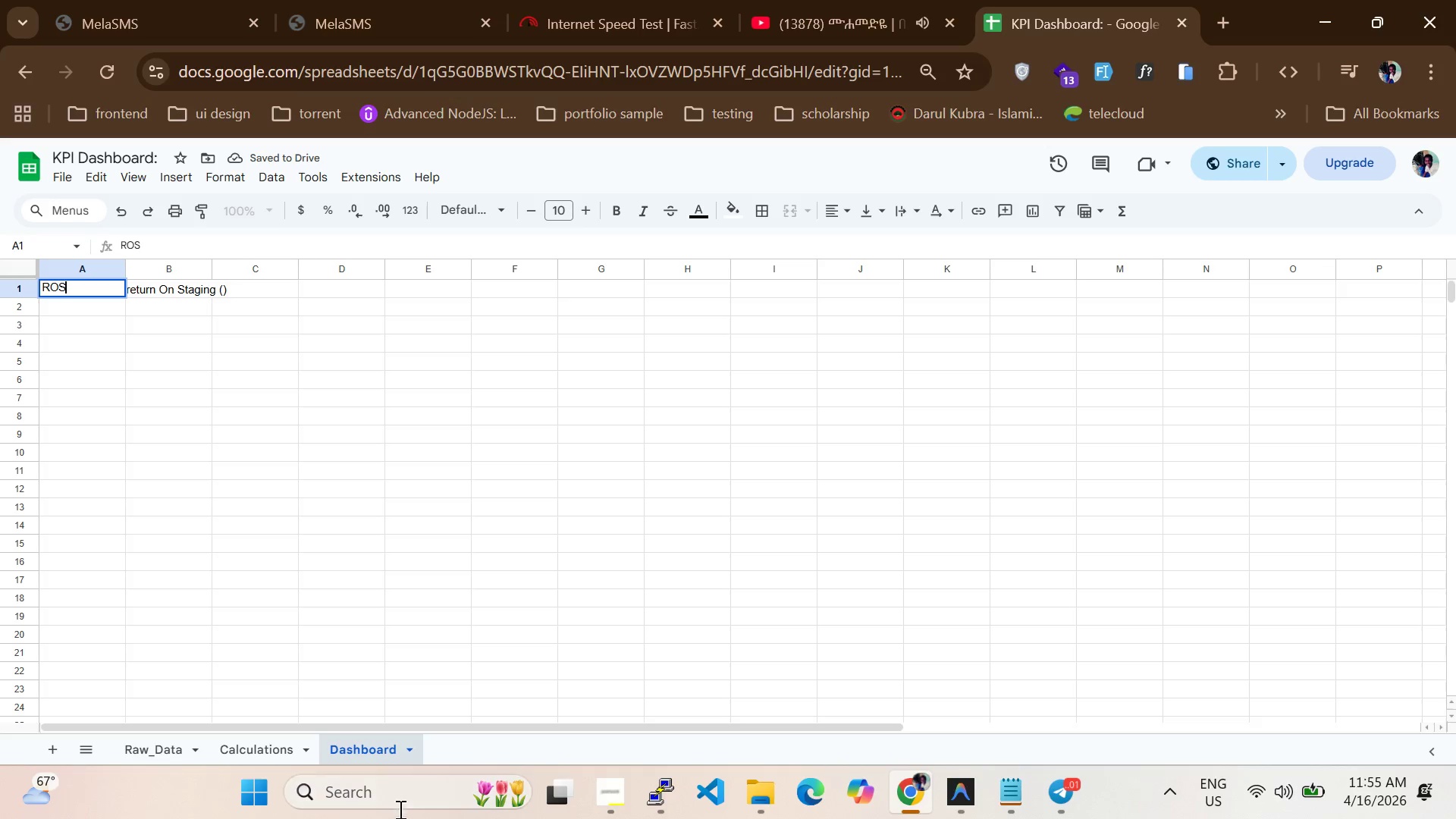 
left_click([400, 813])
 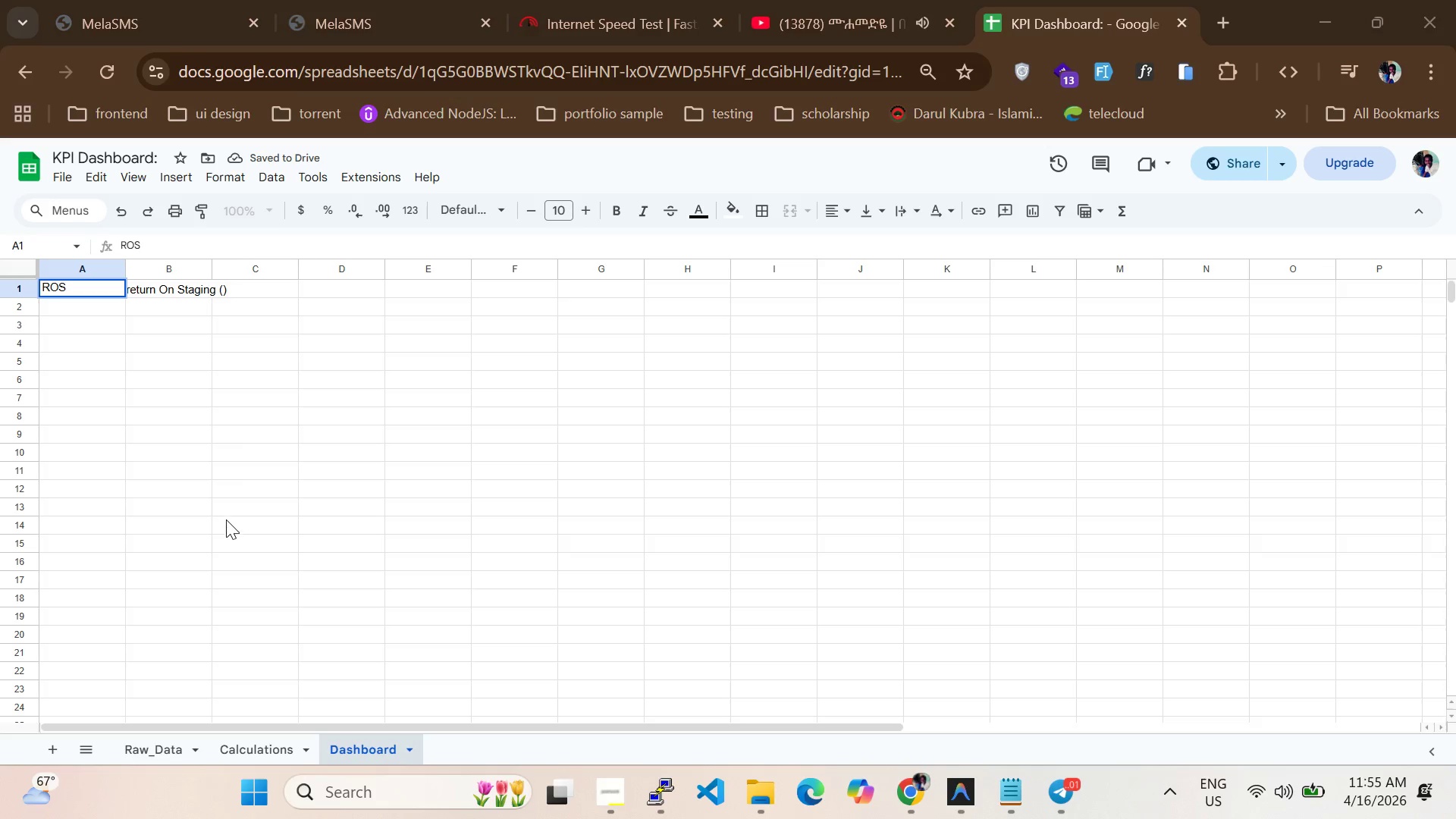 
left_click([226, 519])
 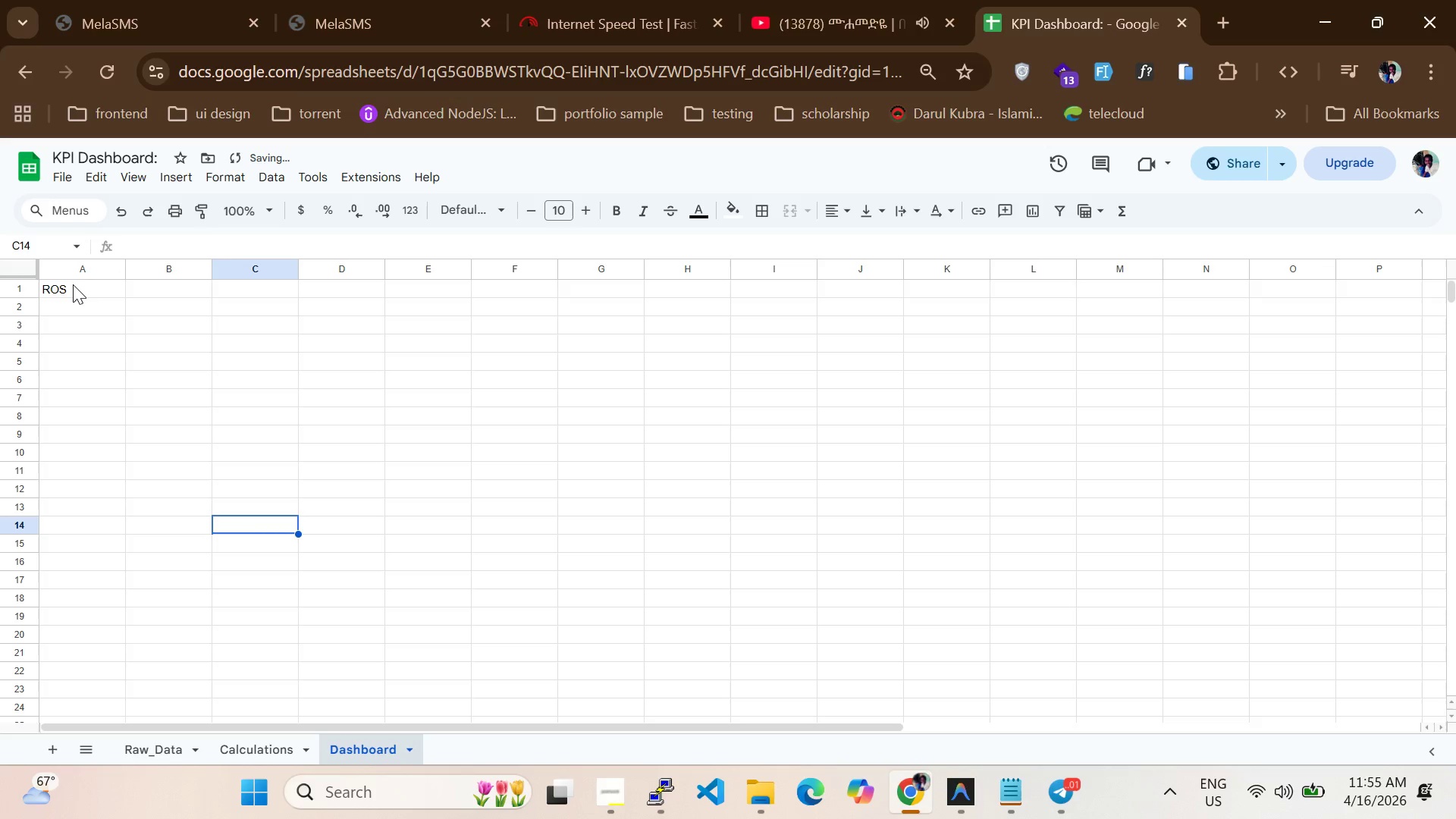 
double_click([73, 286])
 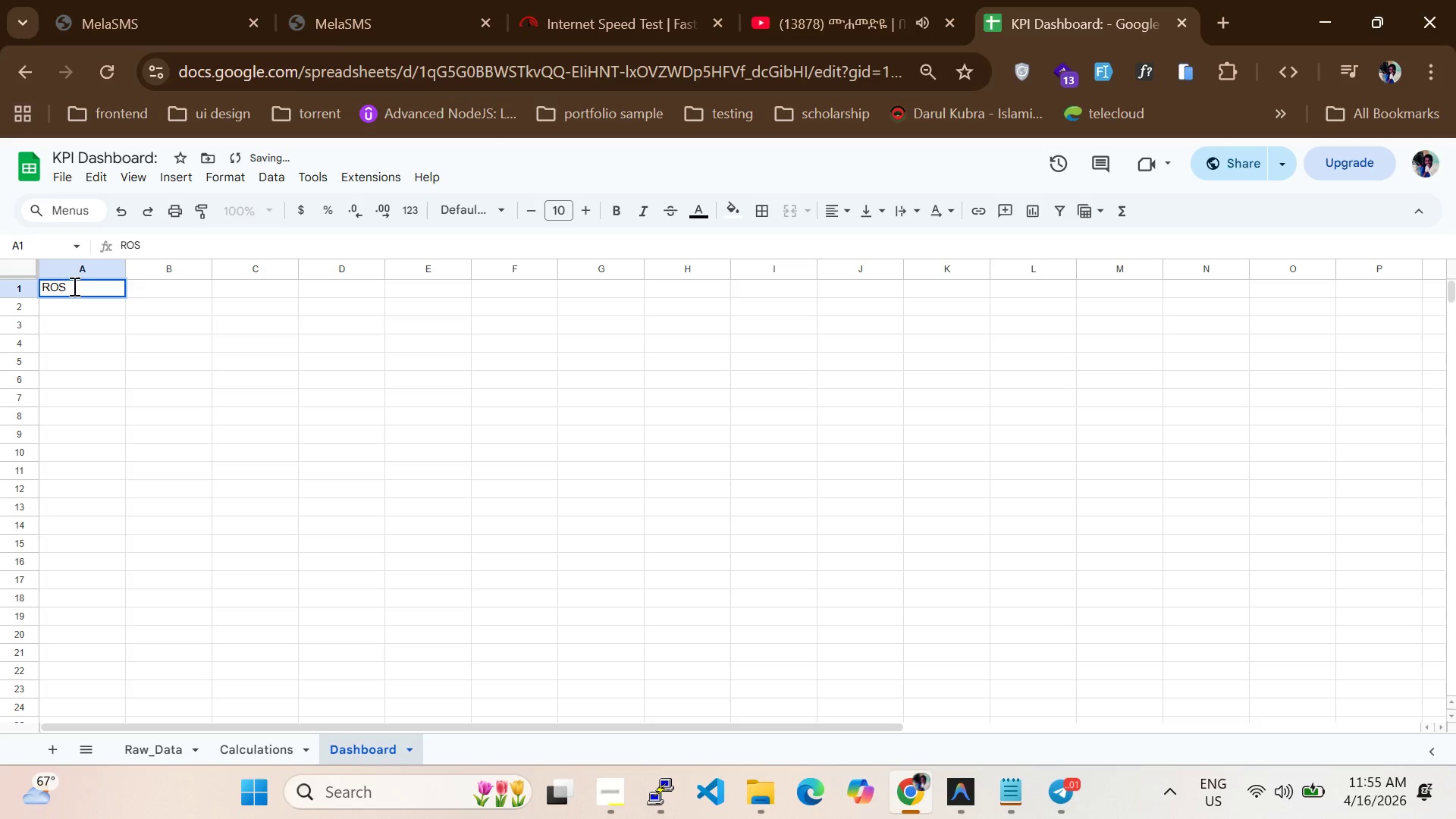 
key(Shift+A)
 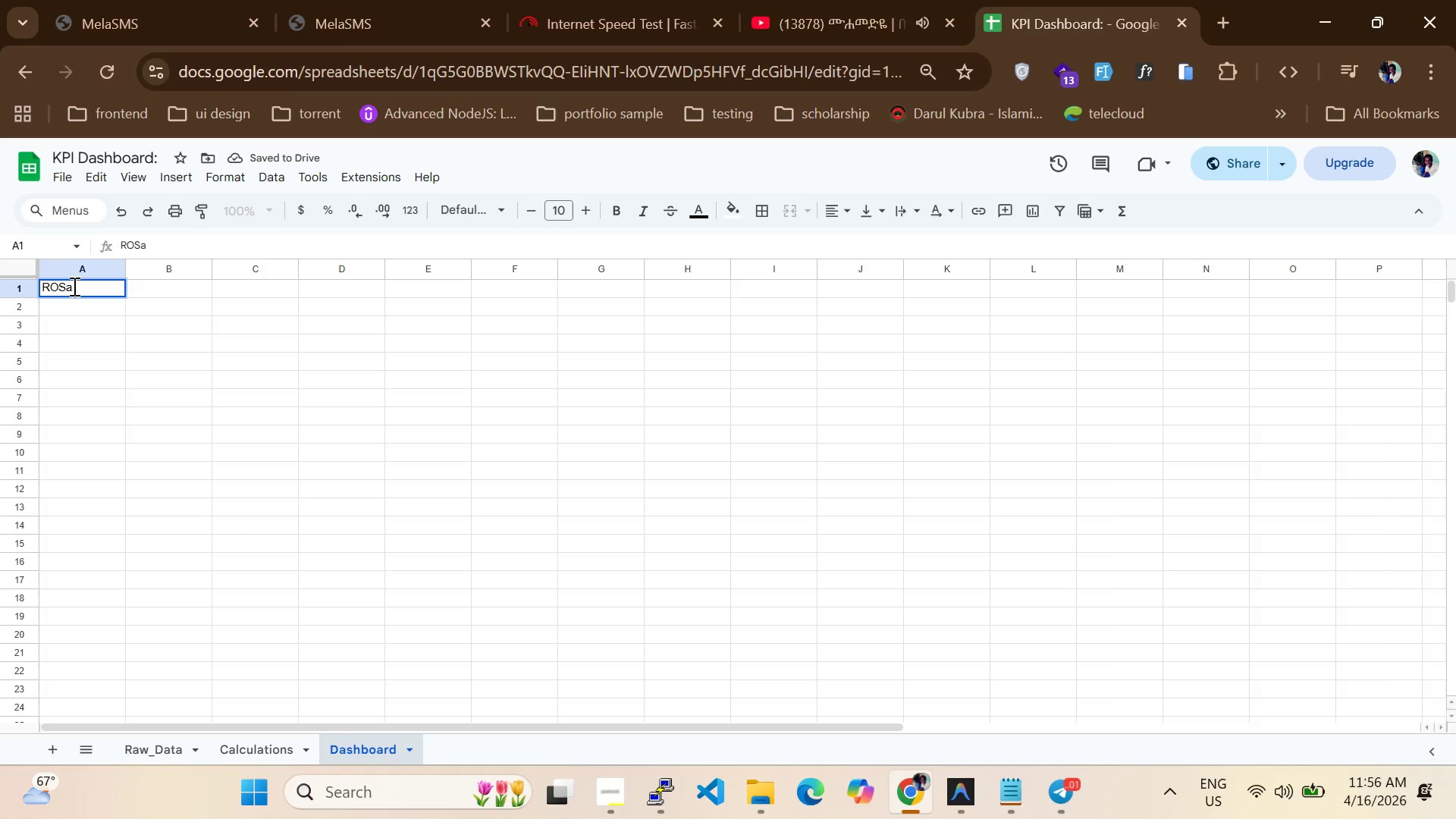 
key(CapsLock)
 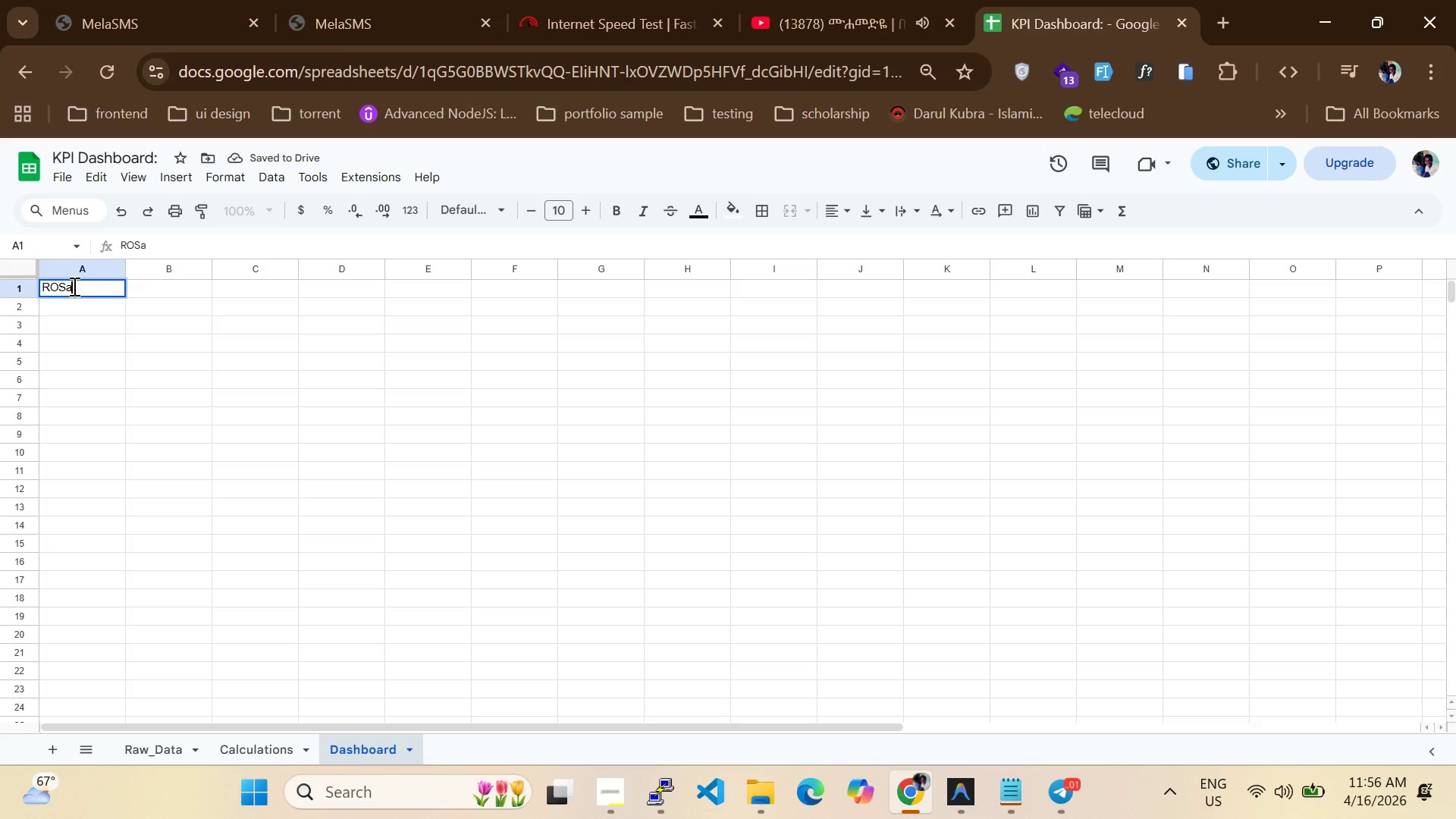 
key(CapsLock)
 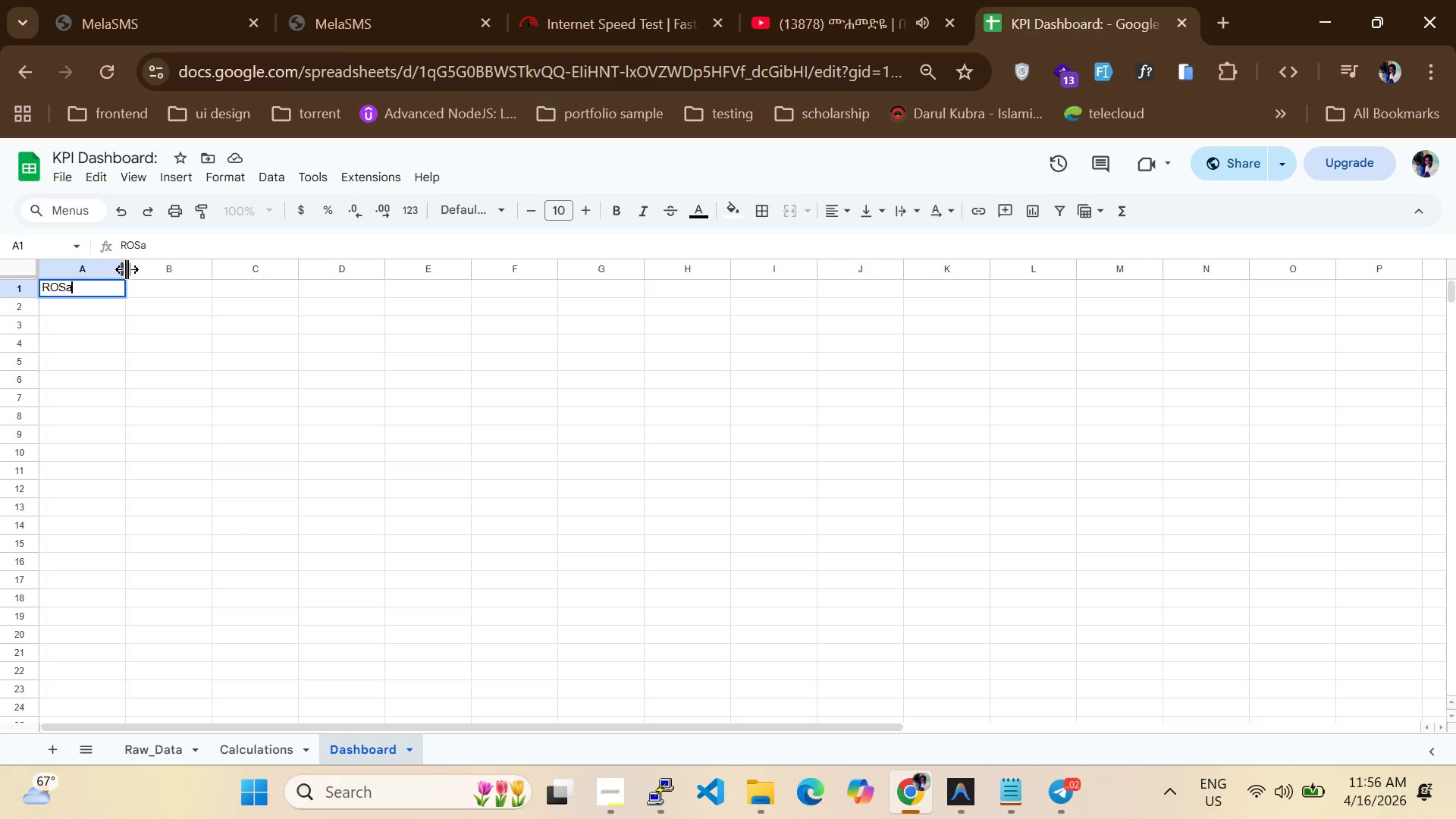 
left_click_drag(start_coordinate=[127, 267], to_coordinate=[494, 268])
 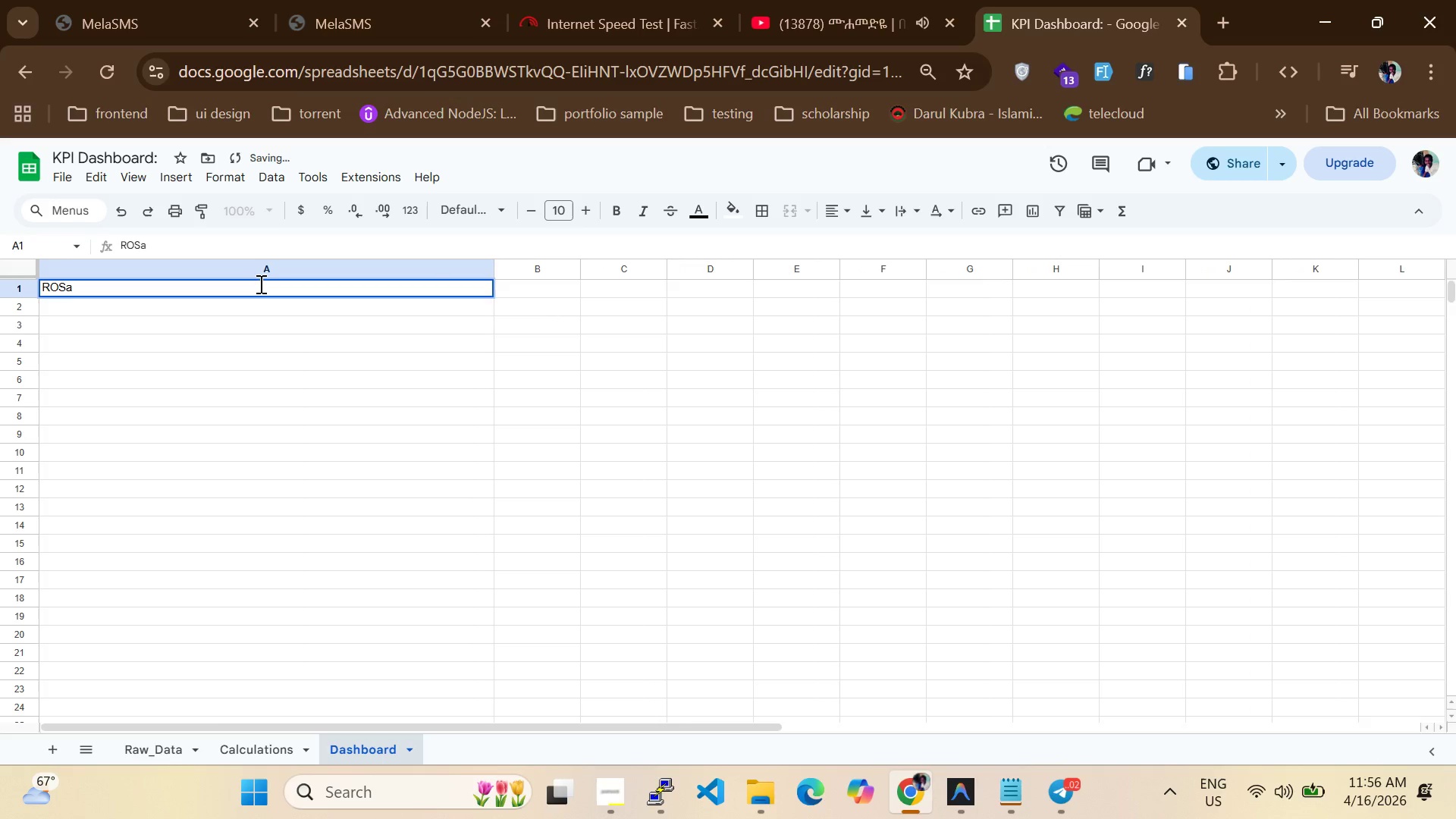 
key(Control+A)
 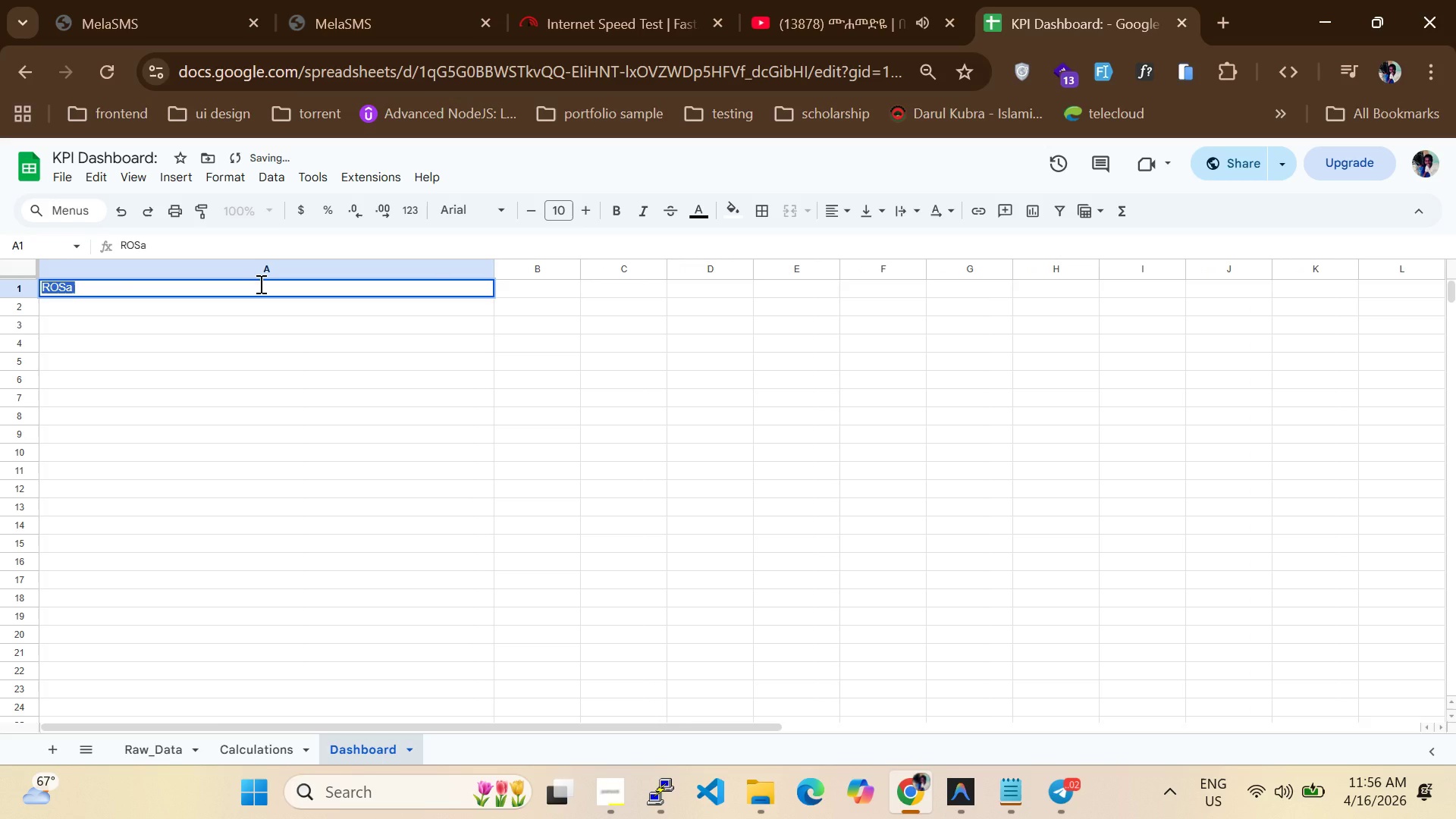 
type(Kpi )
 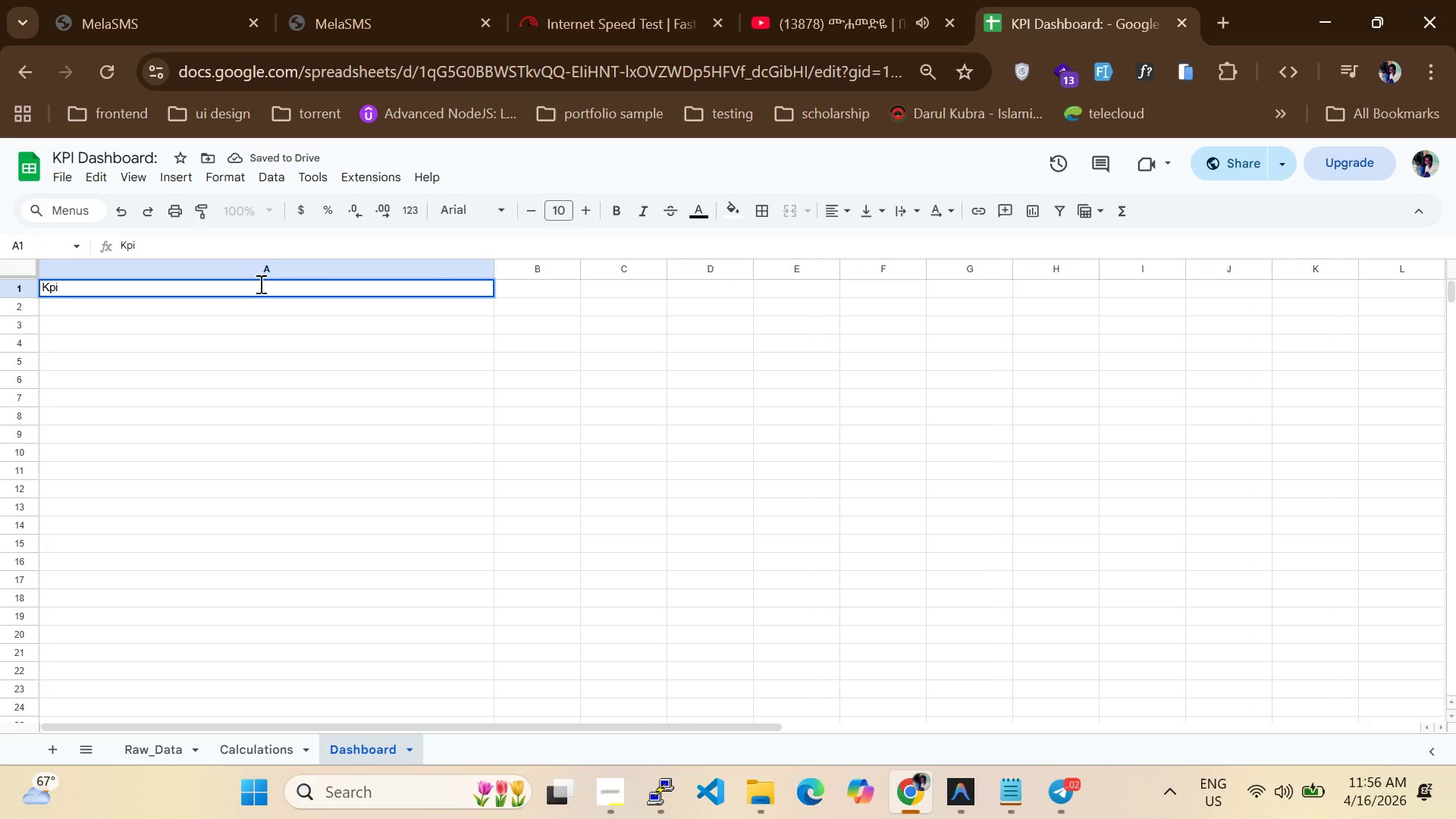 
key(Control+A)
 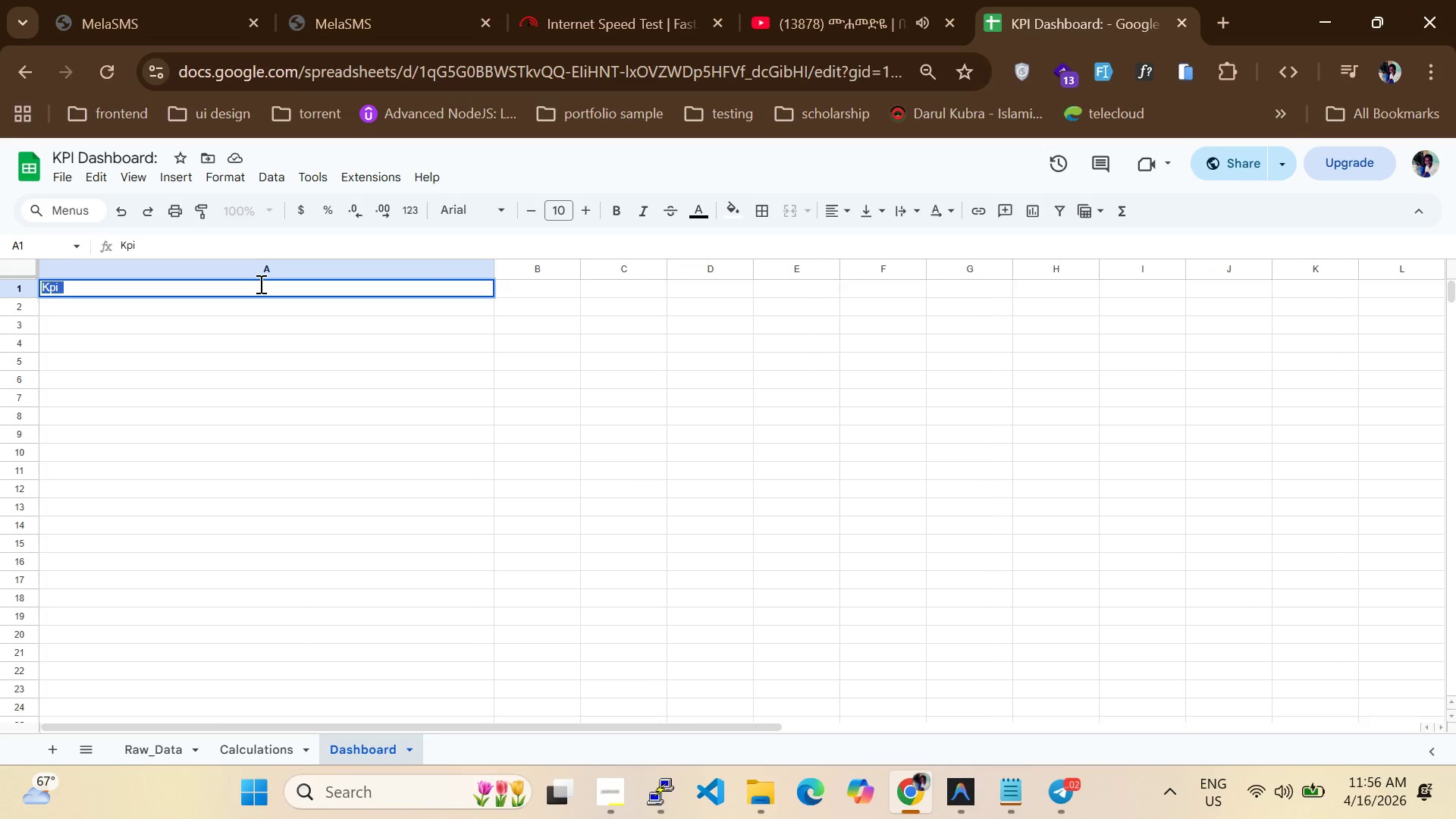 
key(Backspace)
type(KPI Dashboard -Return on Staging(ROS))
 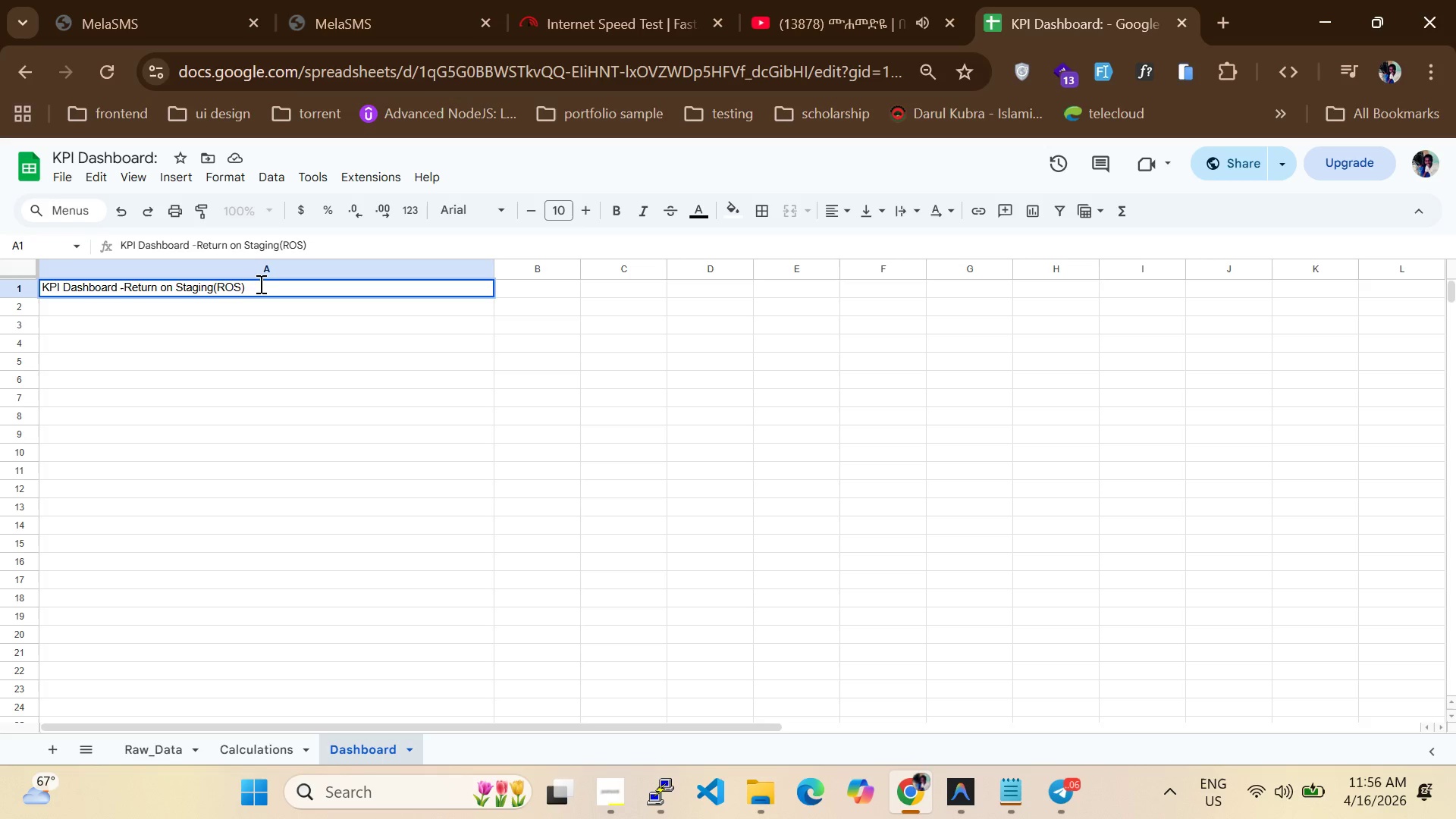 
scroll: coordinate [217, 317], scroll_direction: up, amount: 6.0
 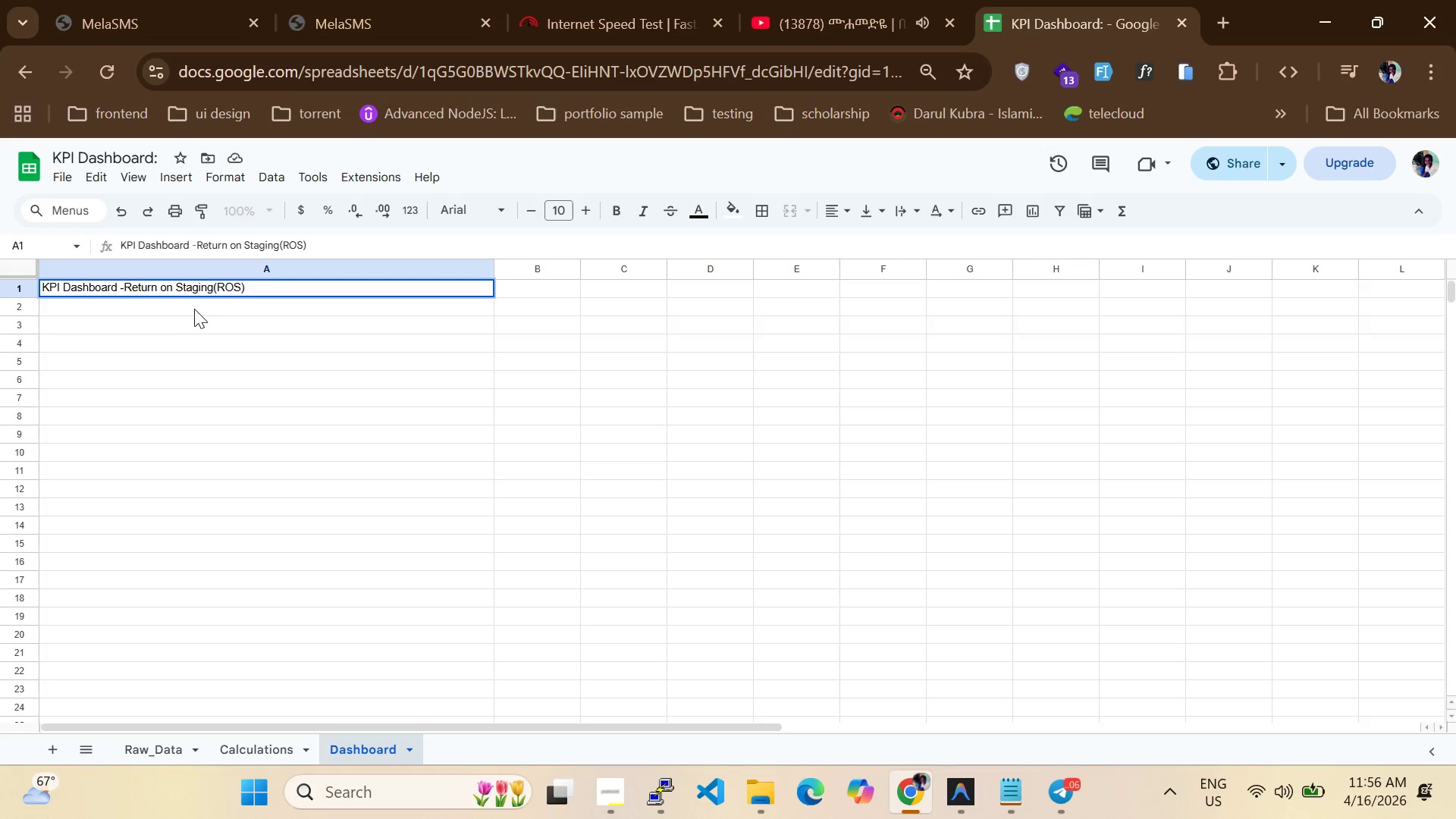 
left_click([196, 308])
 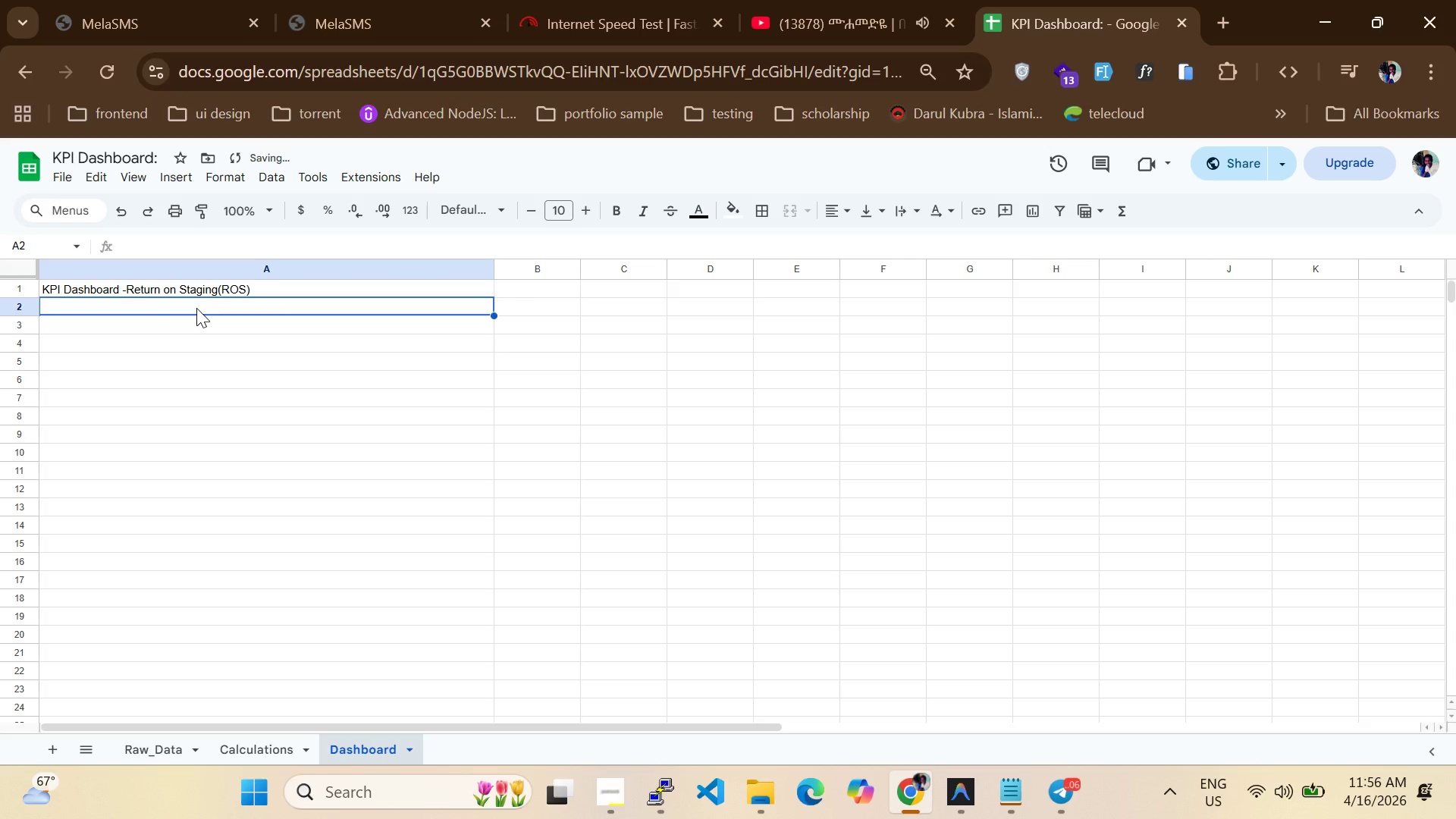 
key(CapsLock)
 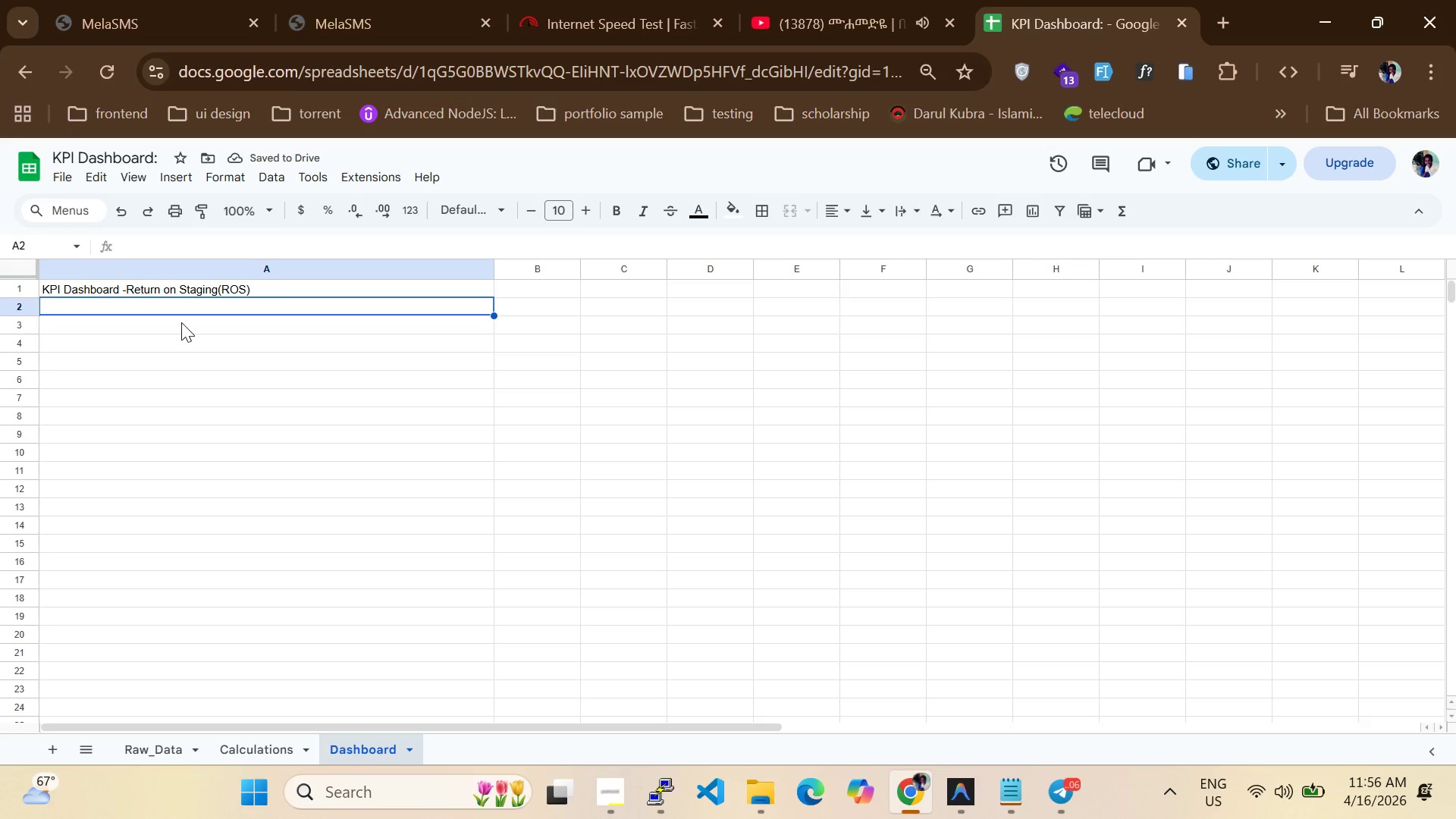 
wait(5.92)
 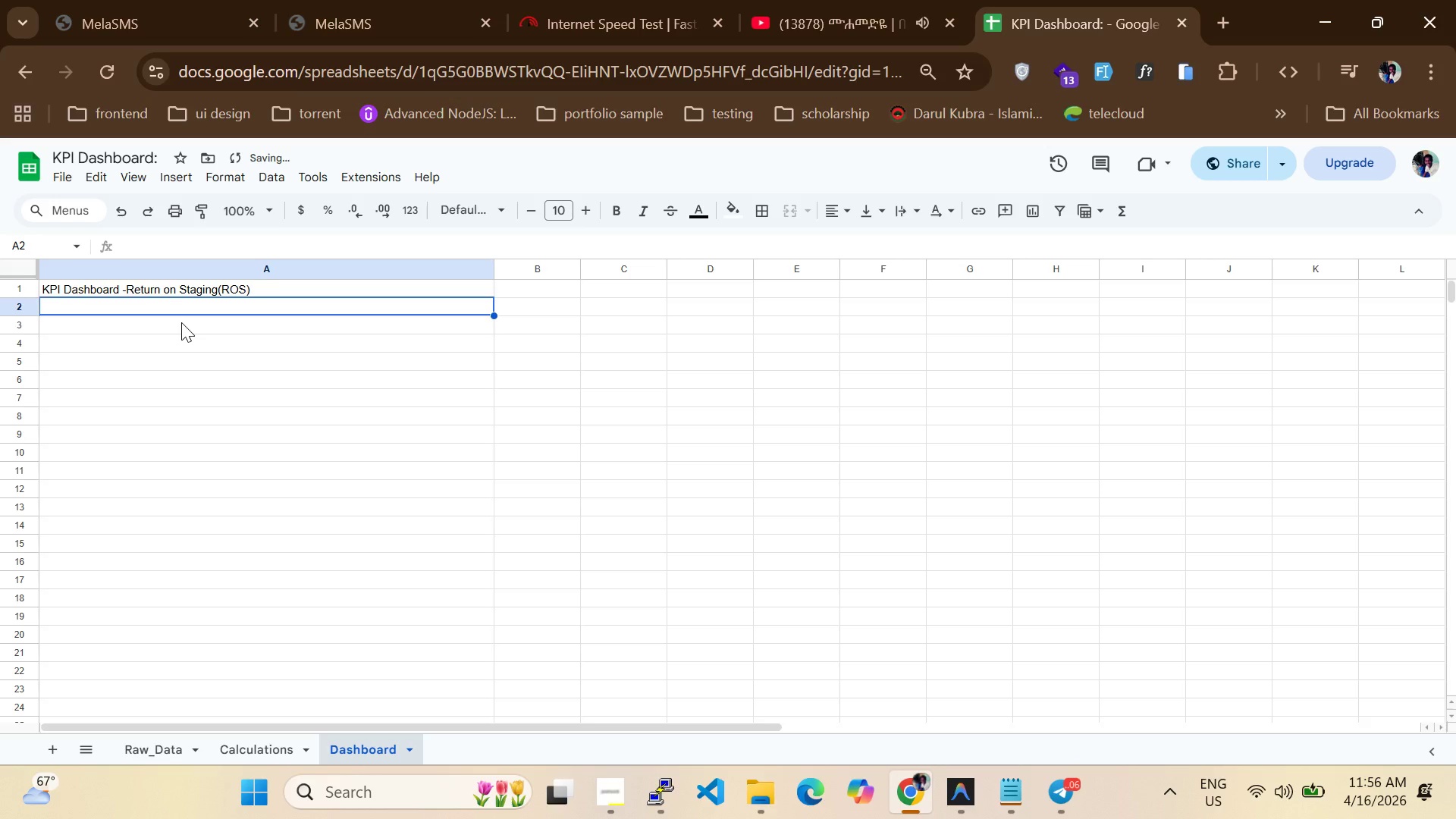 
left_click([170, 328])
 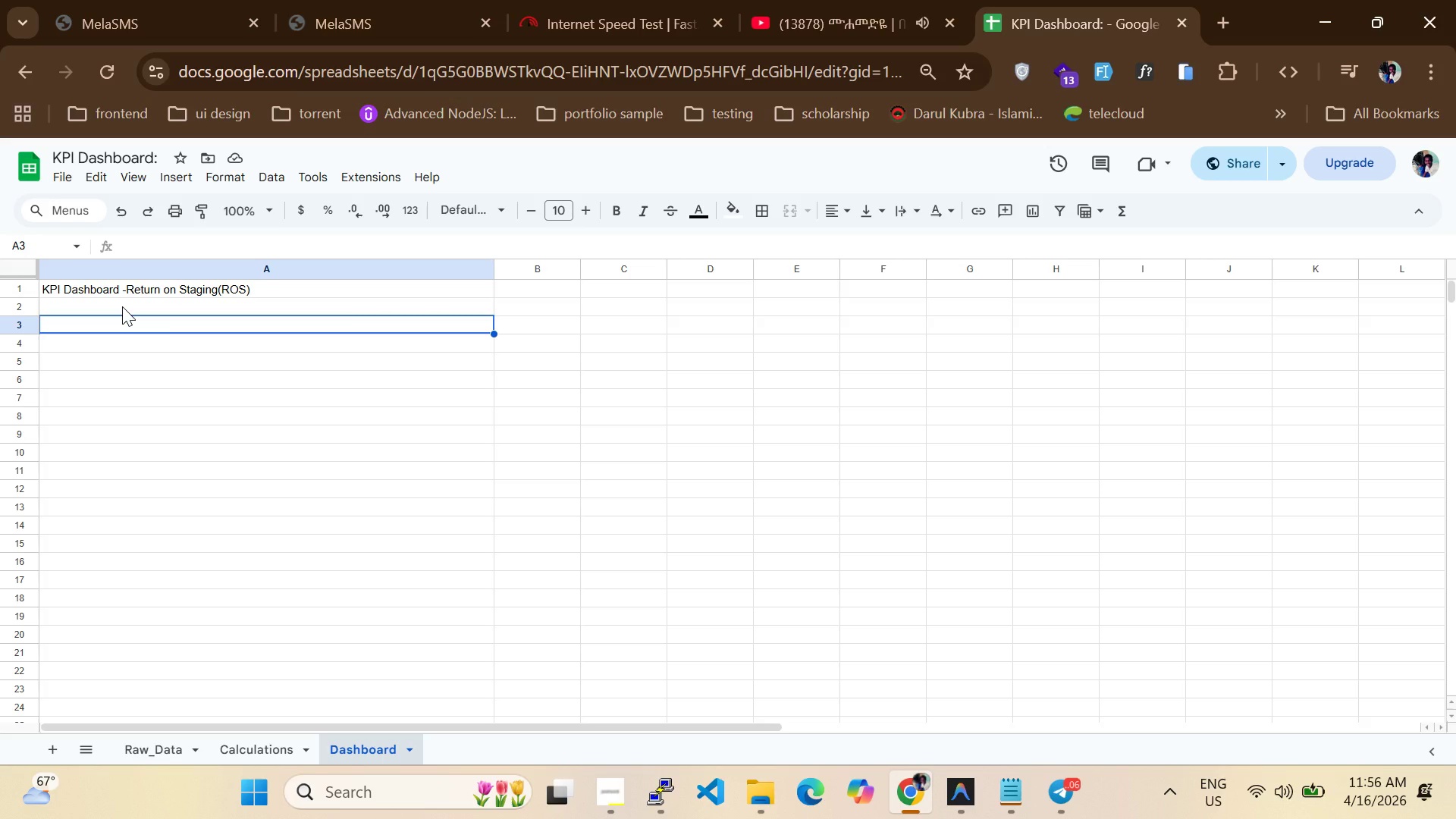 
left_click([122, 306])
 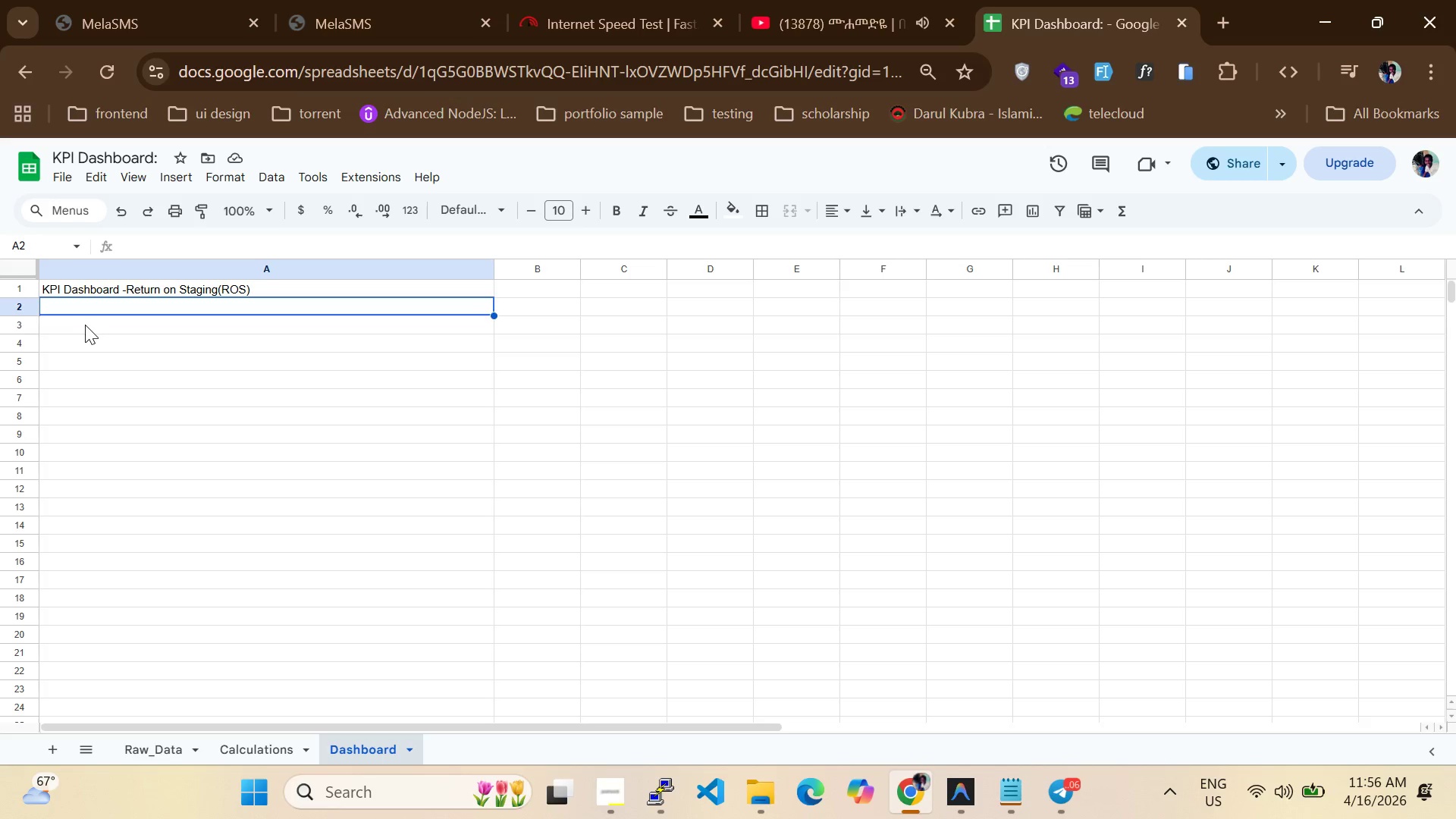 
left_click([83, 327])
 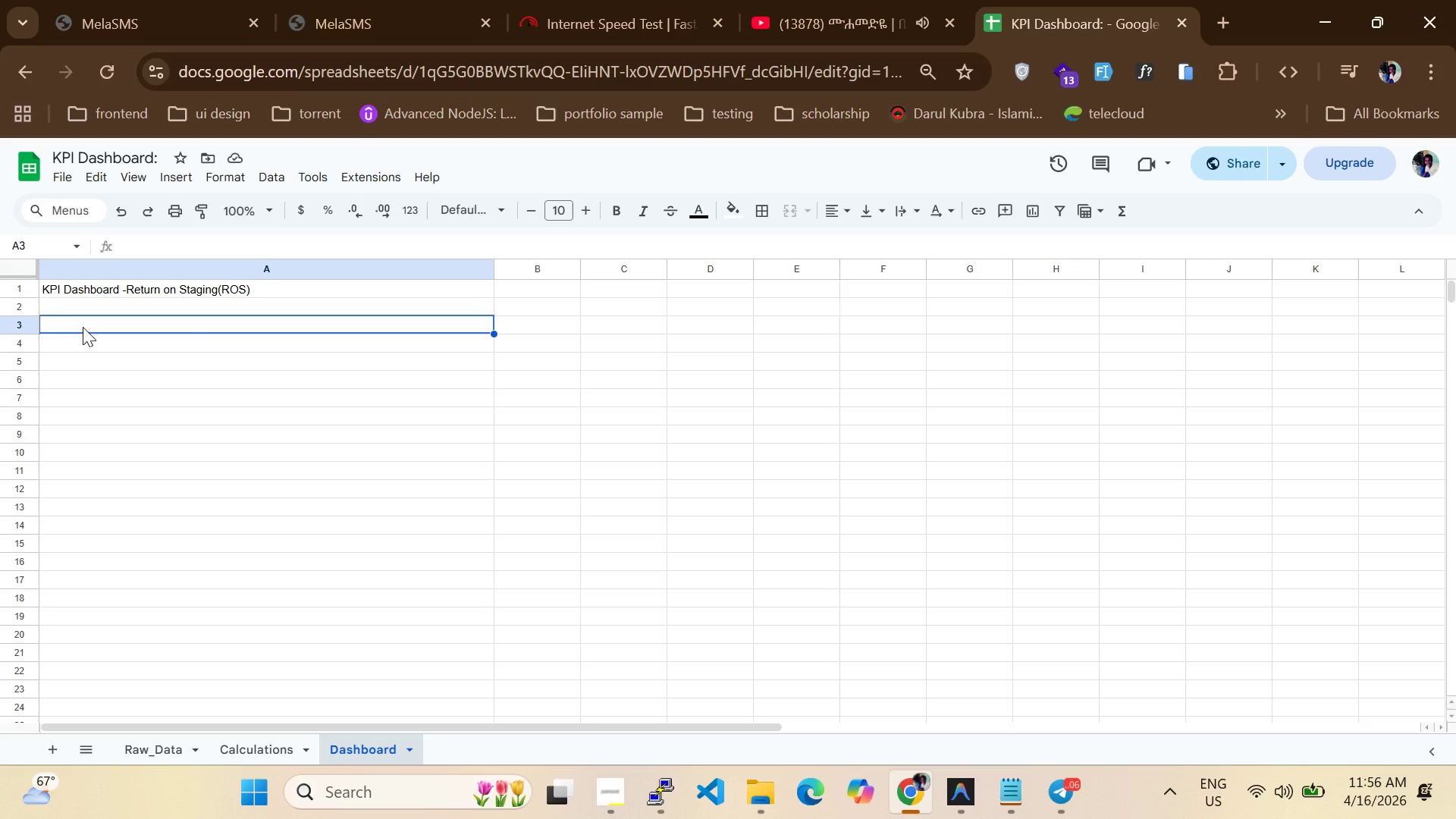 
type(average Net Margin )
 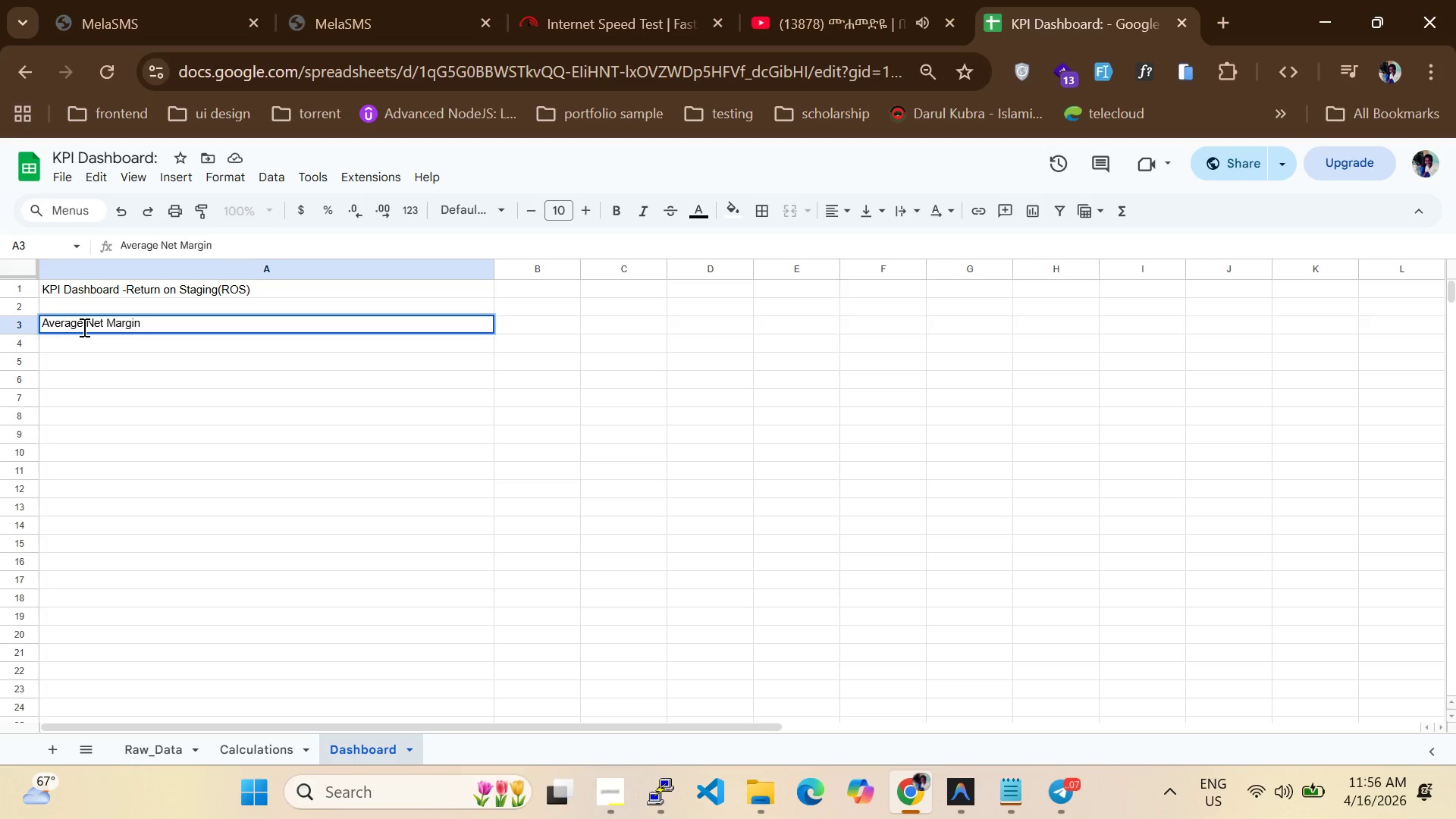 
hold_key(key=CapsLock, duration=0.31)
 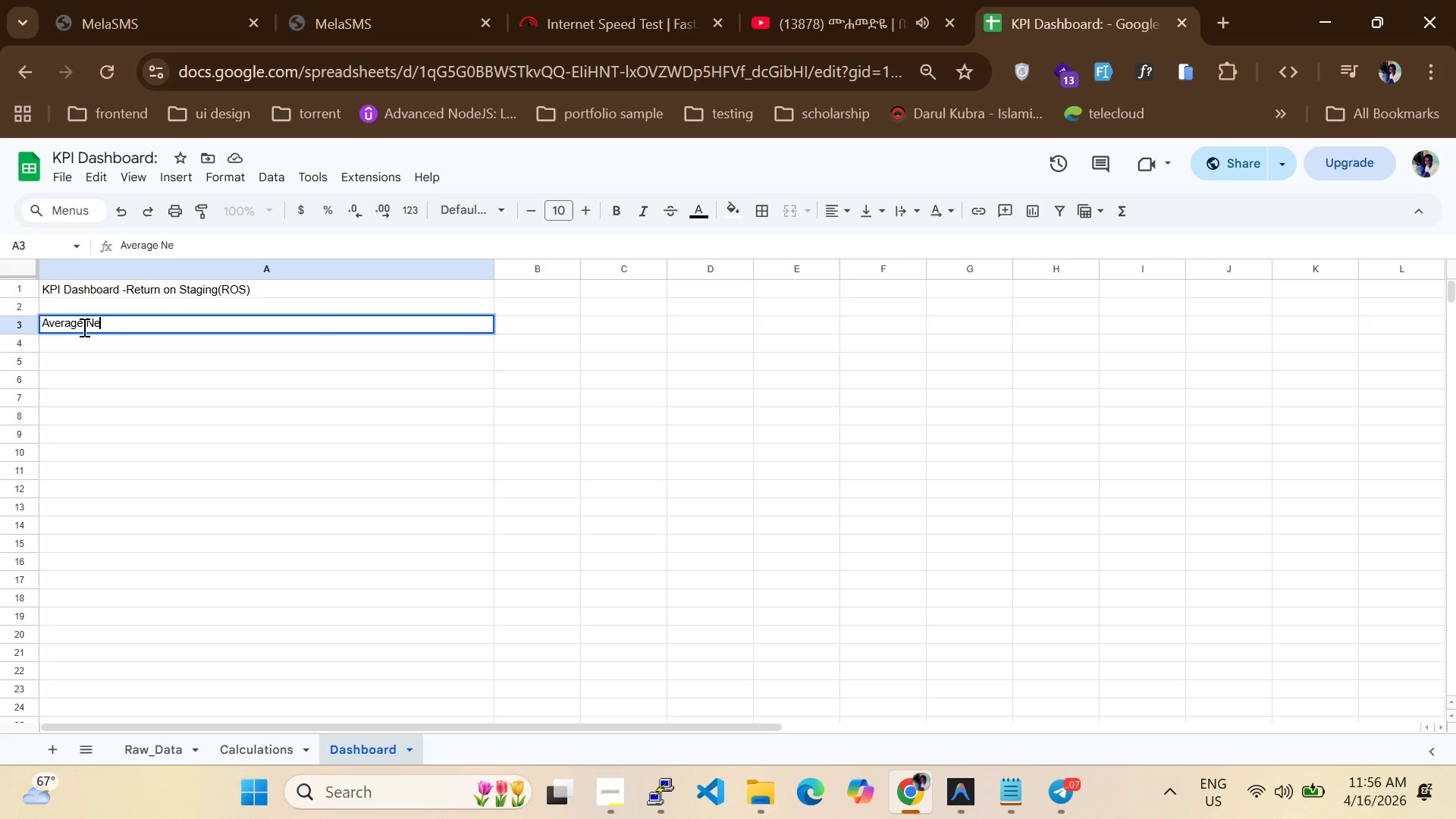 
left_click([71, 362])
 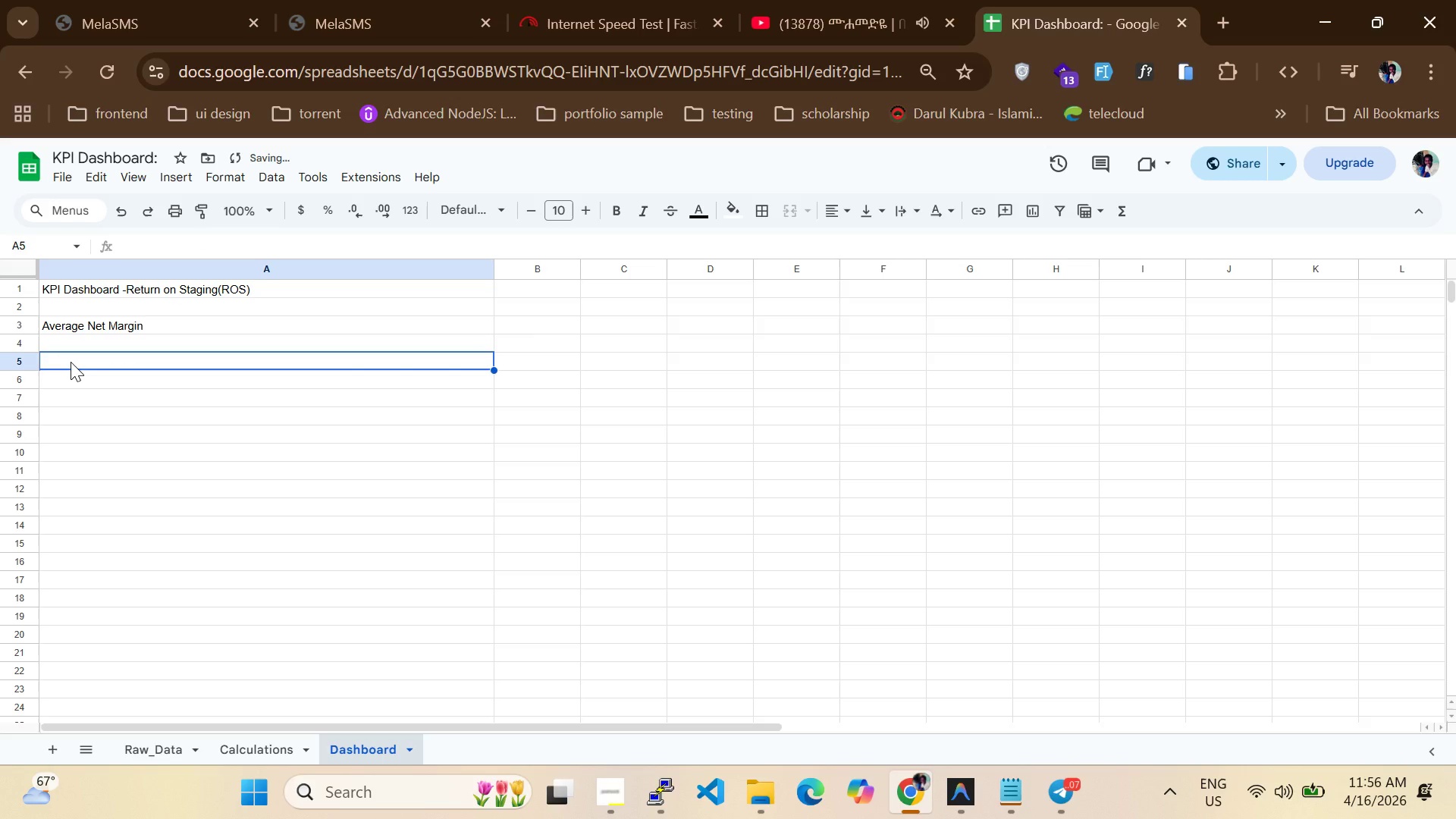 
type(Average Days On Market)
 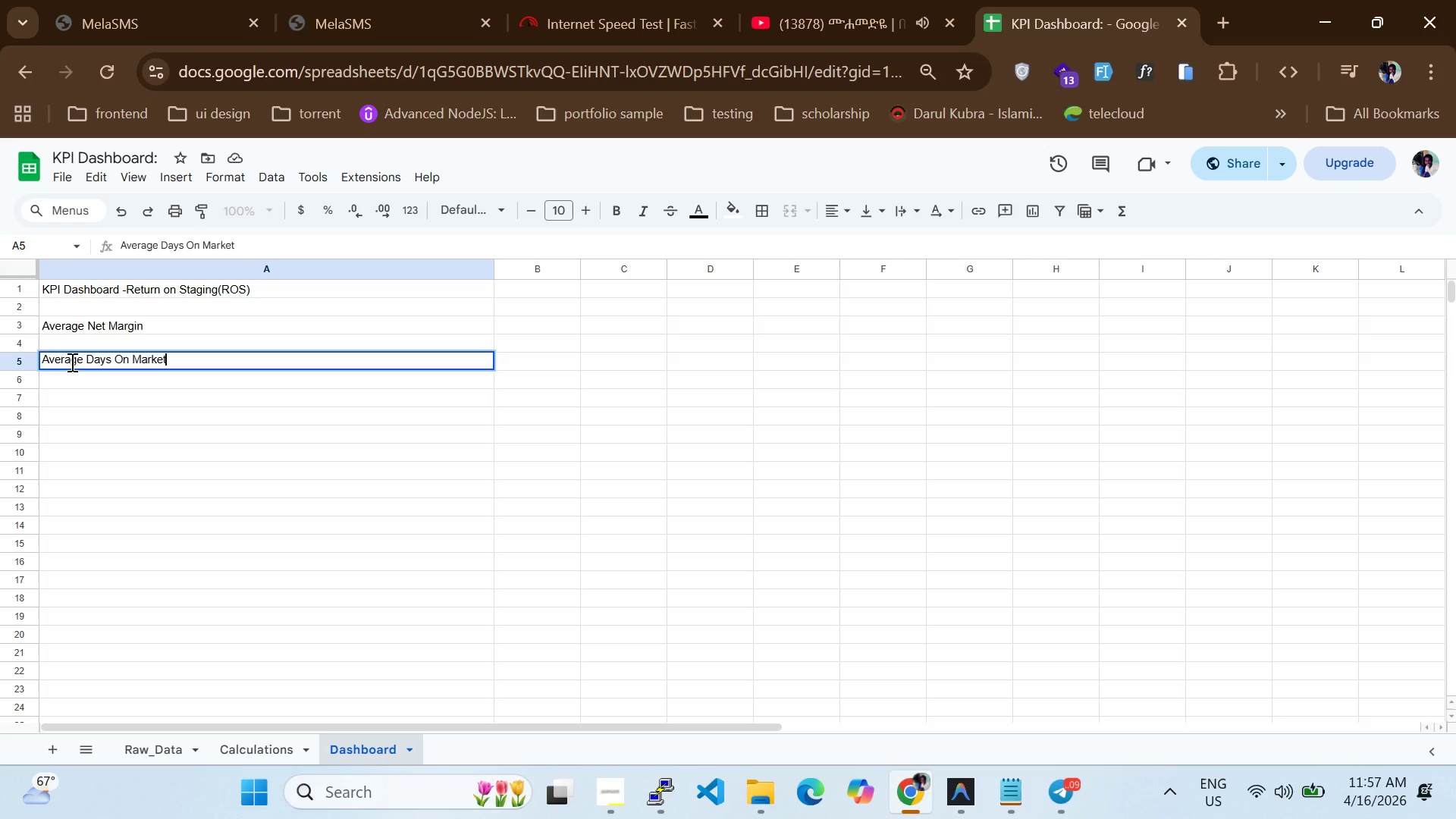 
wait(8.14)
 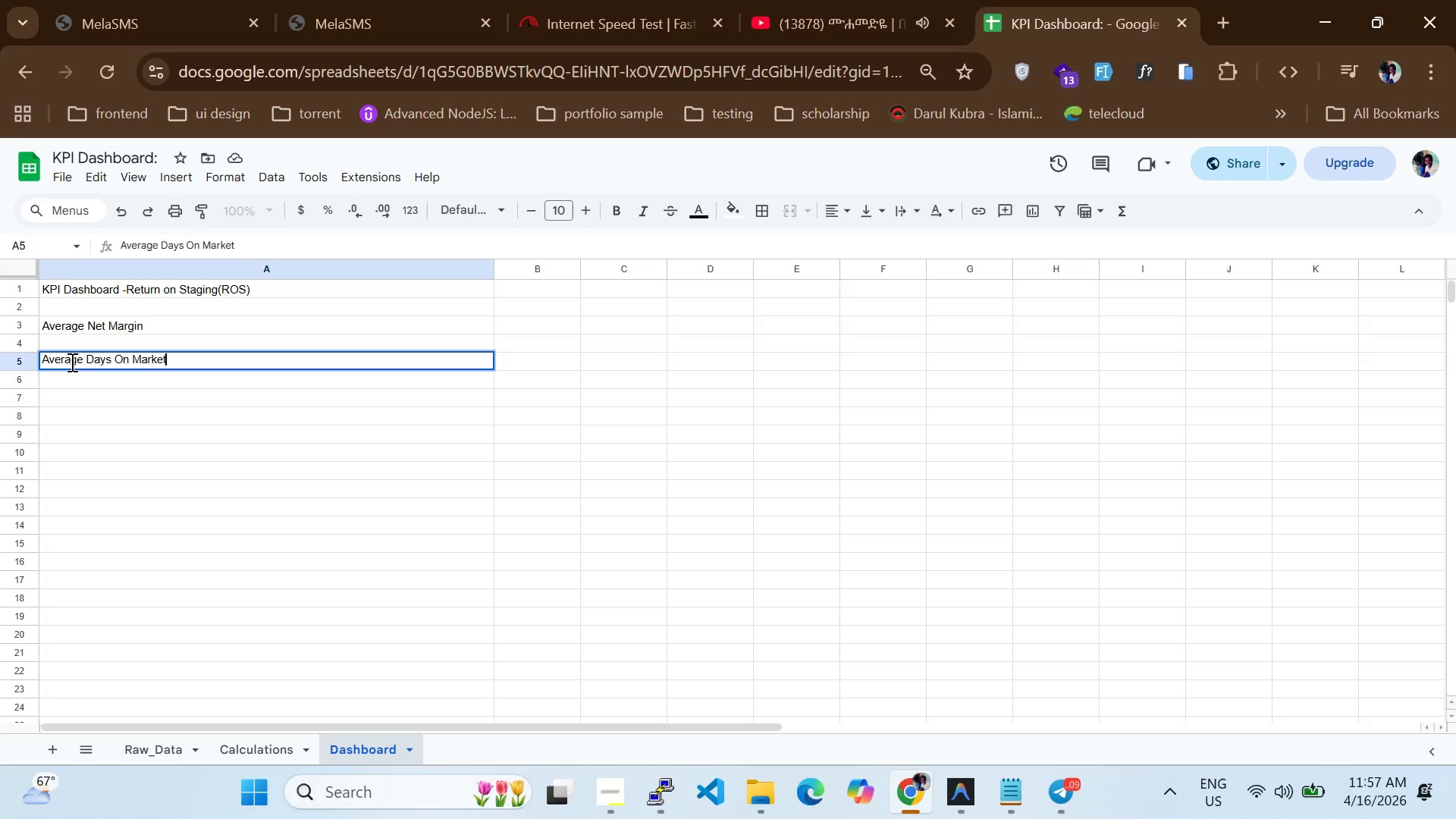 
hold_key(key=Backspace, duration=0.95)
 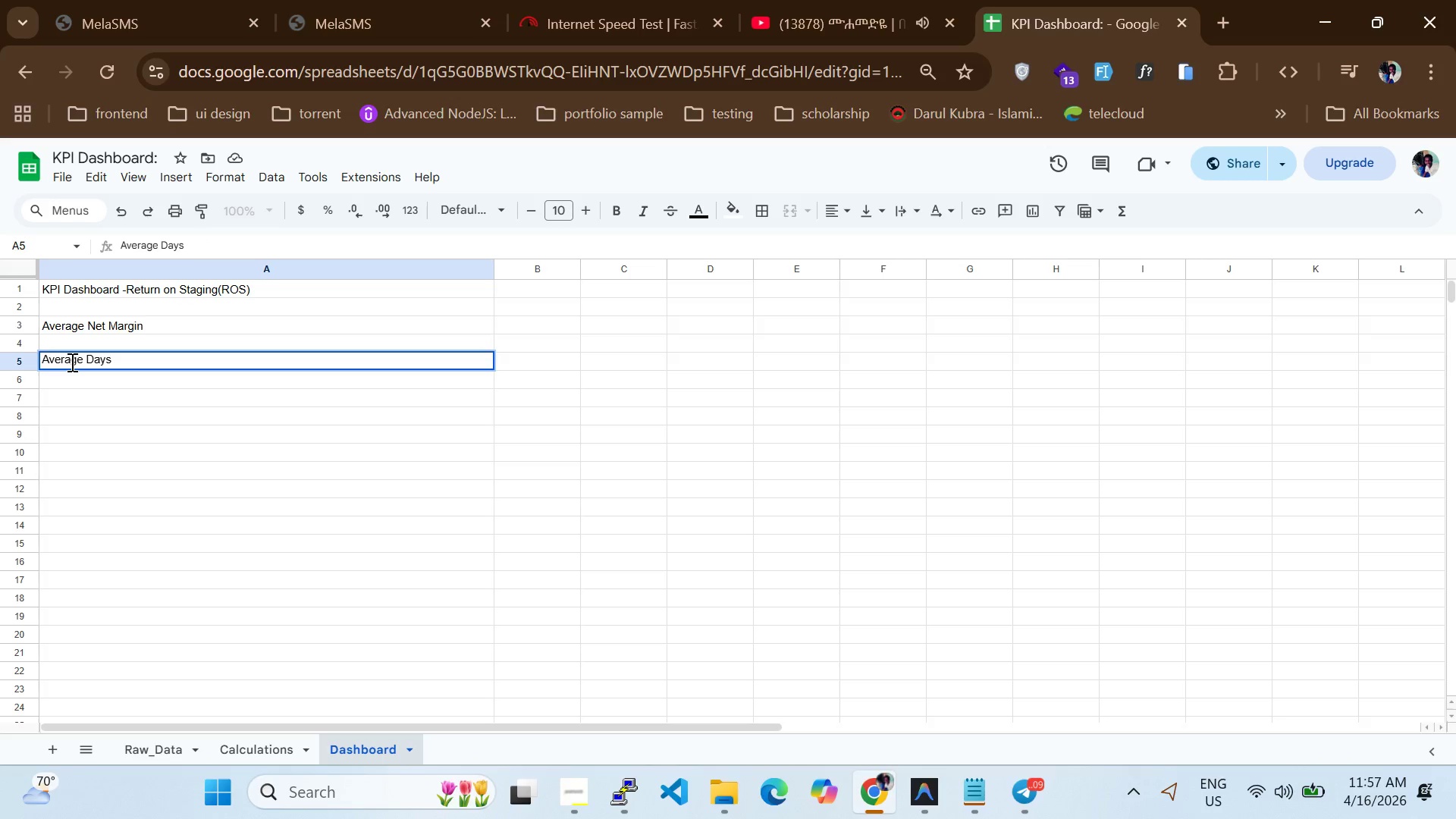 
key(Backspace)
key(Backspace)
key(Backspace)
key(Backspace)
key(Backspace)
type(Revenue per SqFt)
 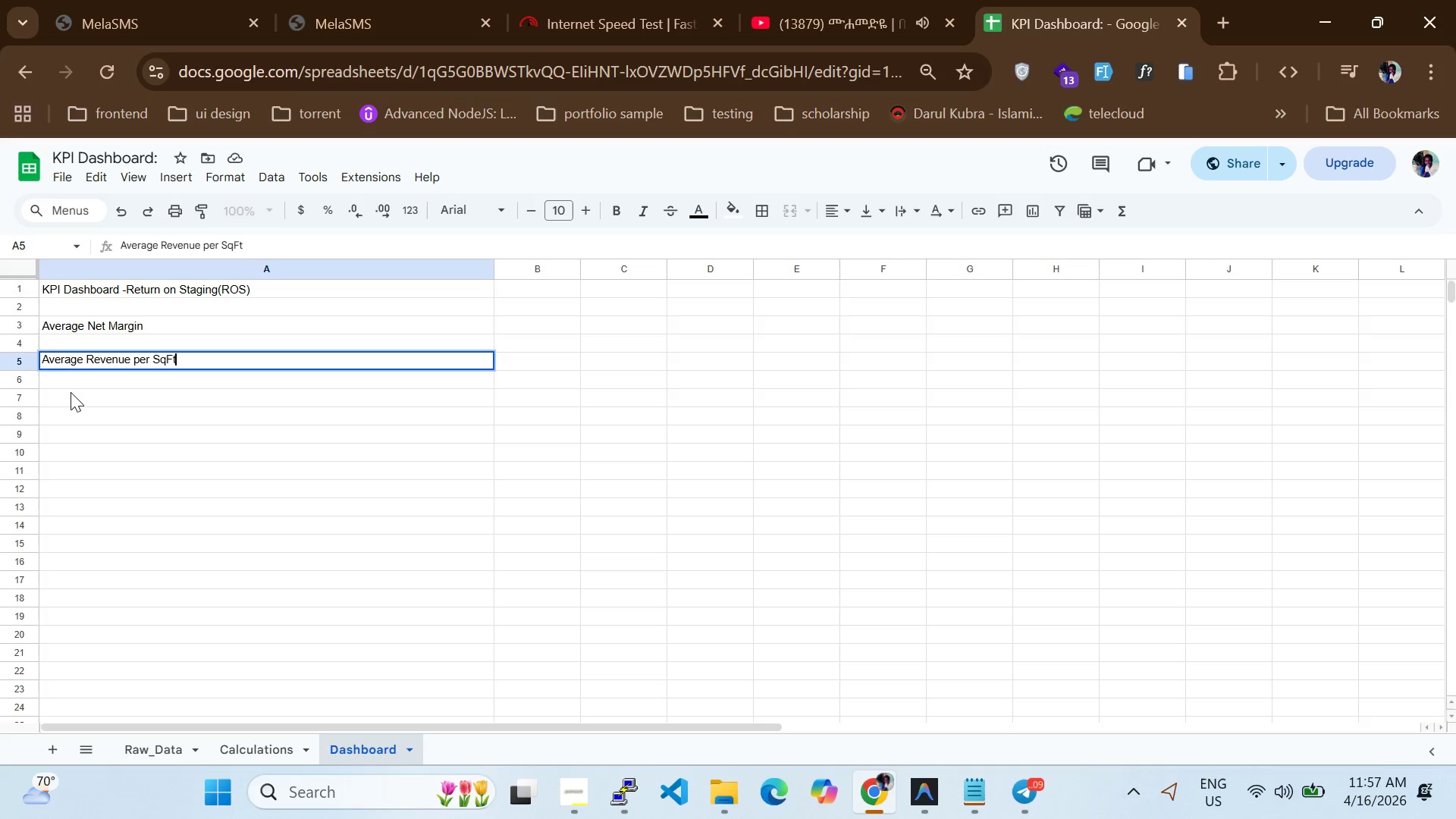 
left_click([71, 395])
 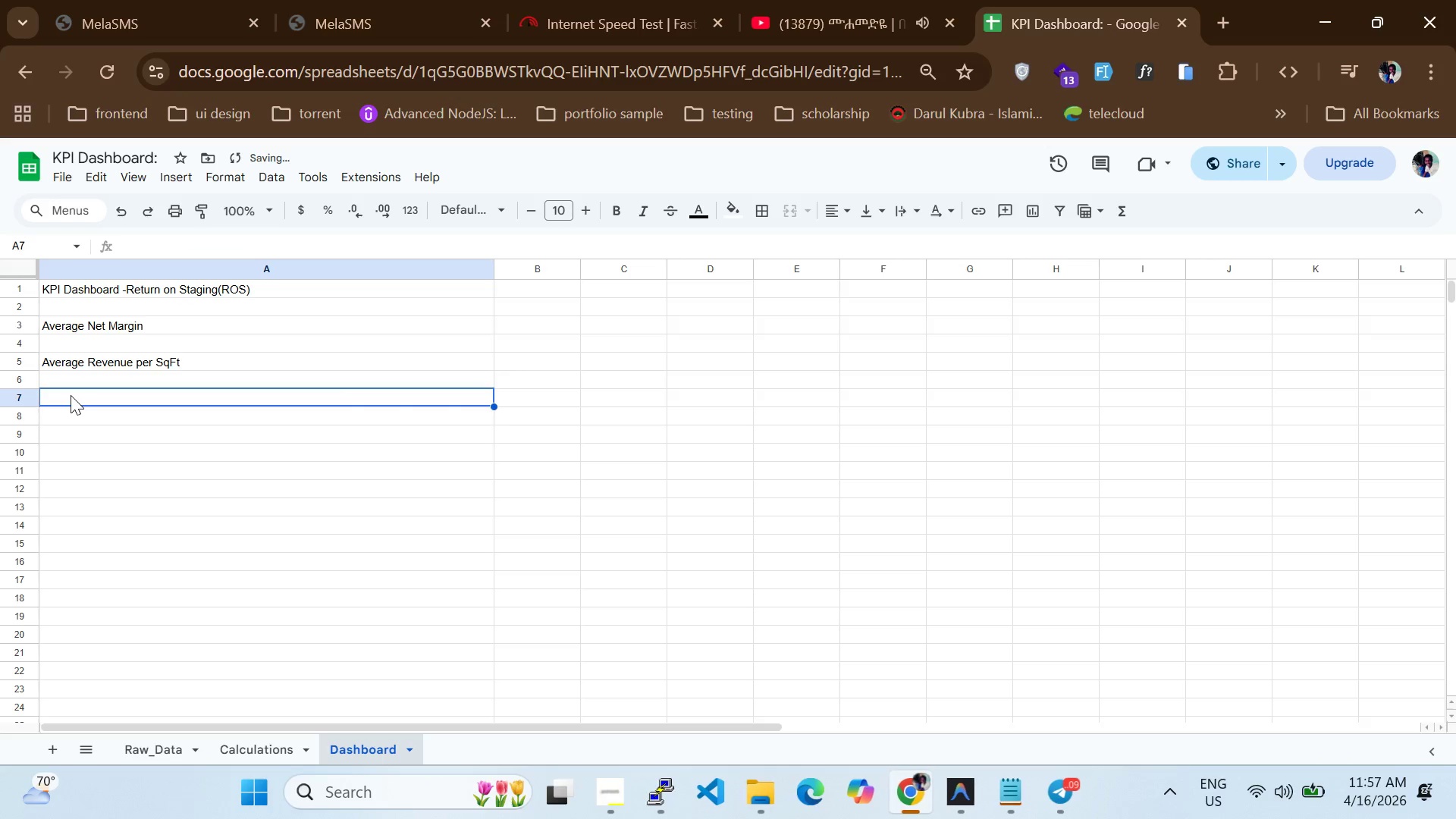 
type(Ac)
key(Backspace)
type(verage )
 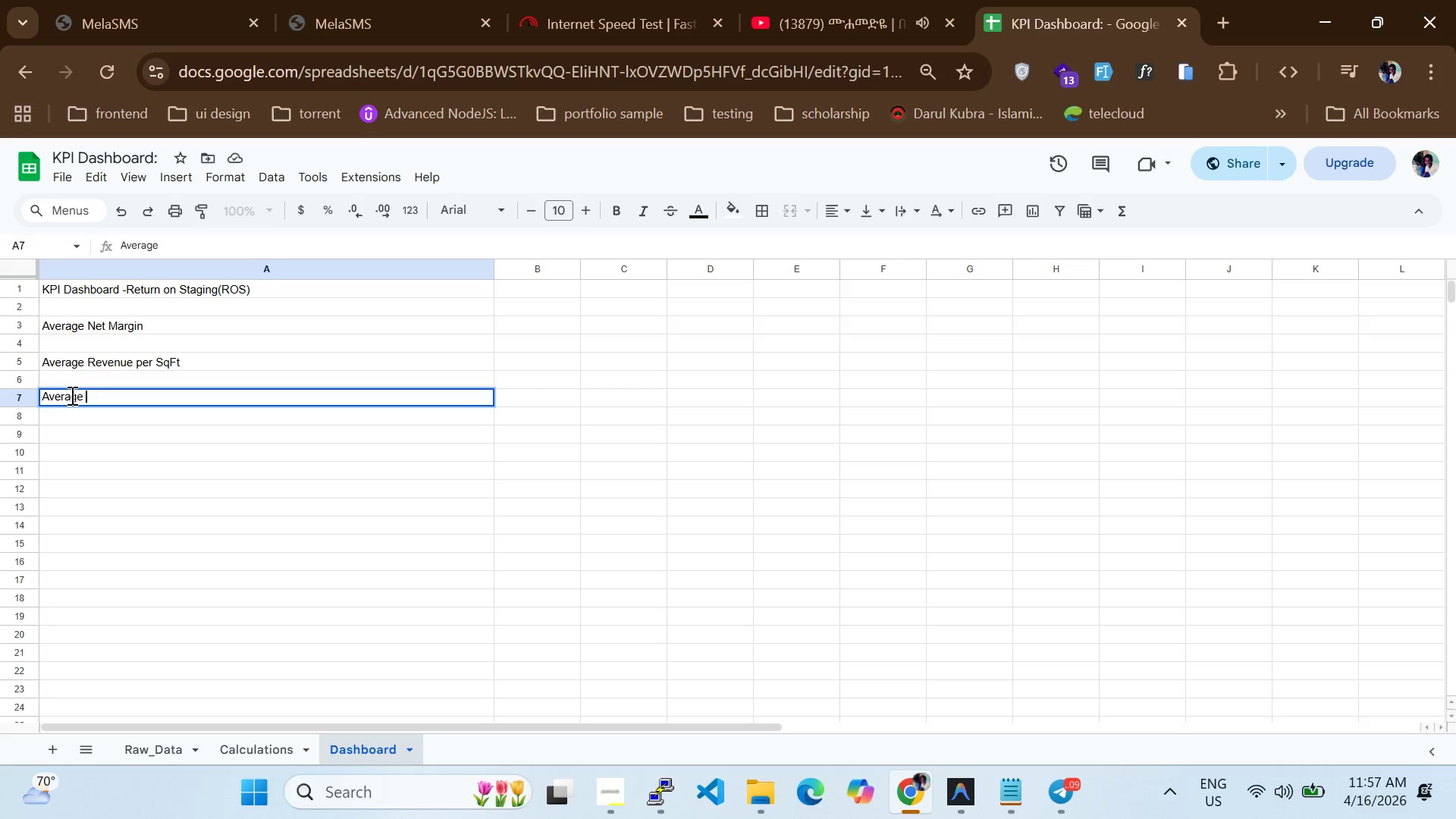 
type(Days on Market(staged))
 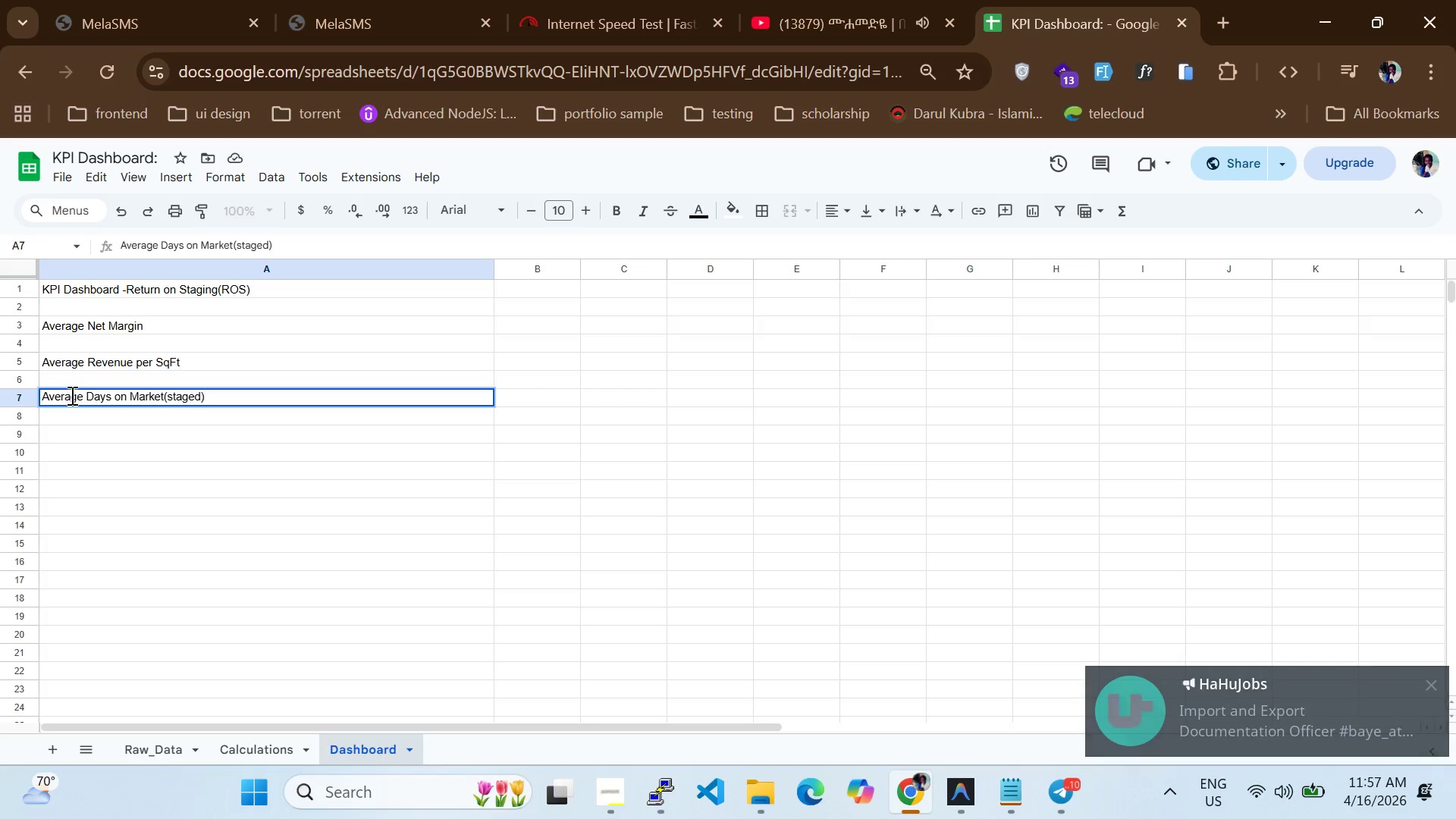 
left_click([61, 431])
 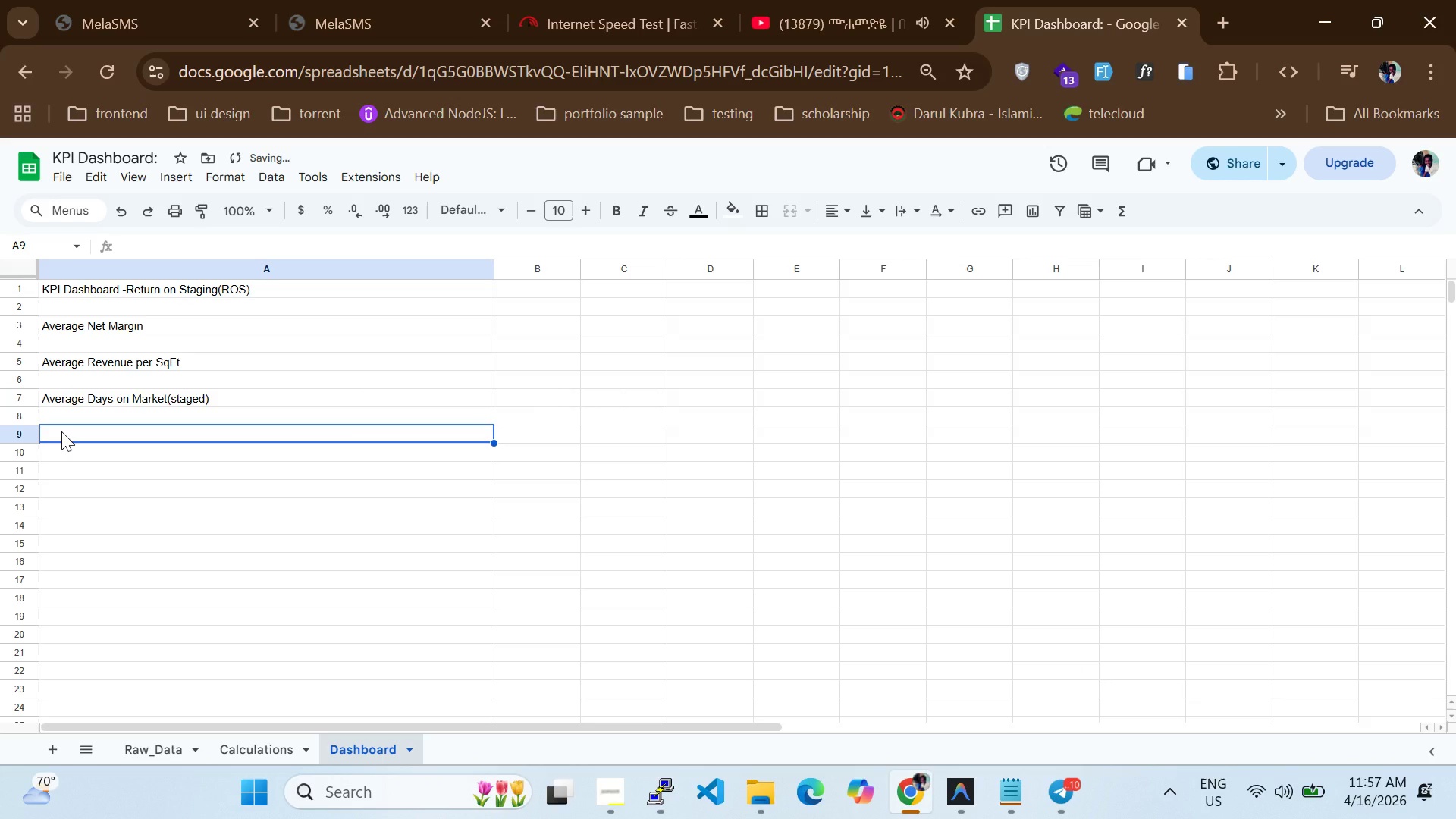 
type(Market Average DOM (Benchmark))
 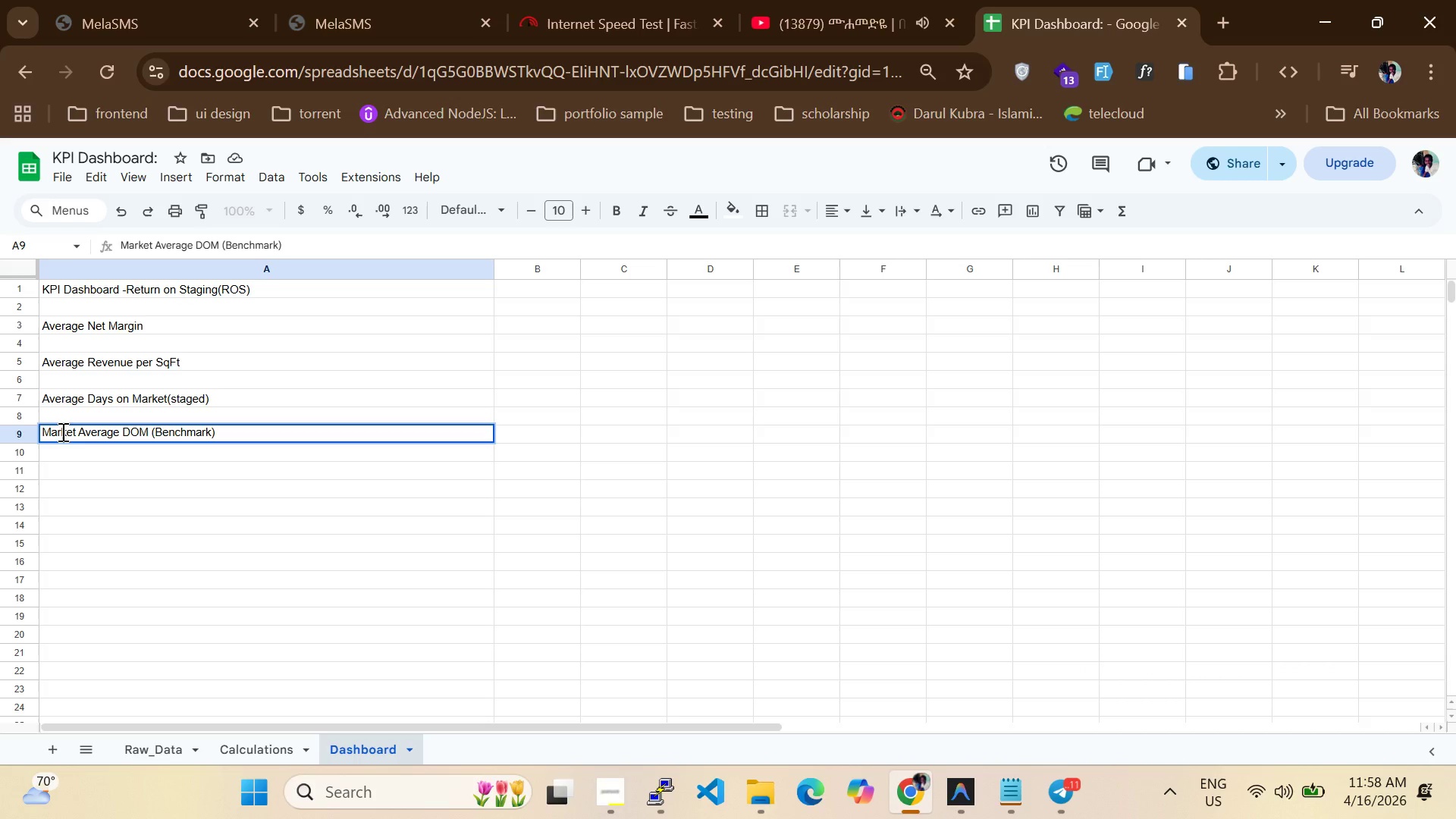 
left_click([55, 471])
 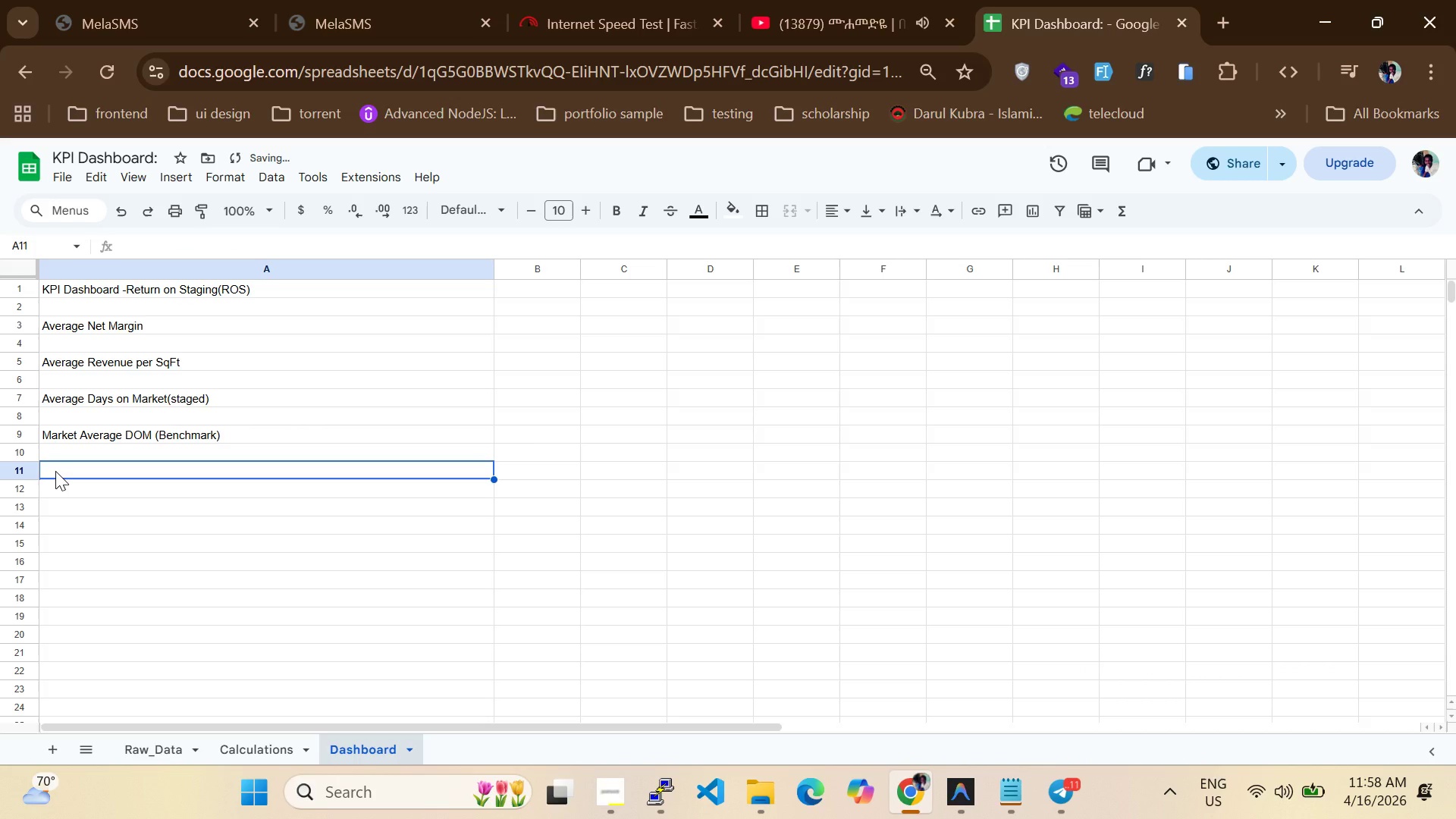 
type(Top Performing a)
key(Backspace)
type(Agent ()
 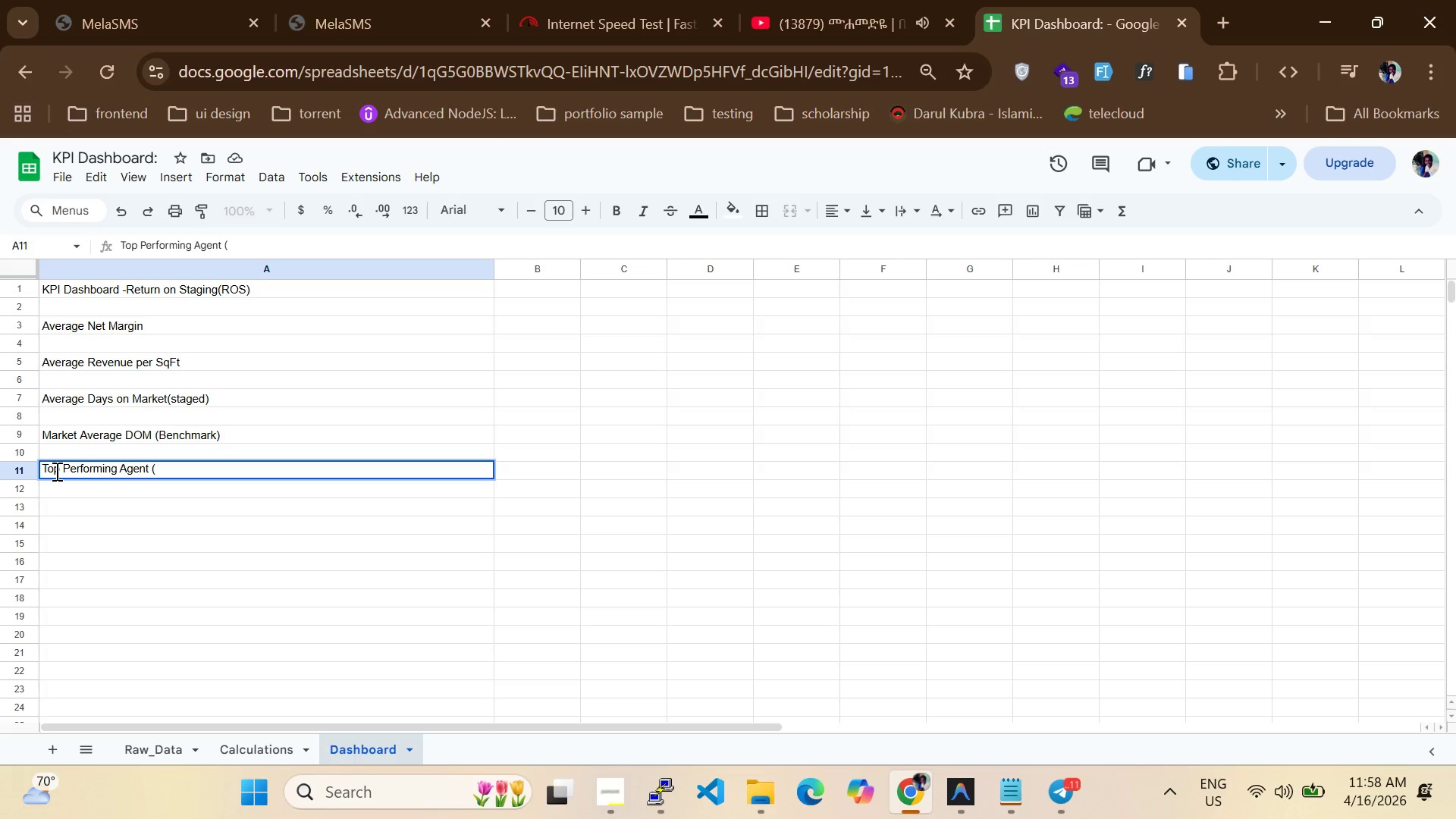 
wait(5.77)
 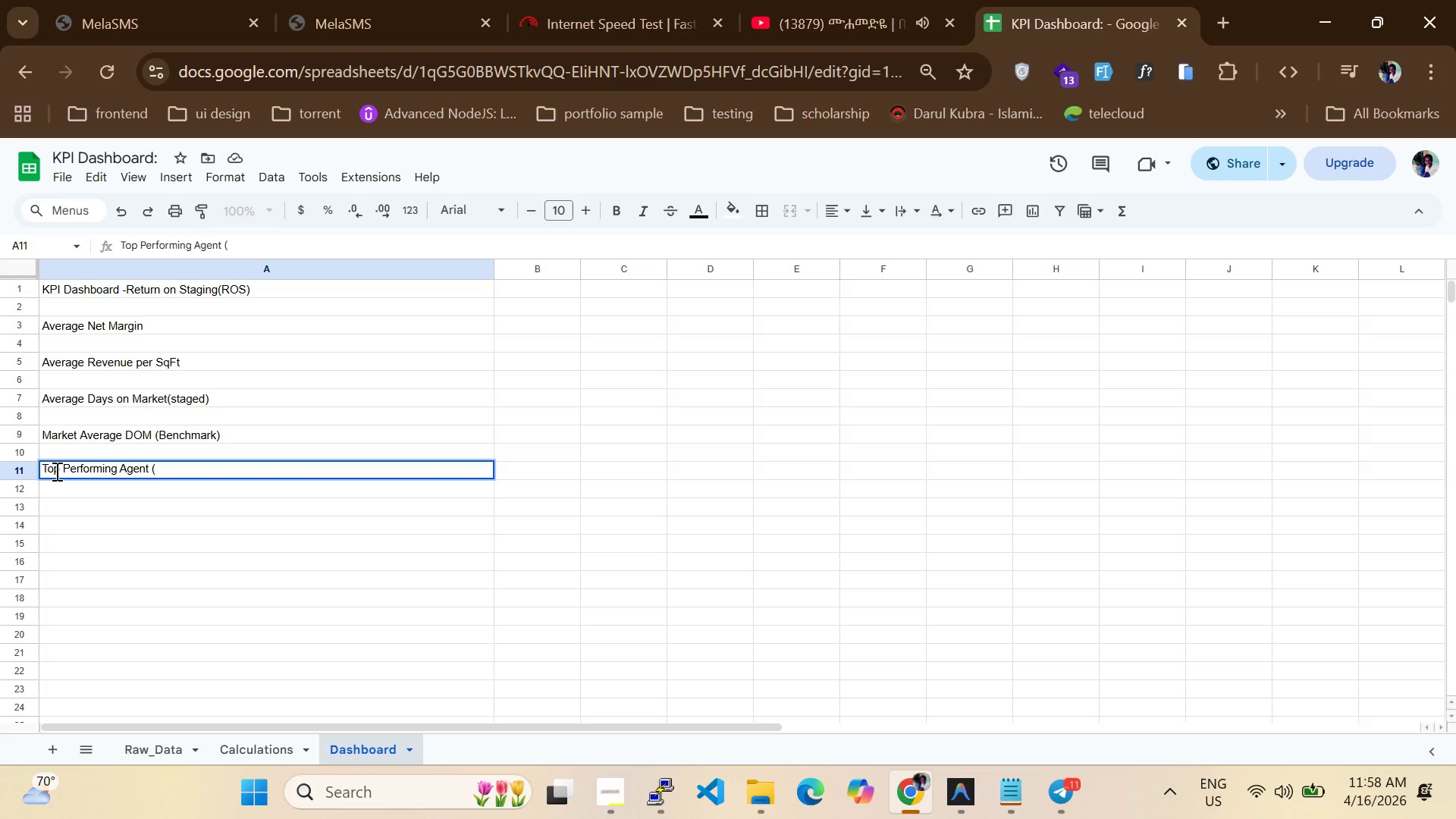 
type(by Avg Margin))
 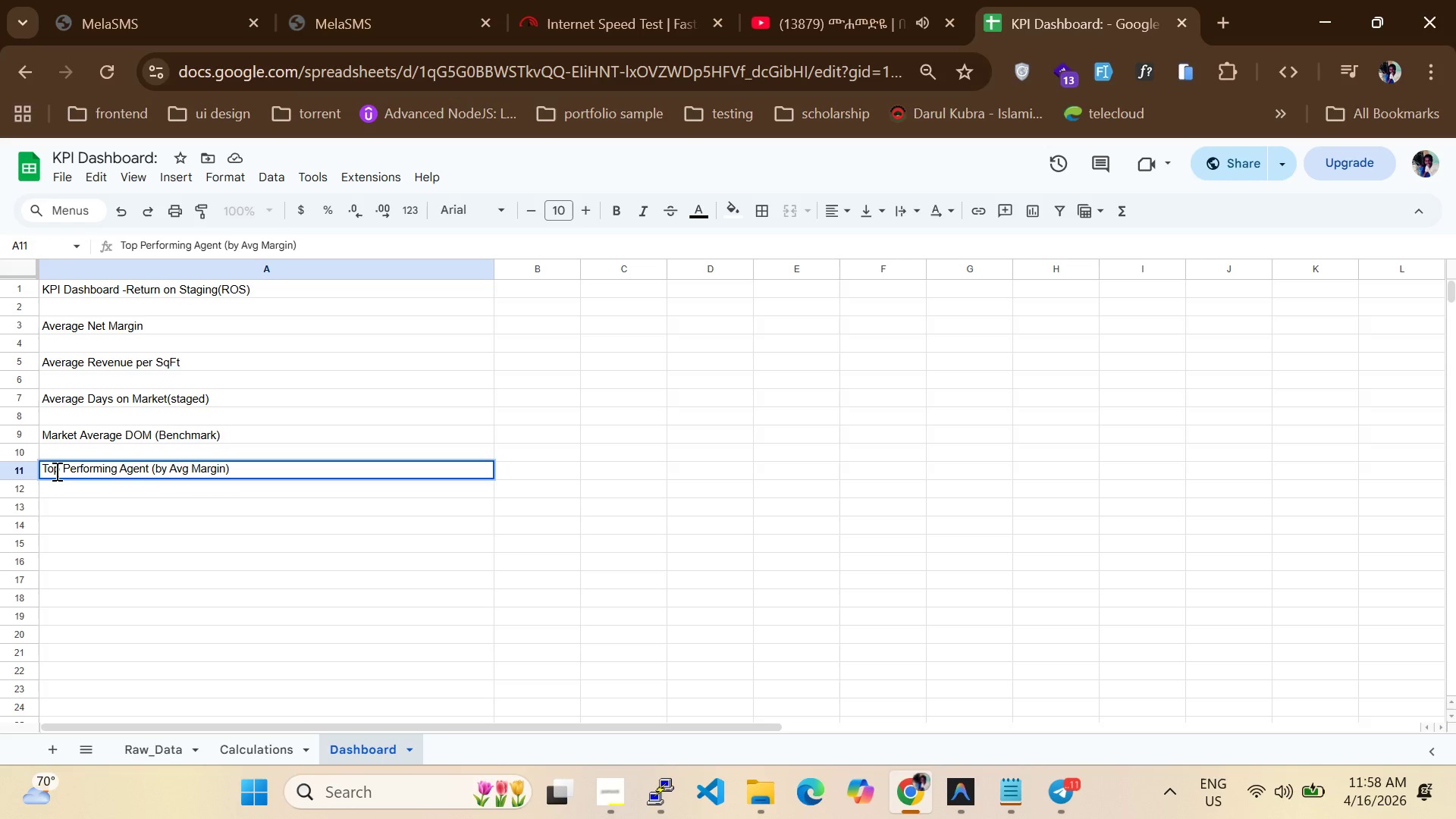 
wait(16.17)
 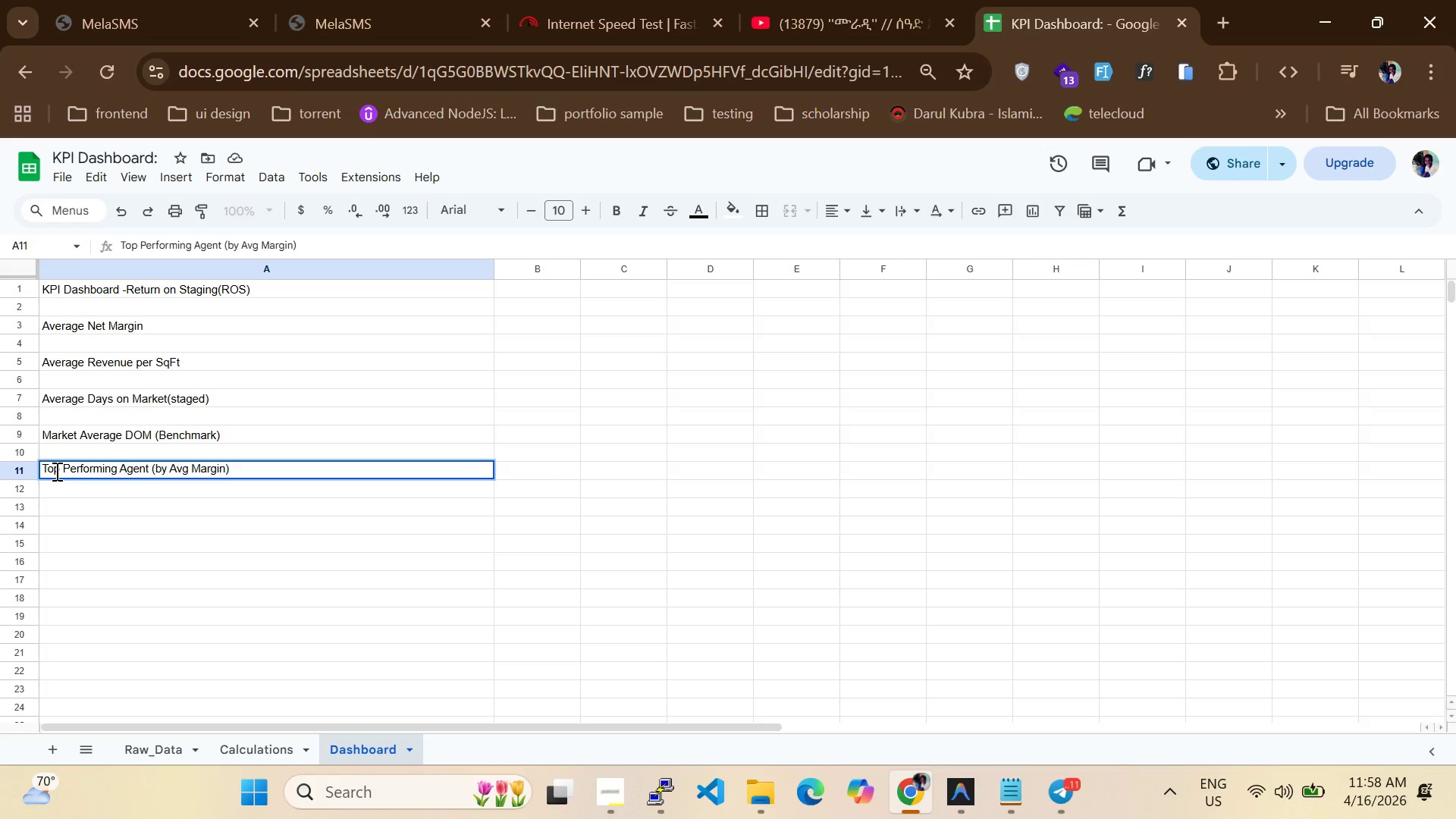 
left_click([103, 306])
 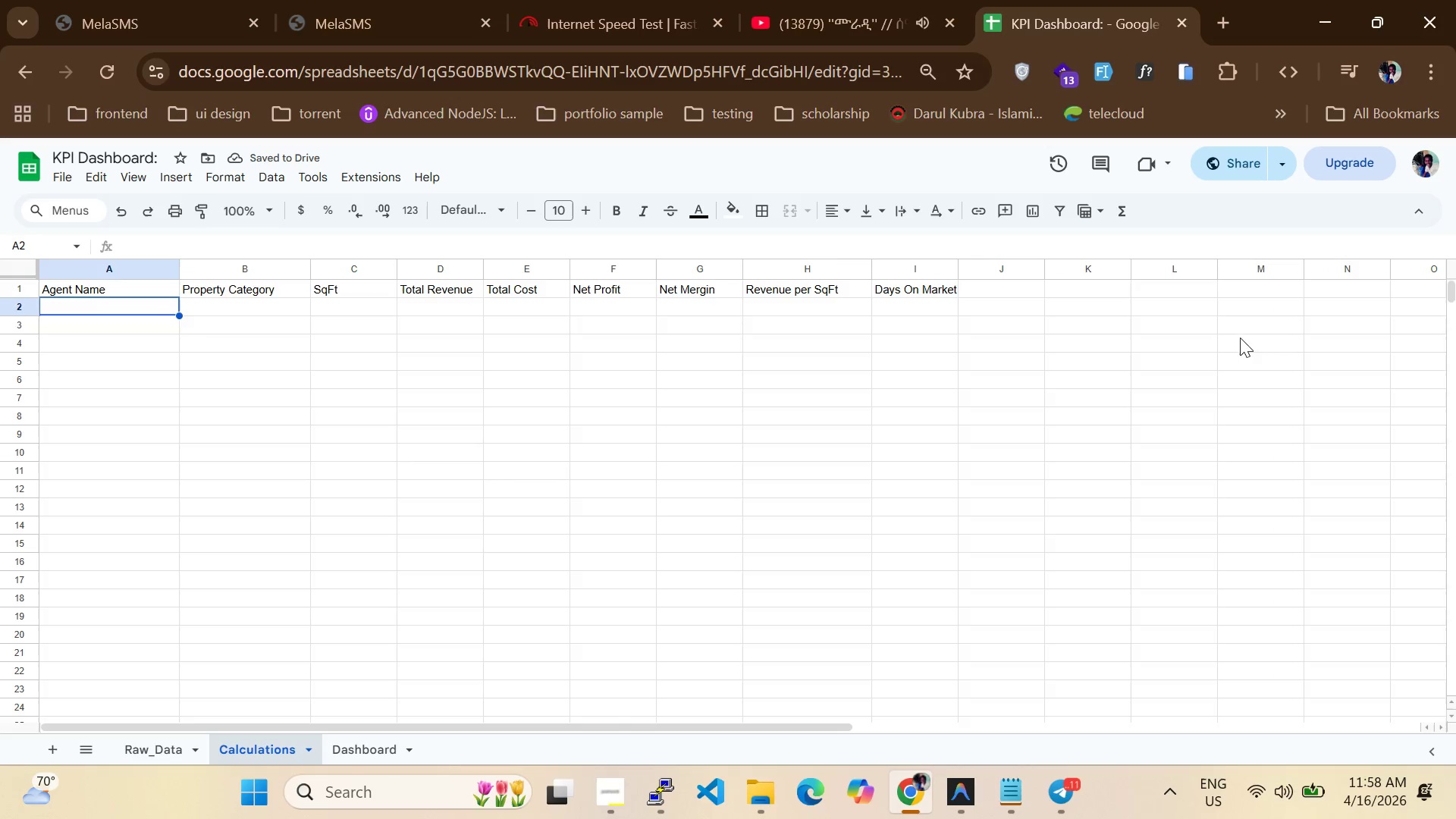 
left_click_drag(start_coordinate=[993, 282], to_coordinate=[51, 284])
 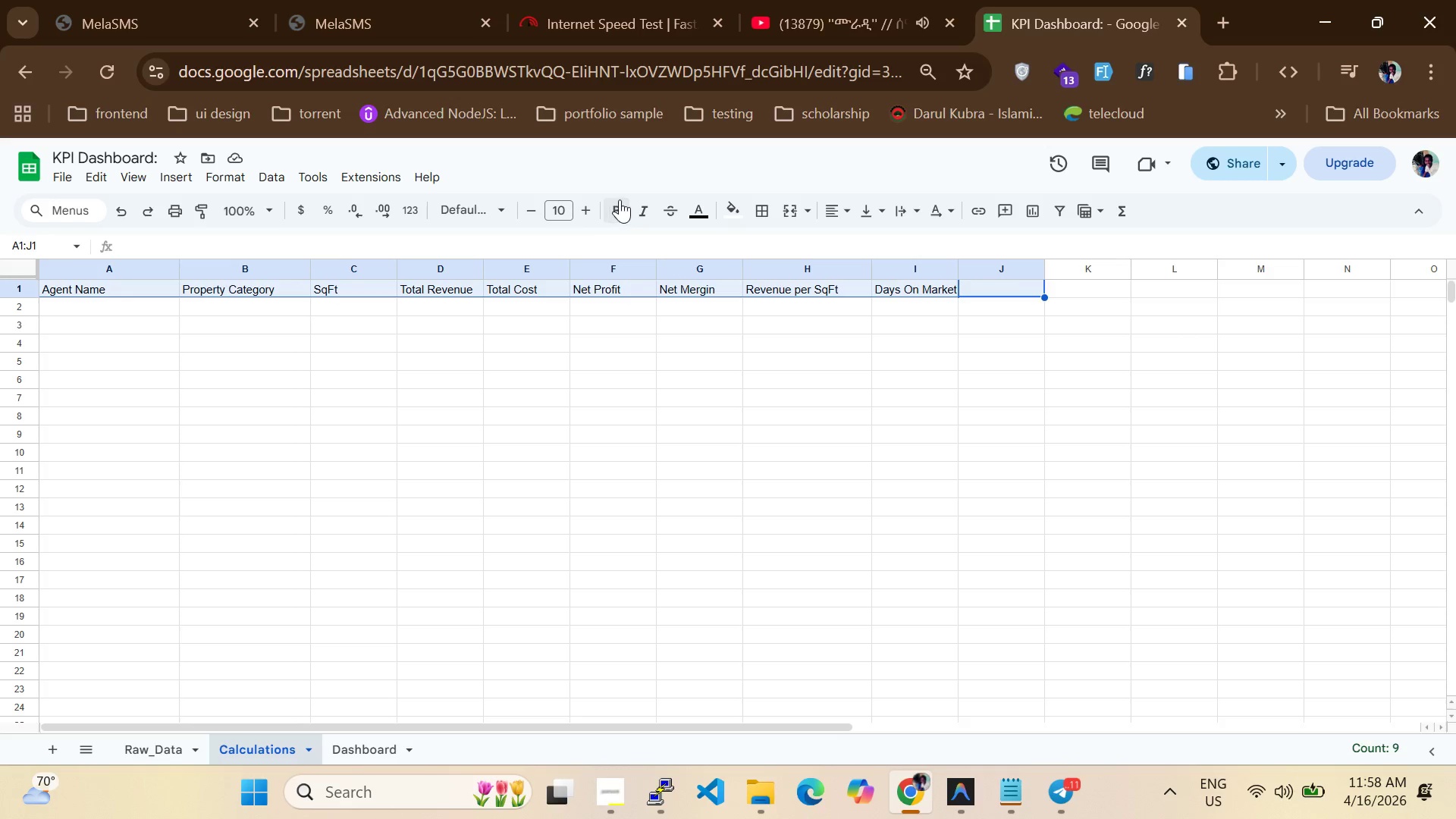 
left_click([620, 199])
 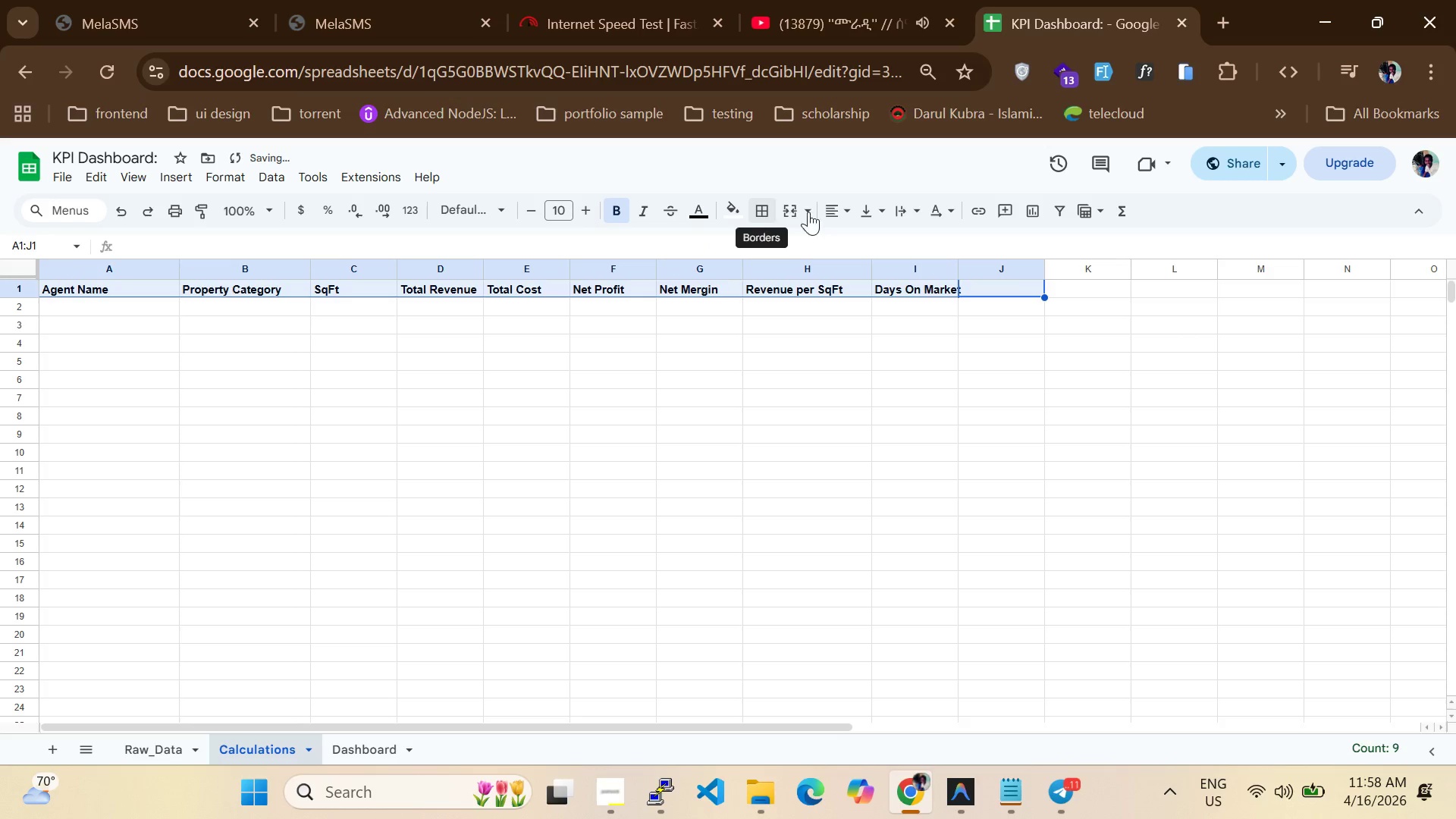 
left_click([847, 209])
 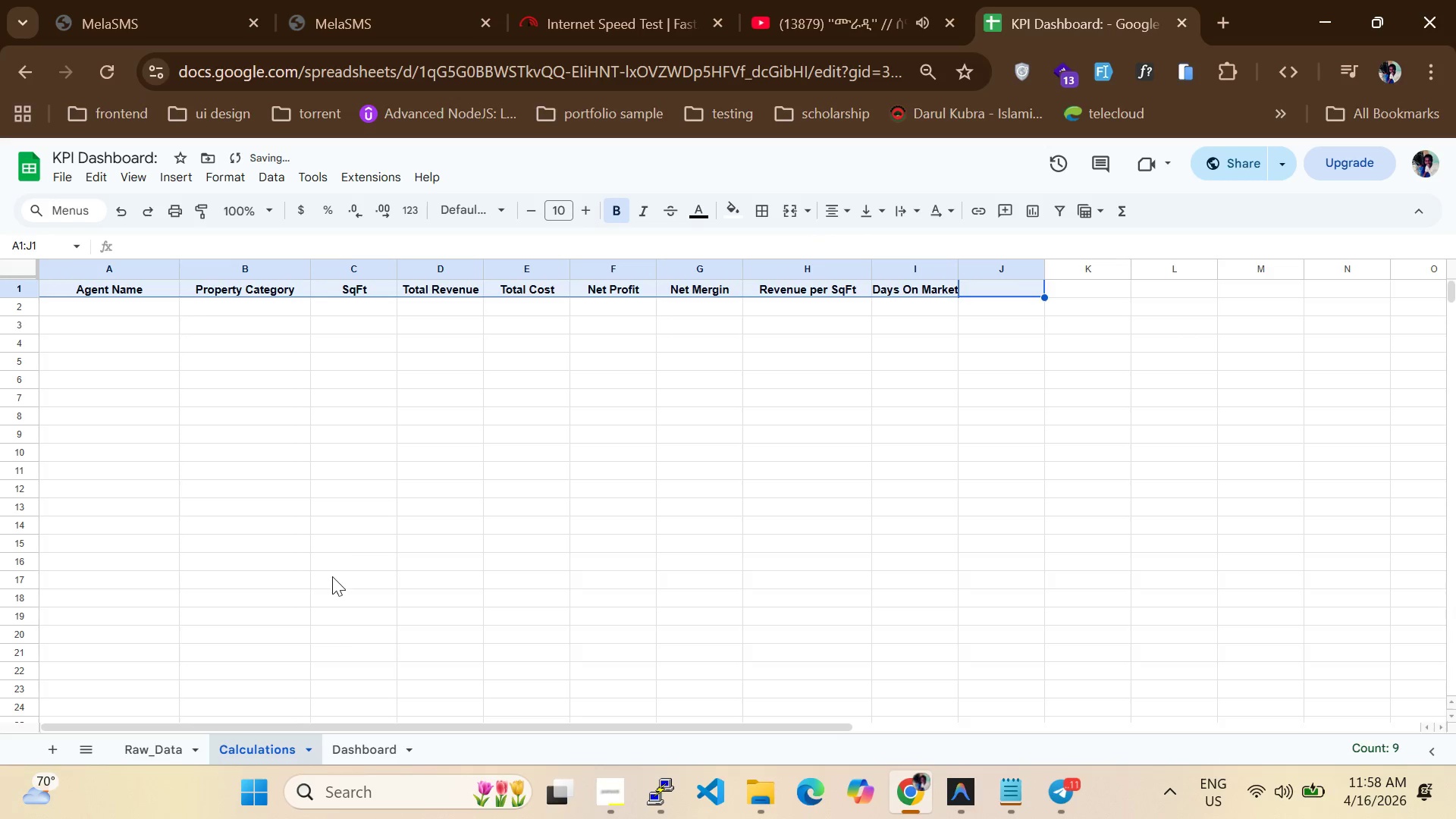 
left_click([372, 742])
 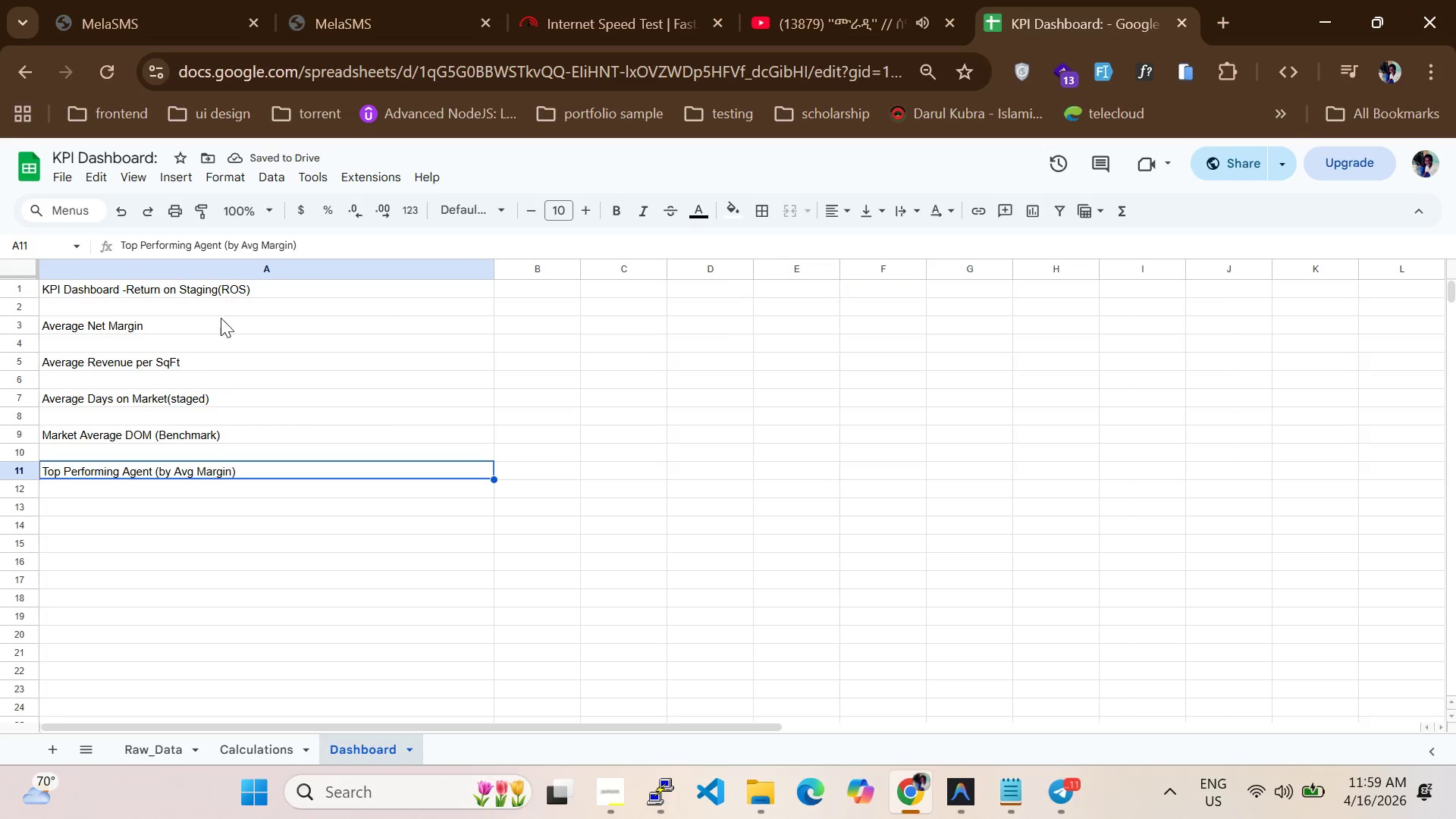 
scroll: coordinate [209, 370], scroll_direction: up, amount: 4.0
 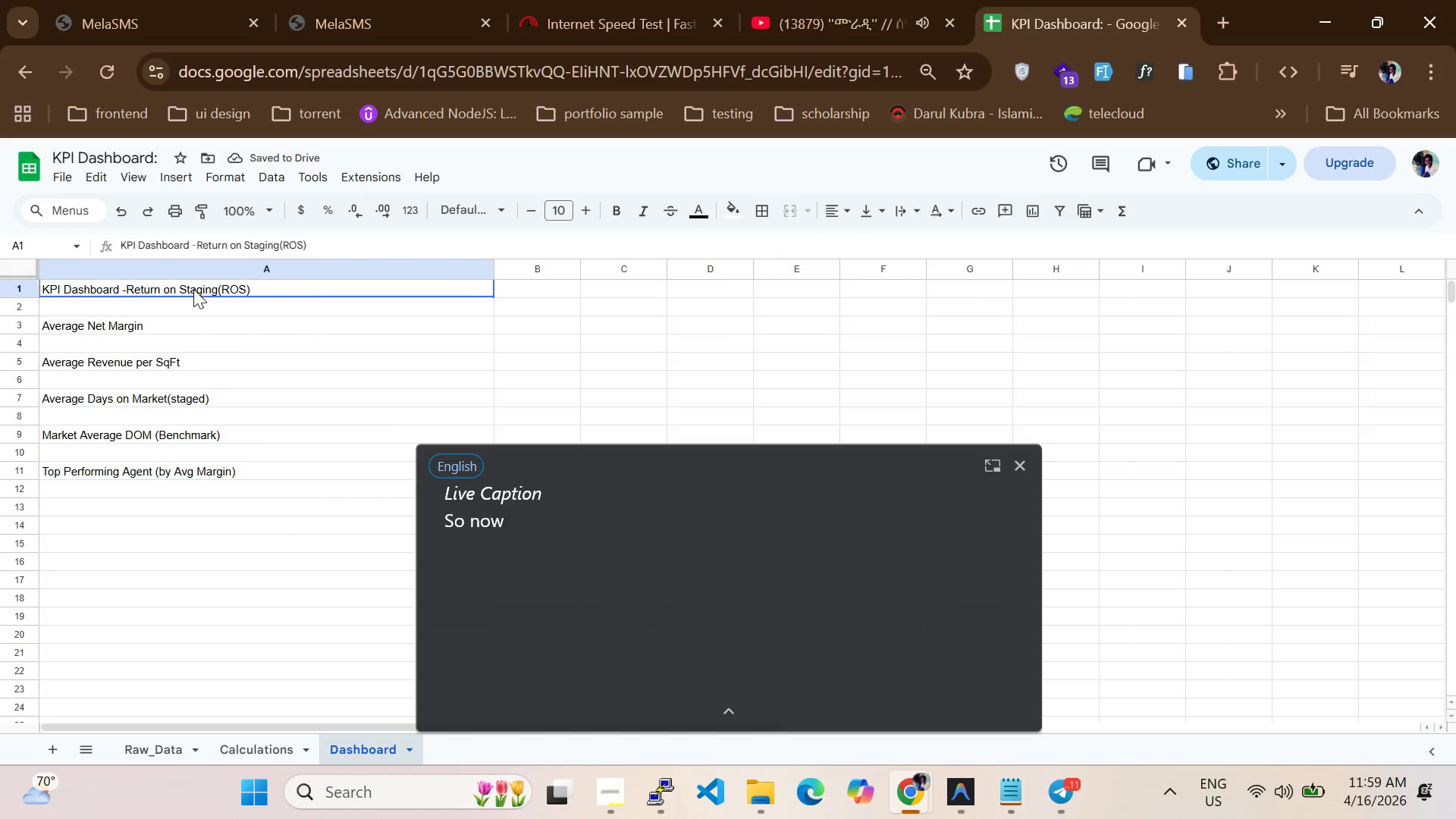 
double_click([193, 289])
 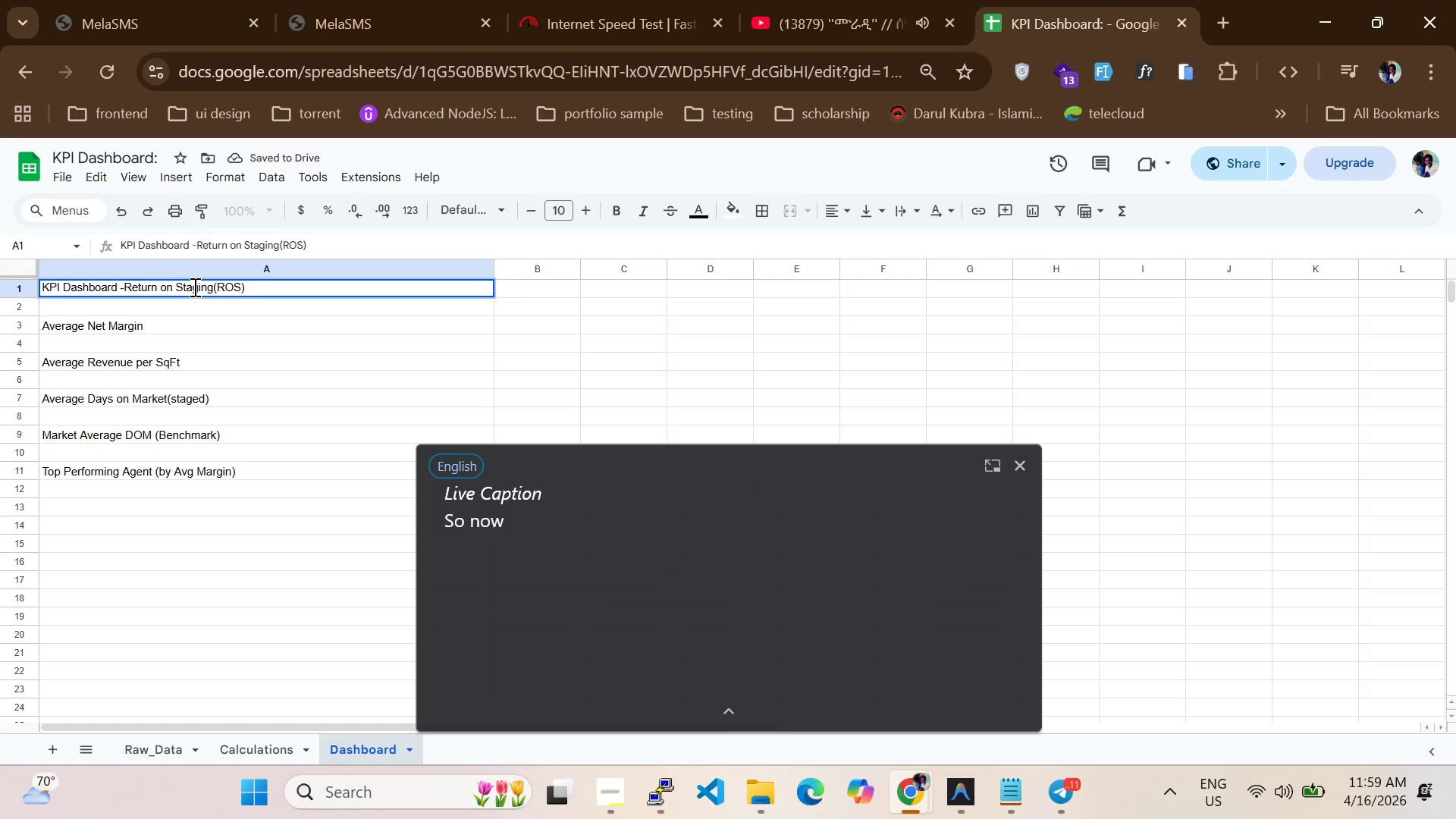 
key(Control+A)
 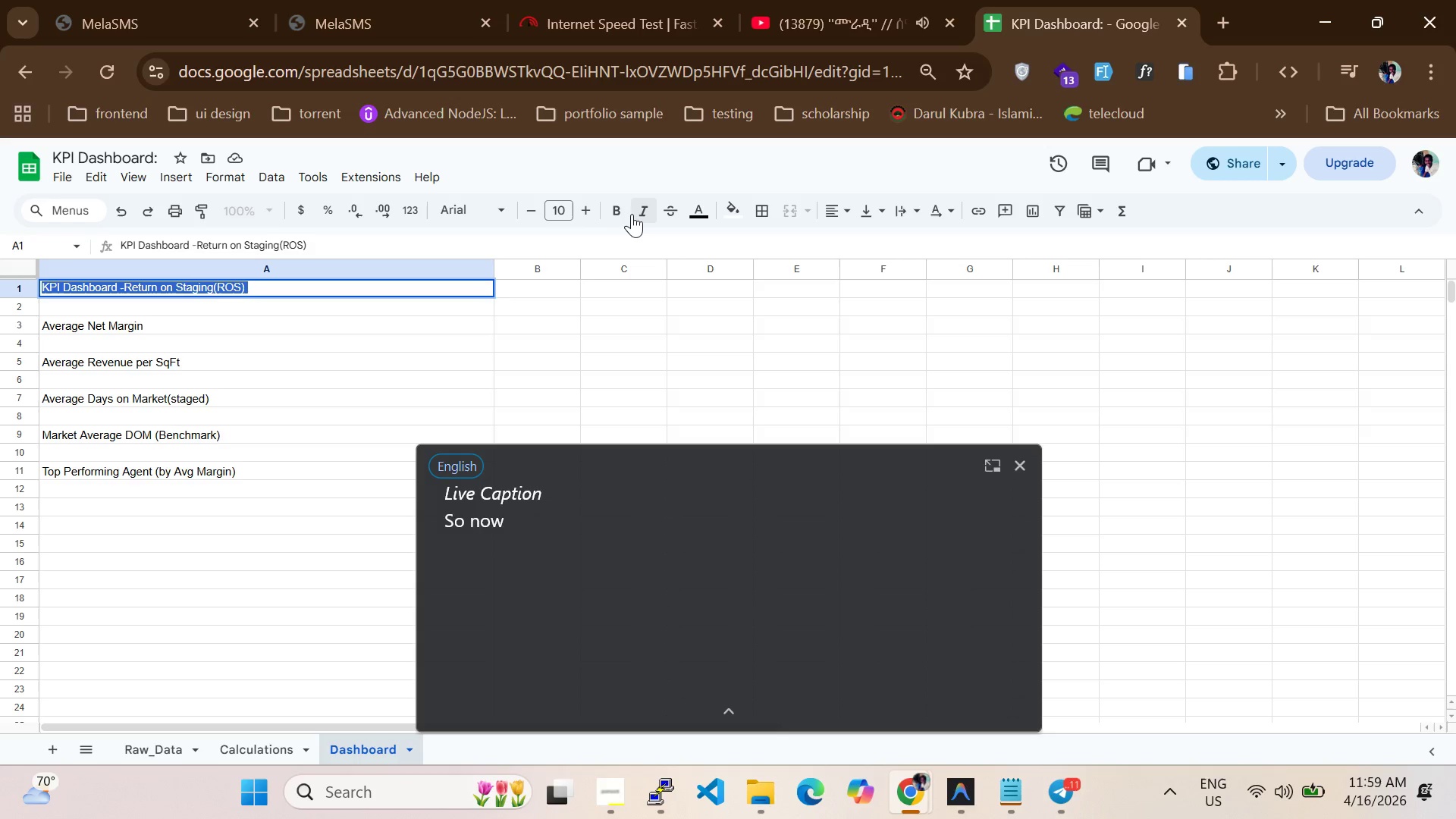 
left_click([625, 211])
 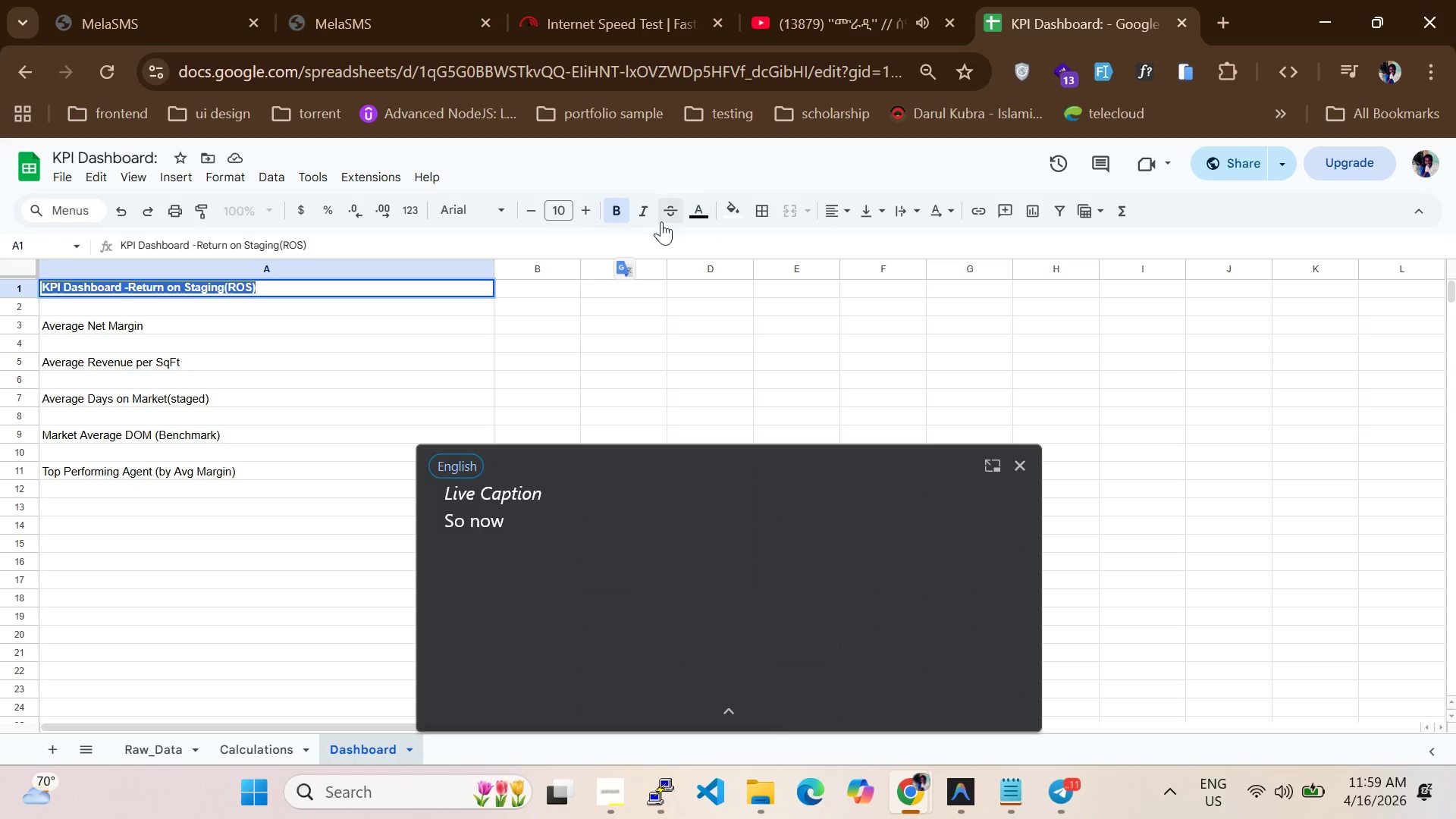 
double_click([591, 218])
 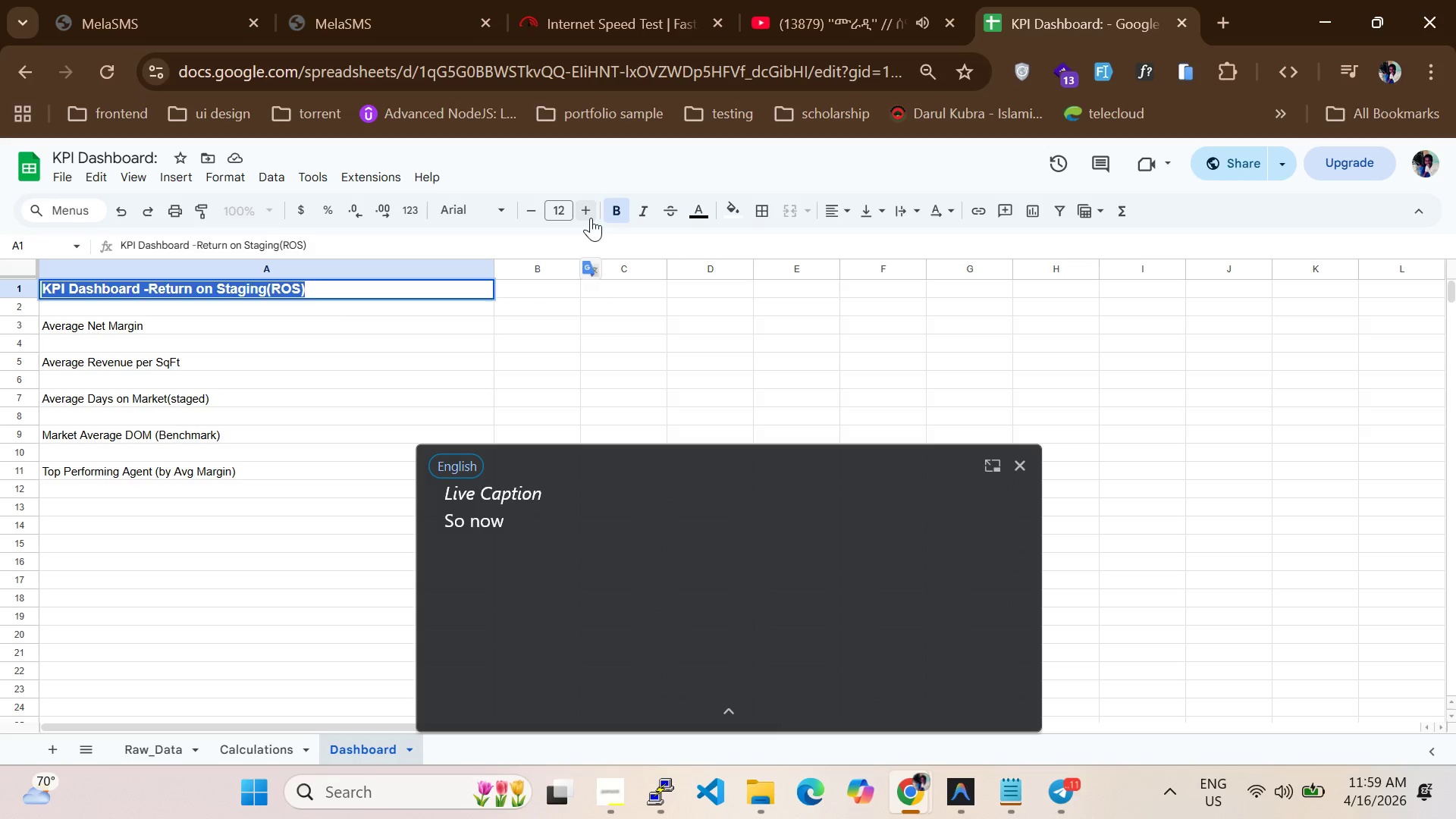 
triple_click([591, 218])
 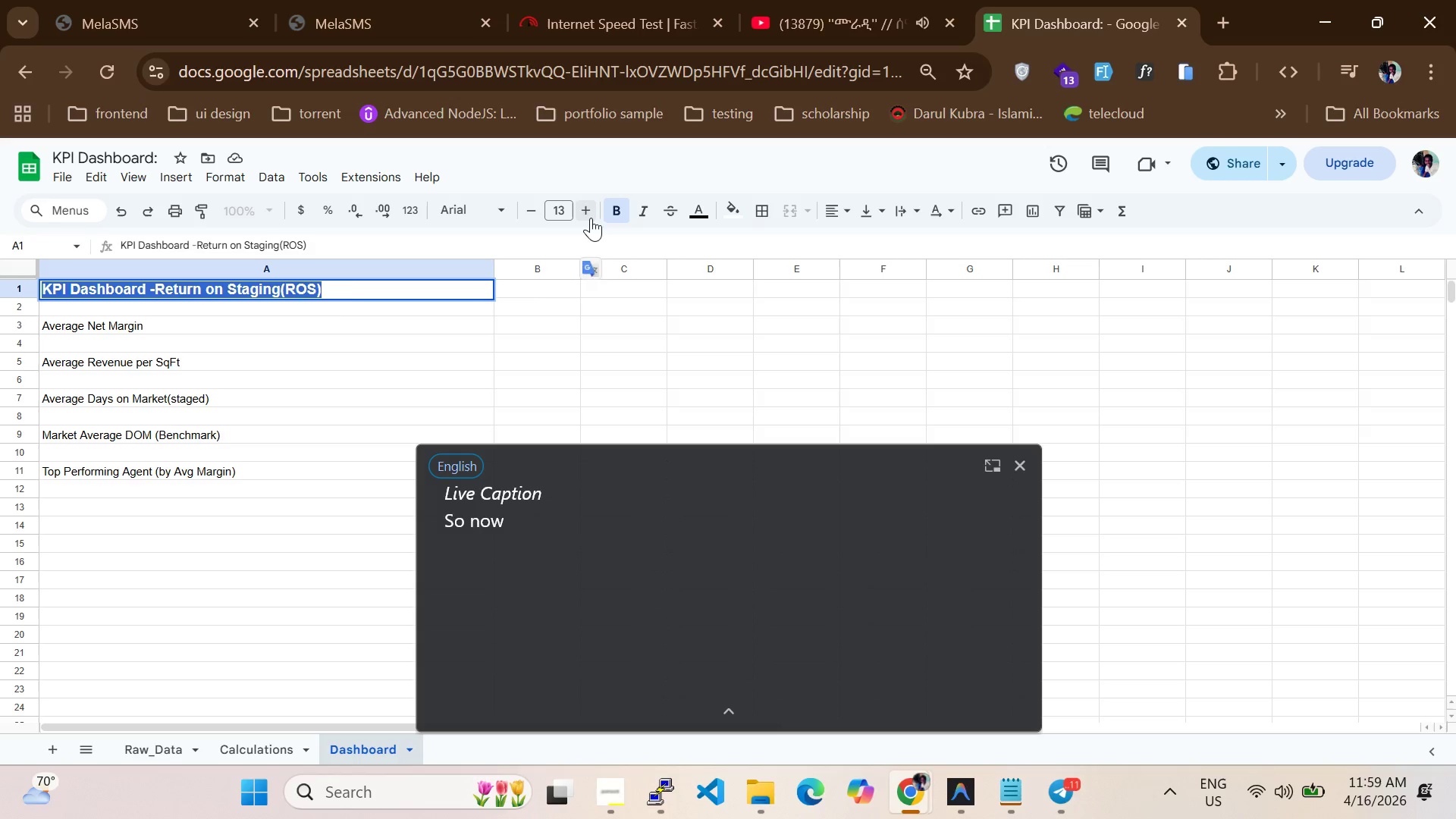 
triple_click([591, 218])
 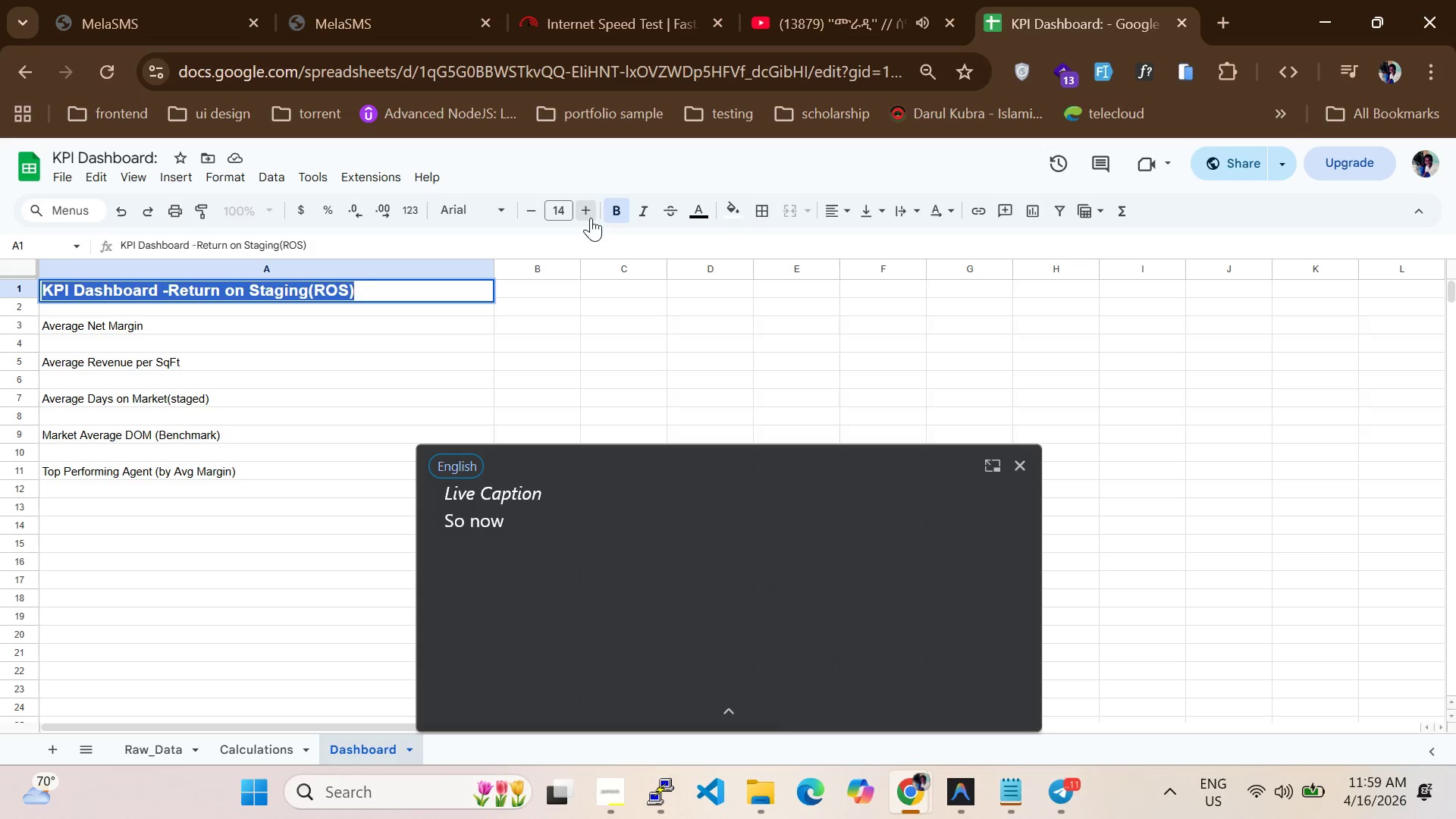 
triple_click([591, 218])
 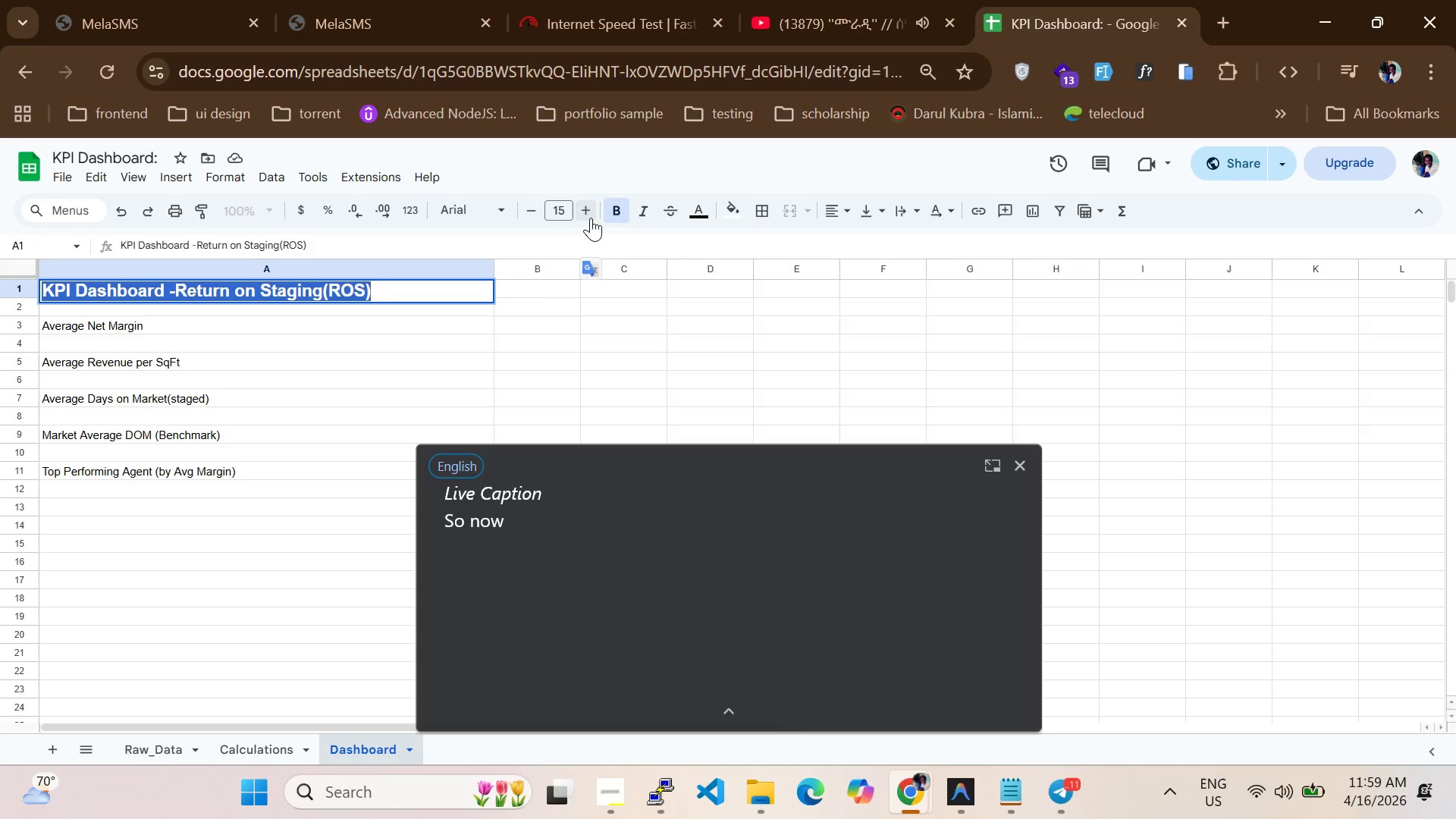 
triple_click([591, 218])
 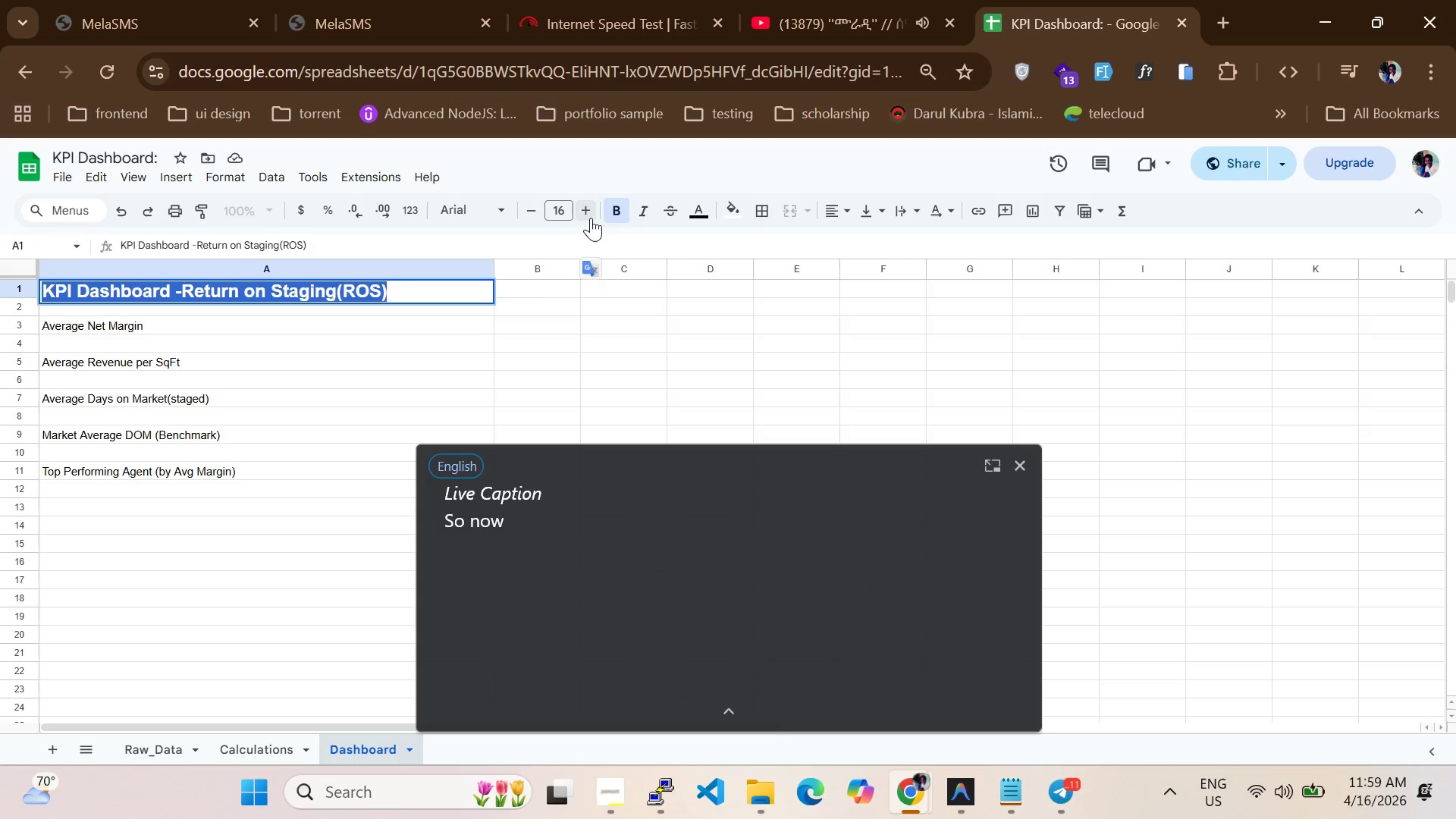 
triple_click([591, 218])
 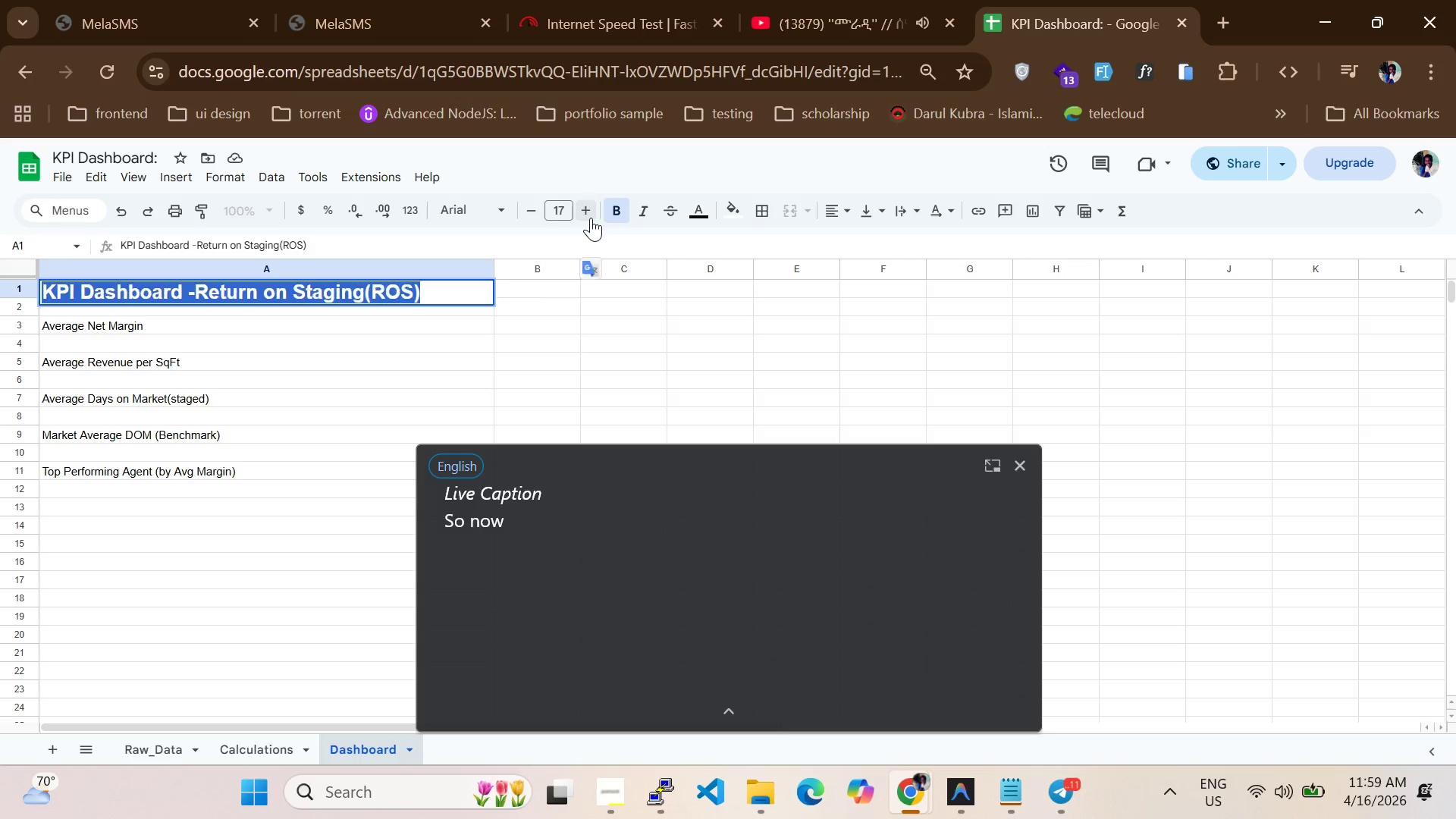 
triple_click([591, 218])
 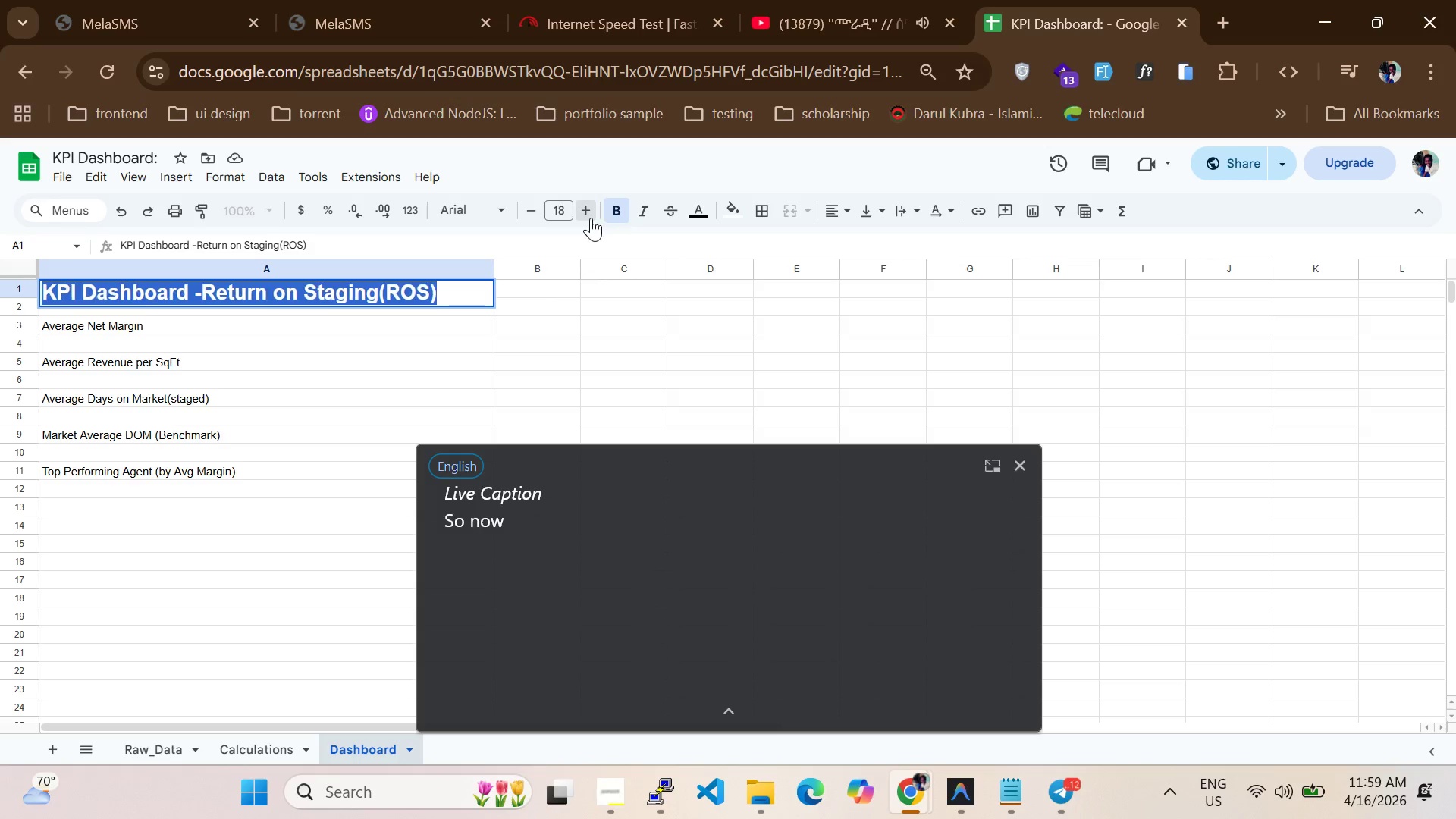 
triple_click([591, 218])
 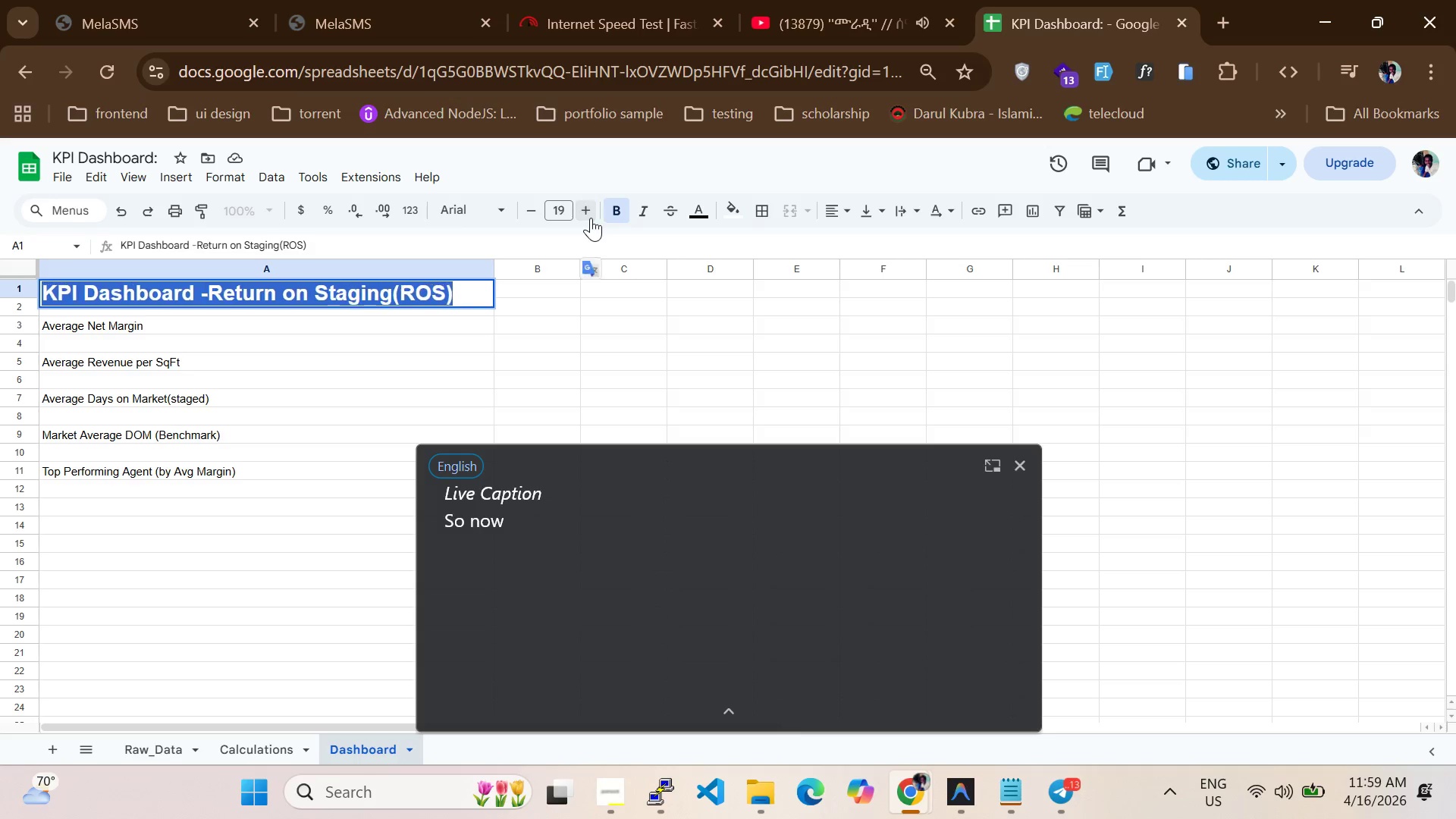 
triple_click([591, 218])
 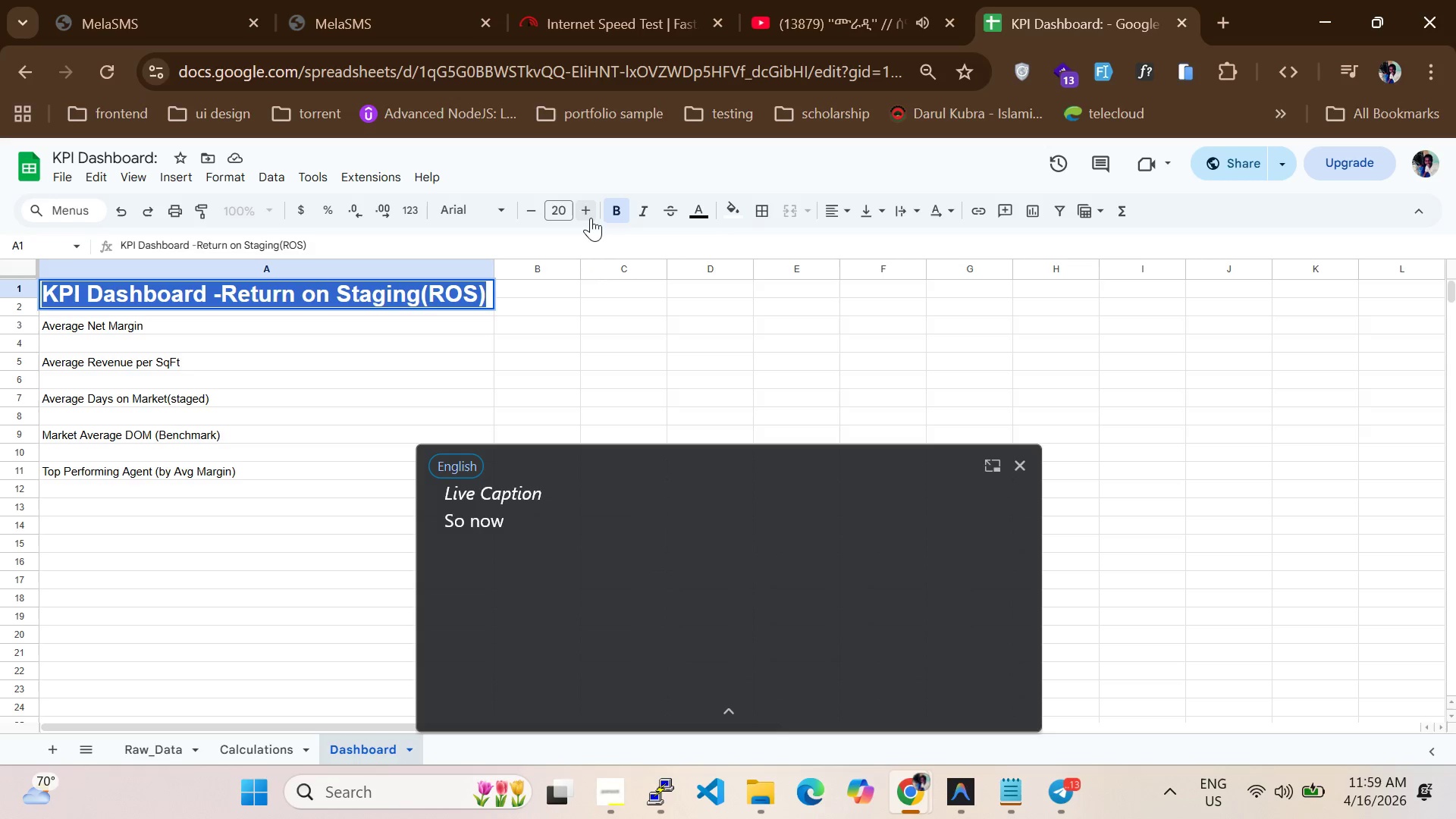 
triple_click([591, 218])
 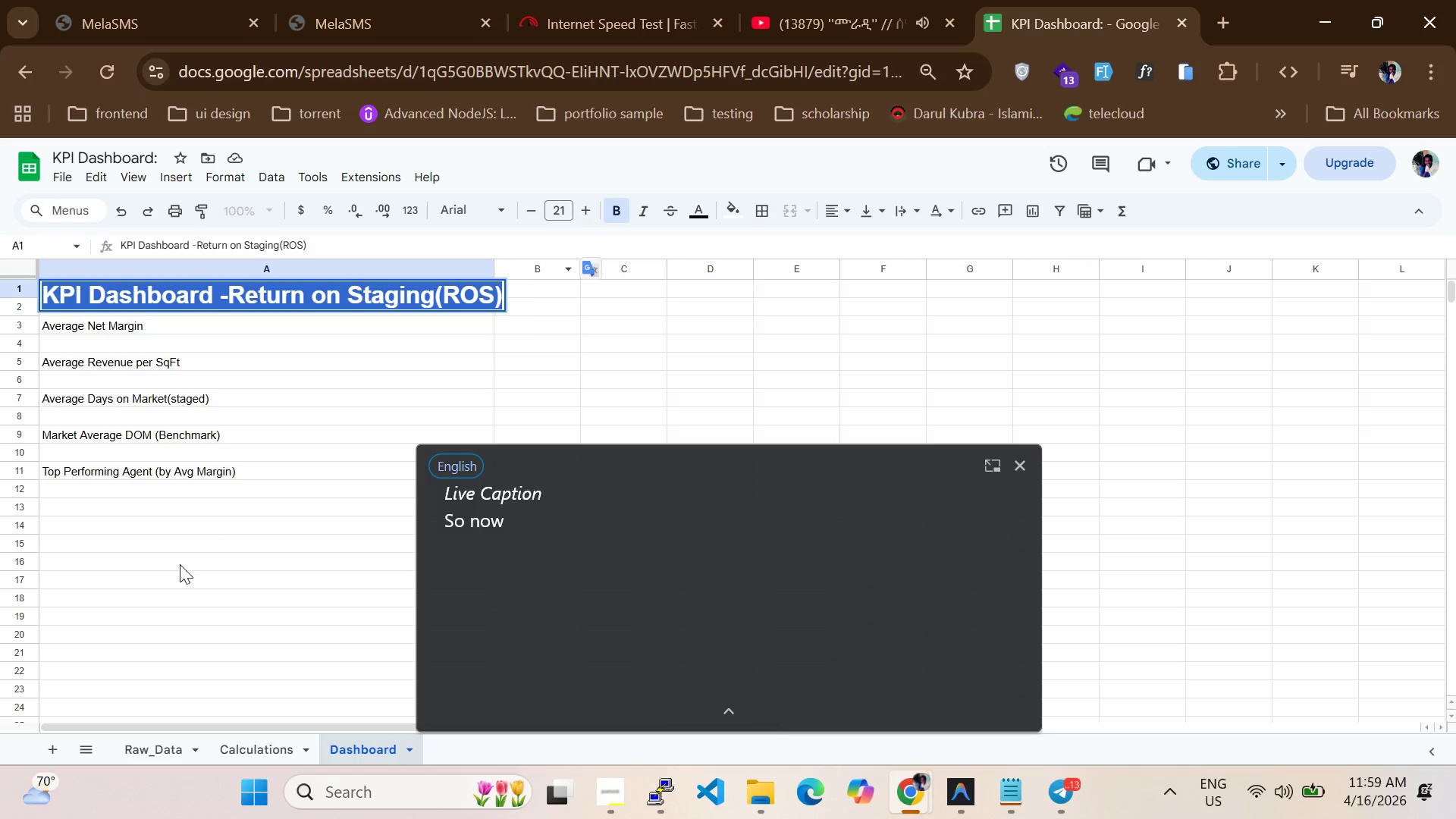 
left_click([175, 588])
 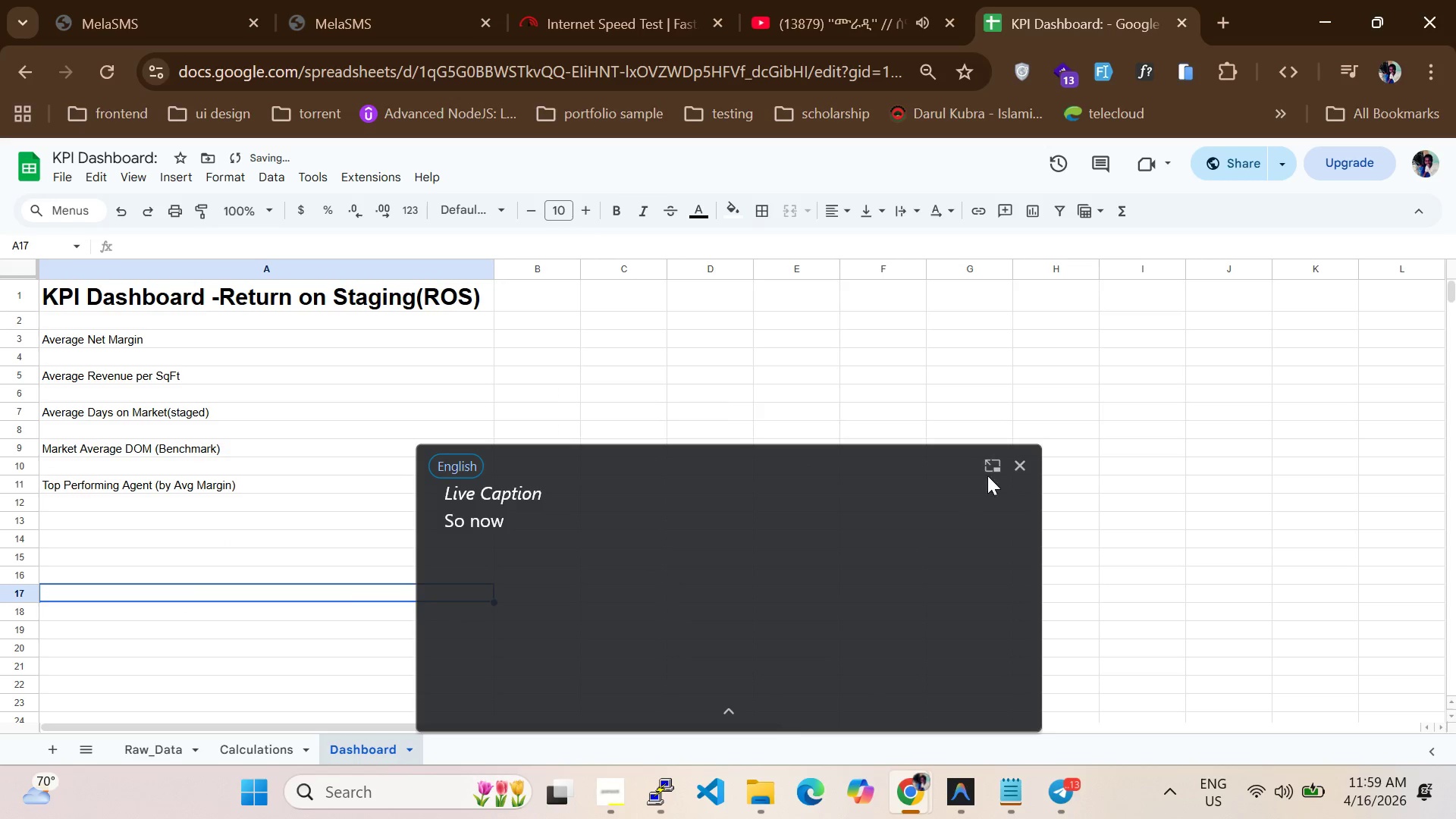 
left_click([1017, 472])
 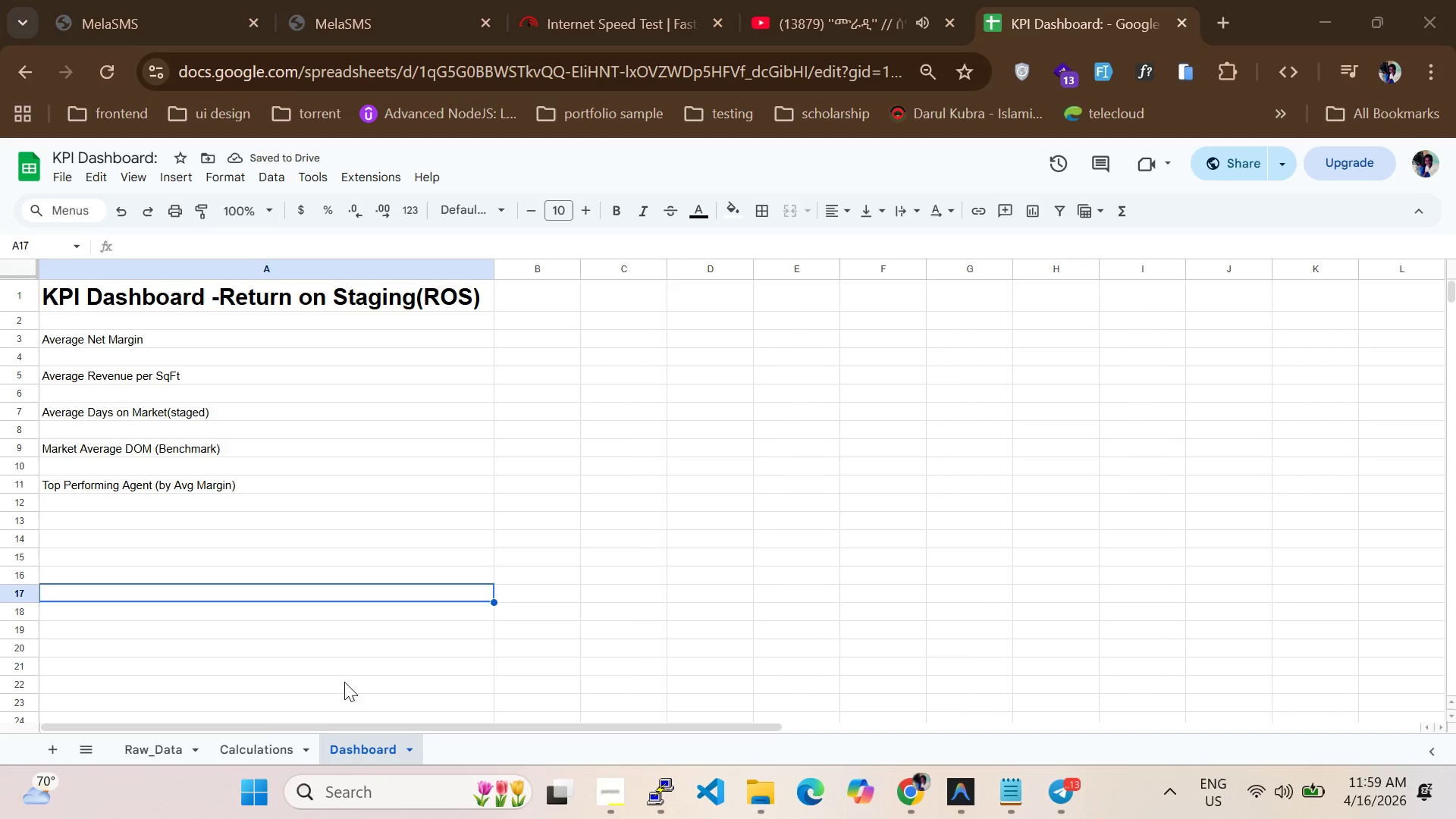 
left_click([268, 744])
 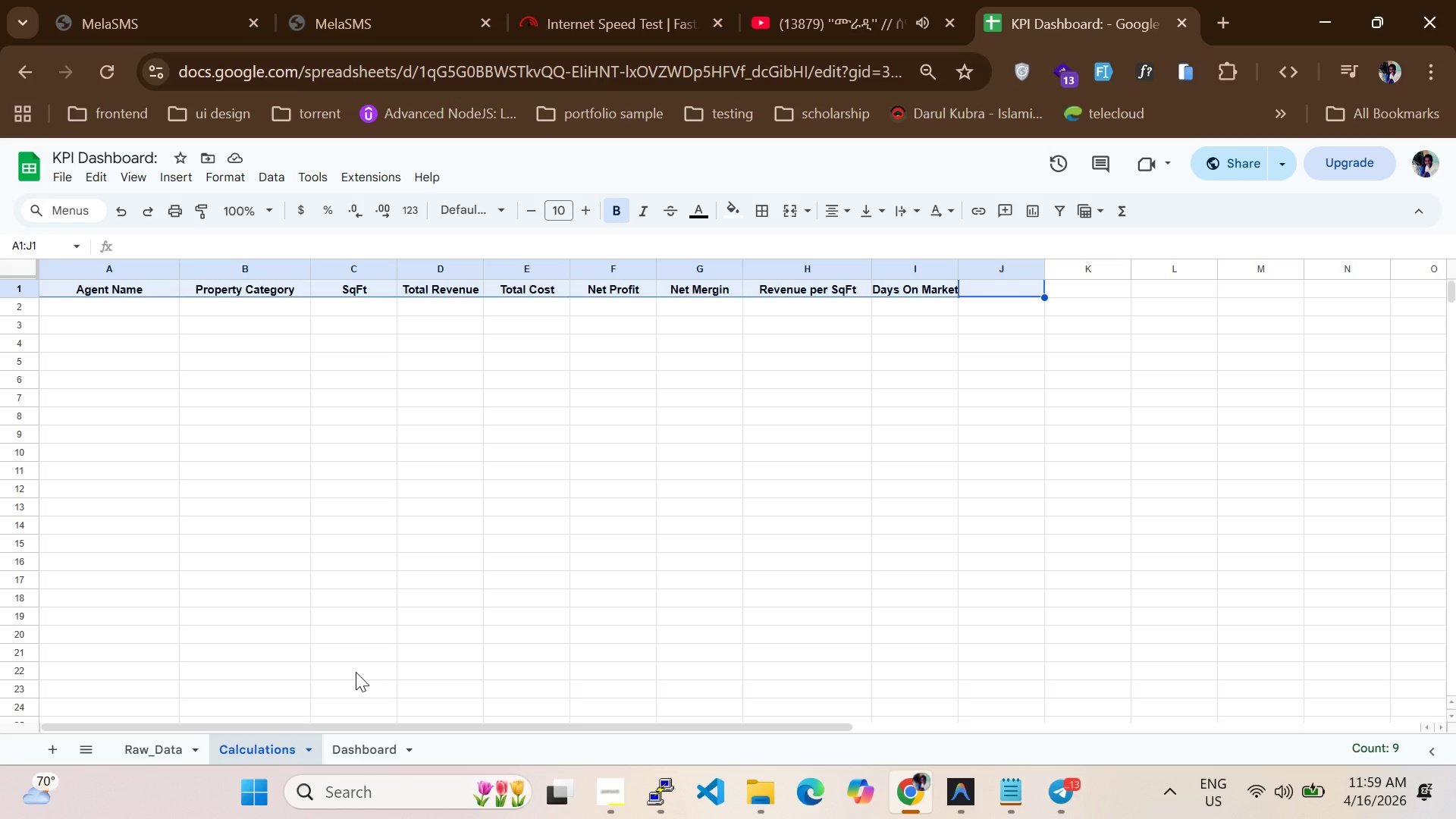 
wait(15.97)
 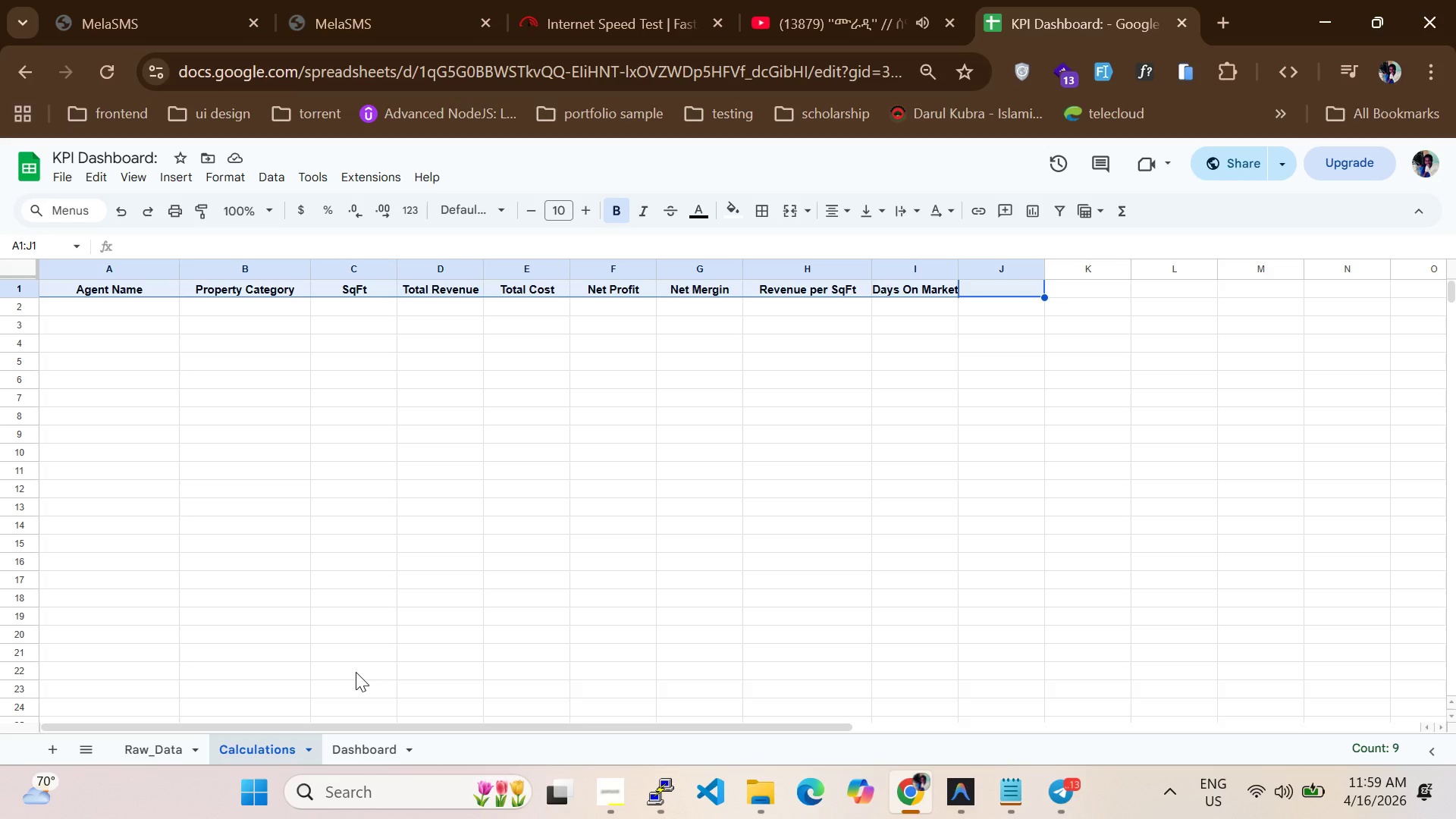 
type(=Raw_Data!a2)
key(Backspace)
key(Backspace)
type(A2)
 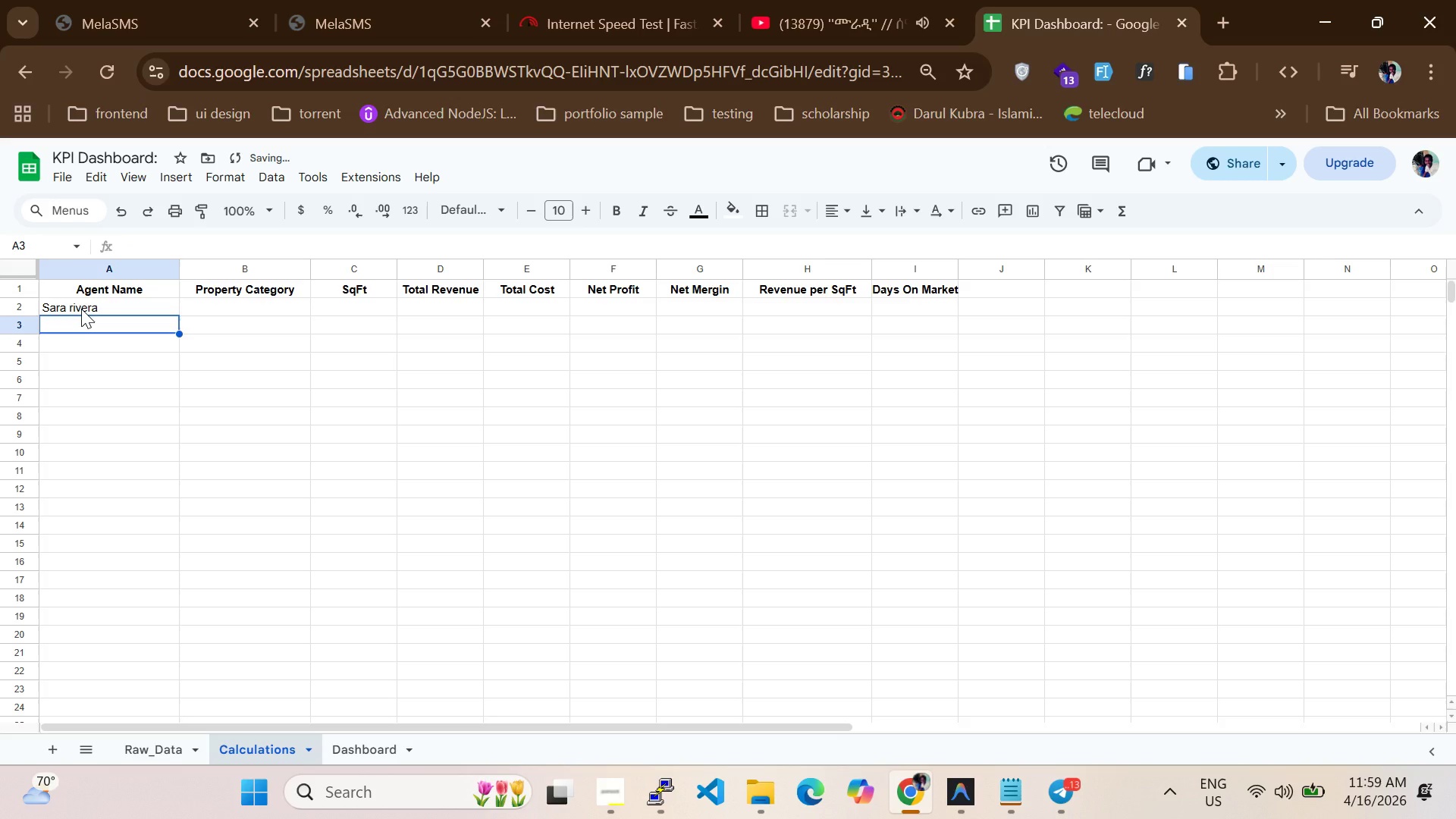 
 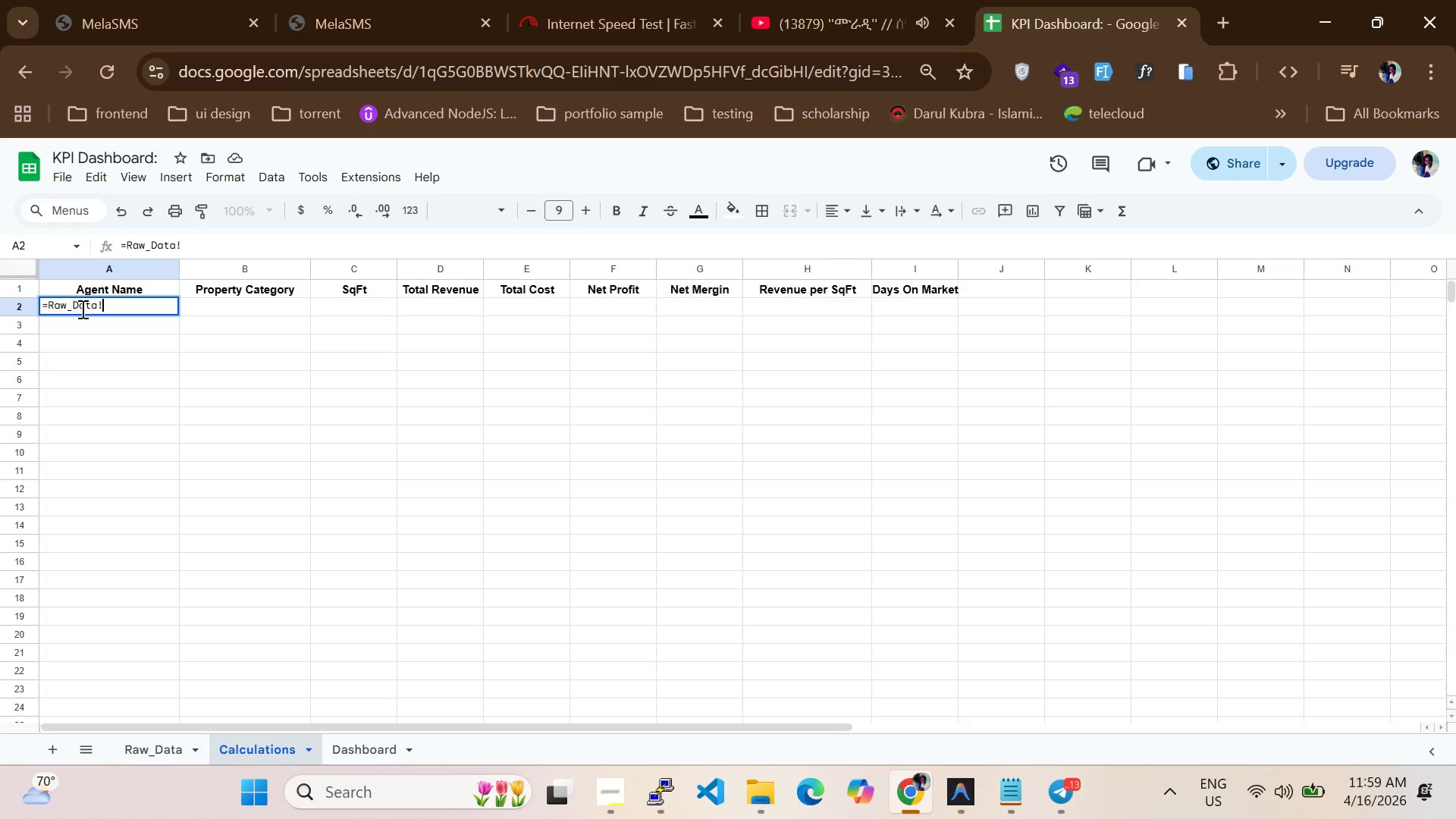 
key(Enter)
 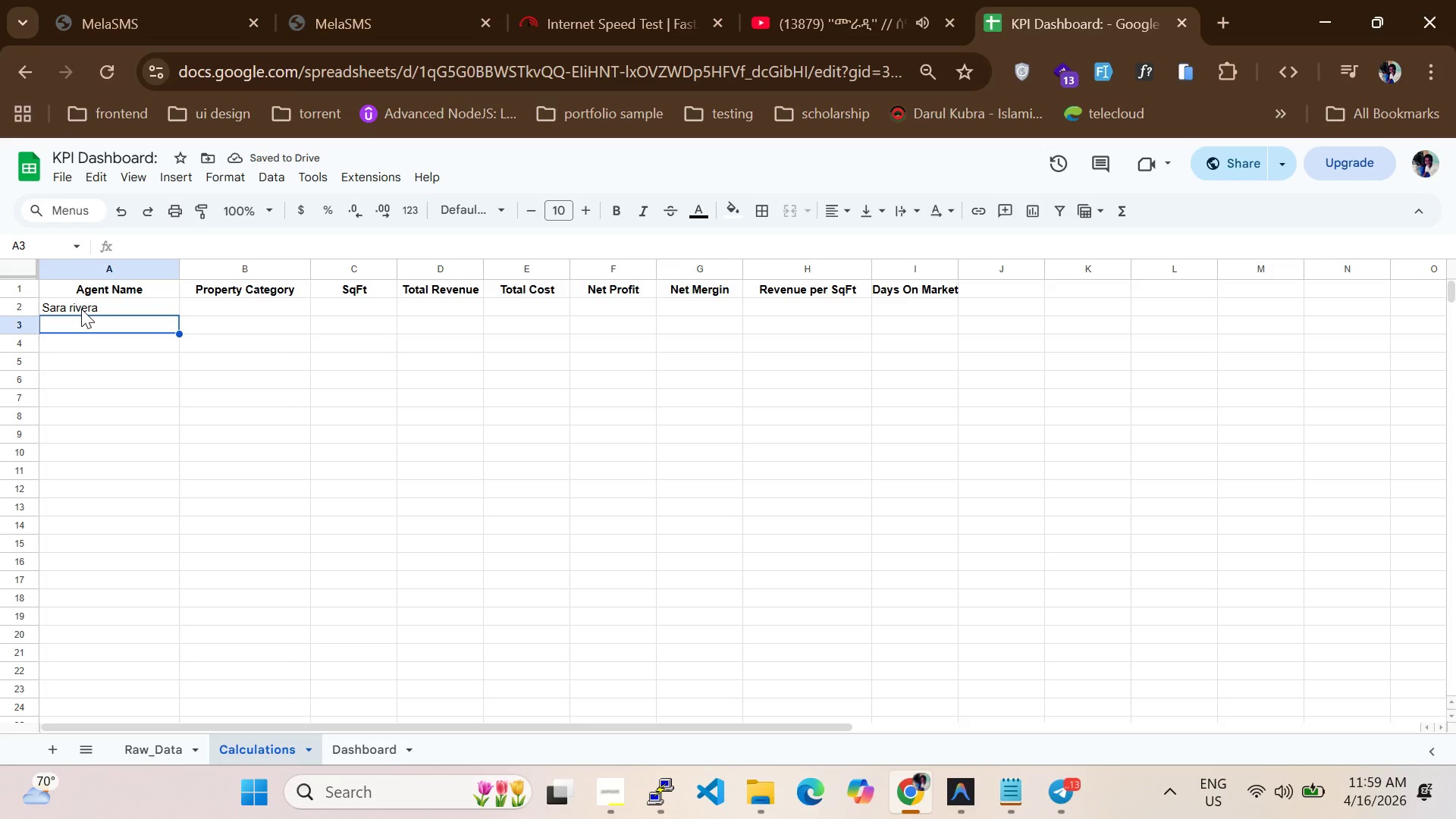 
wait(6.73)
 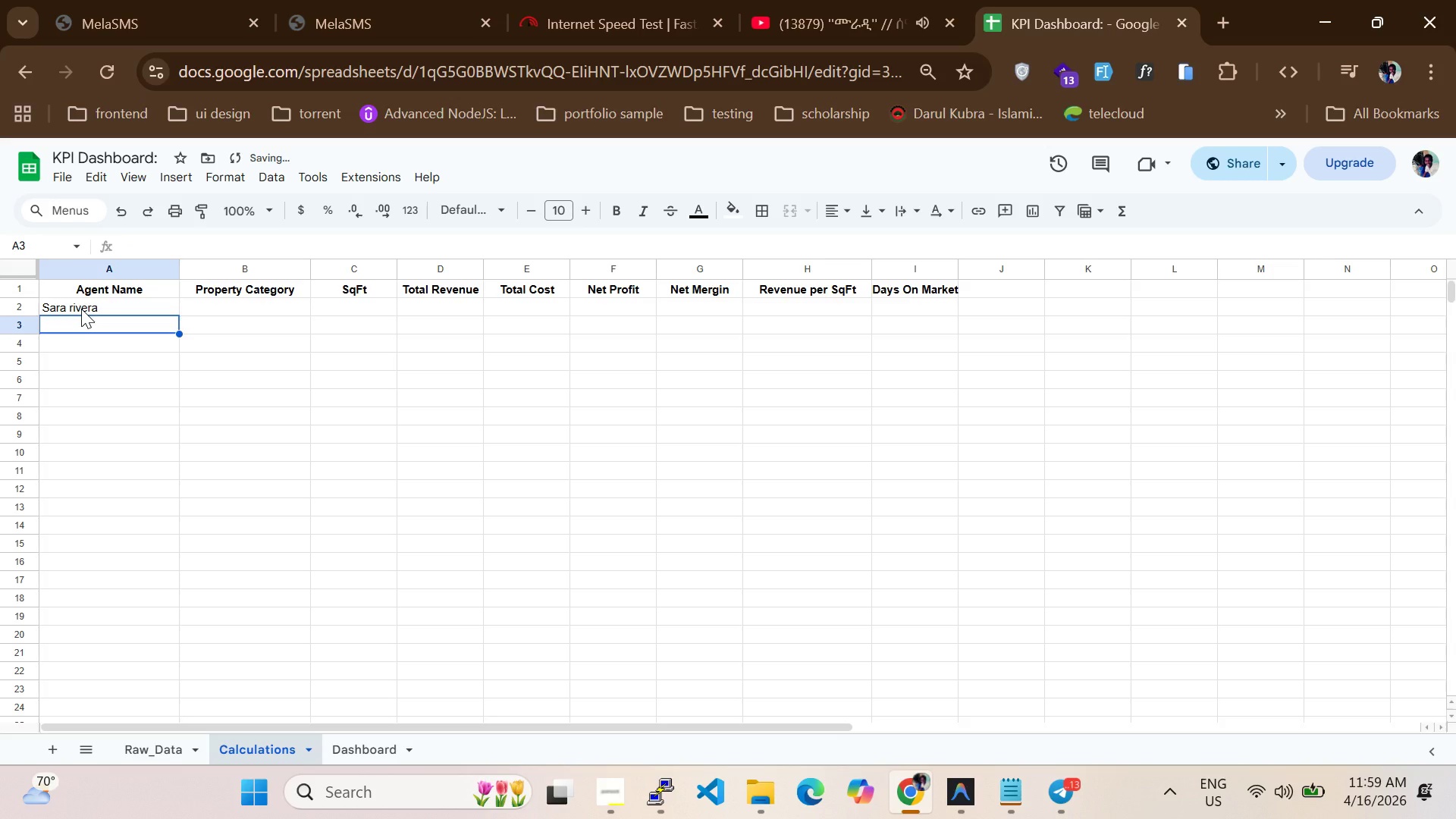 
left_click([81, 309])
 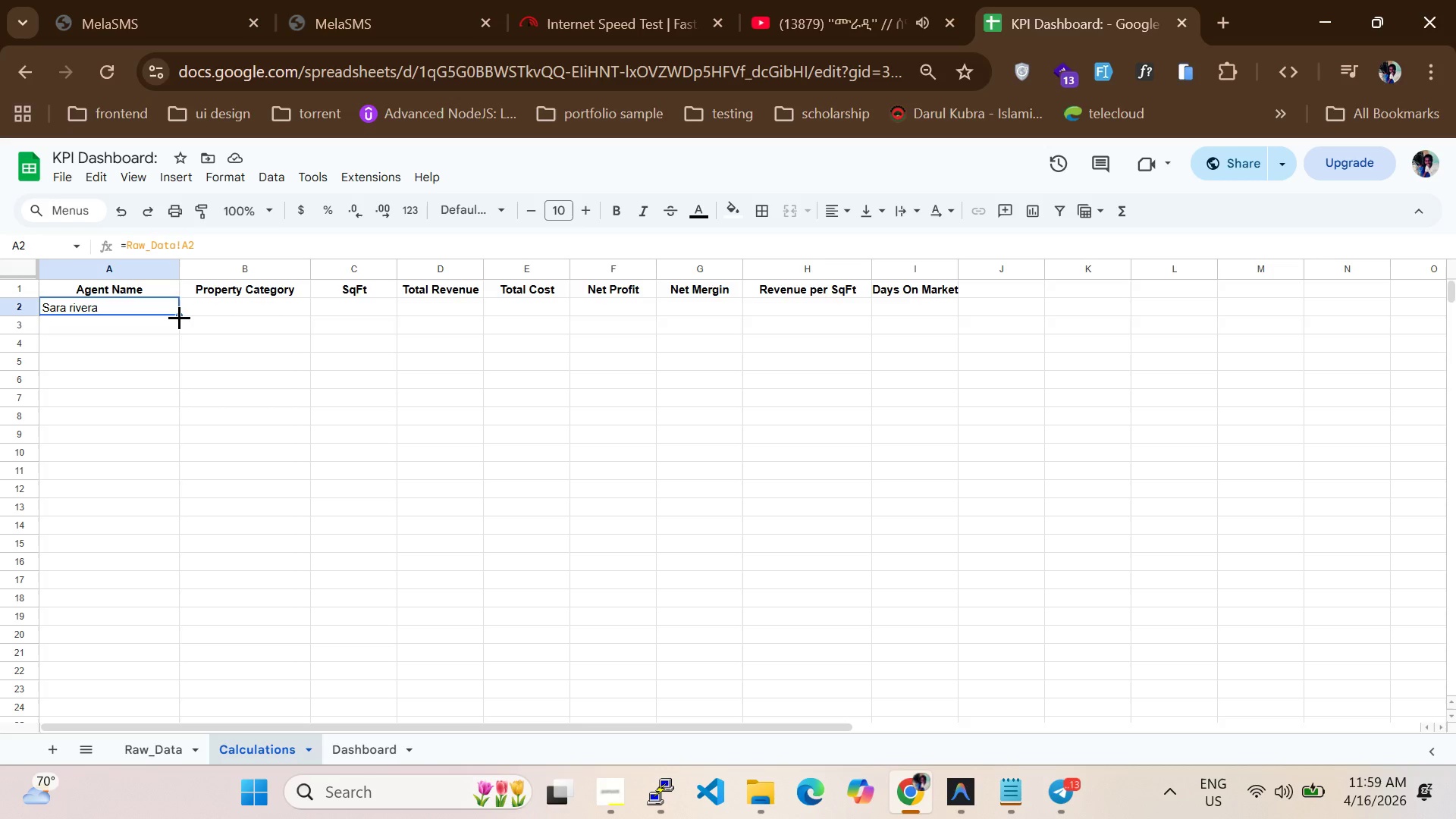 
left_click_drag(start_coordinate=[179, 317], to_coordinate=[156, 604])
 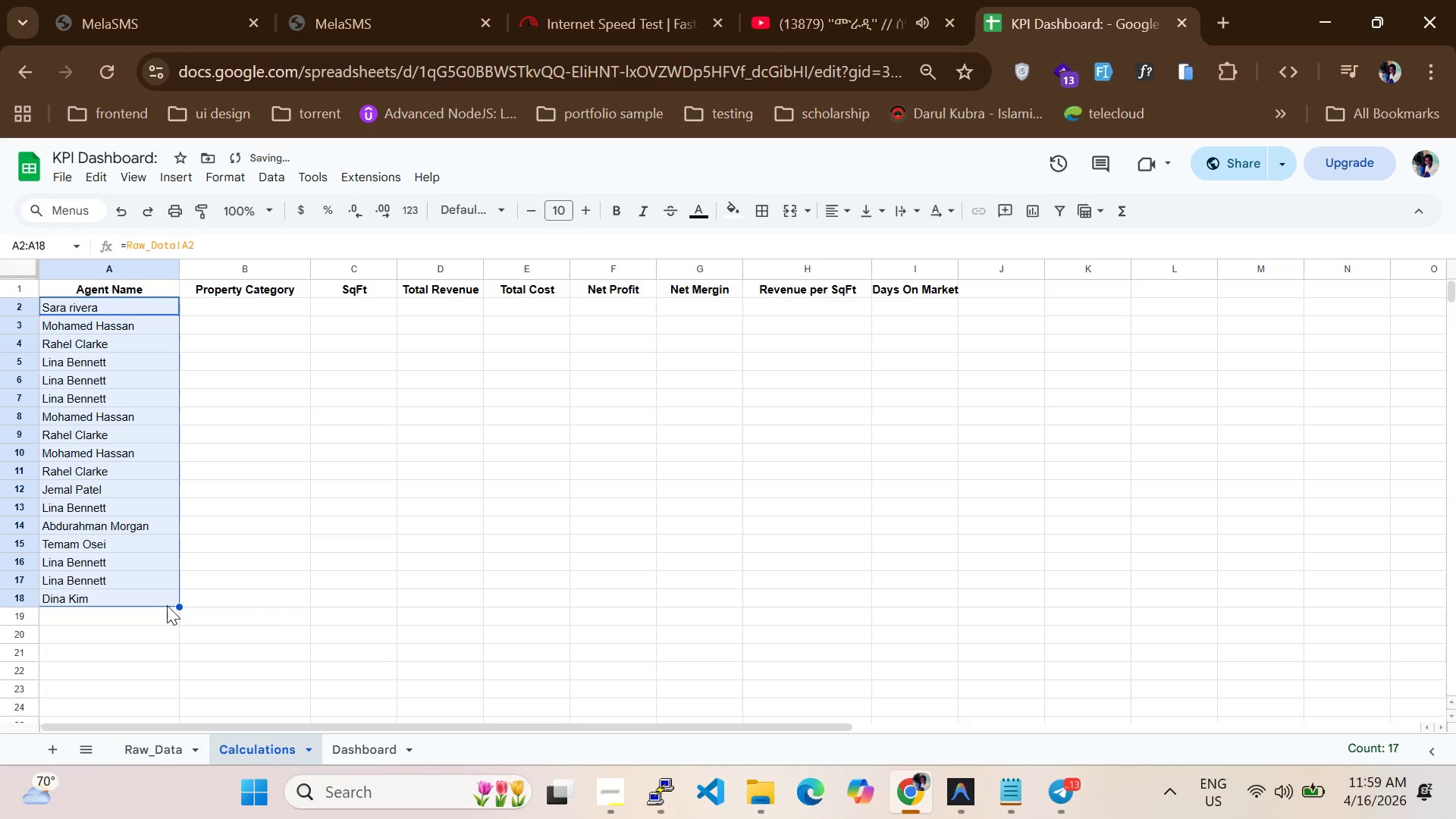 
scroll: coordinate [146, 574], scroll_direction: down, amount: 1.0
 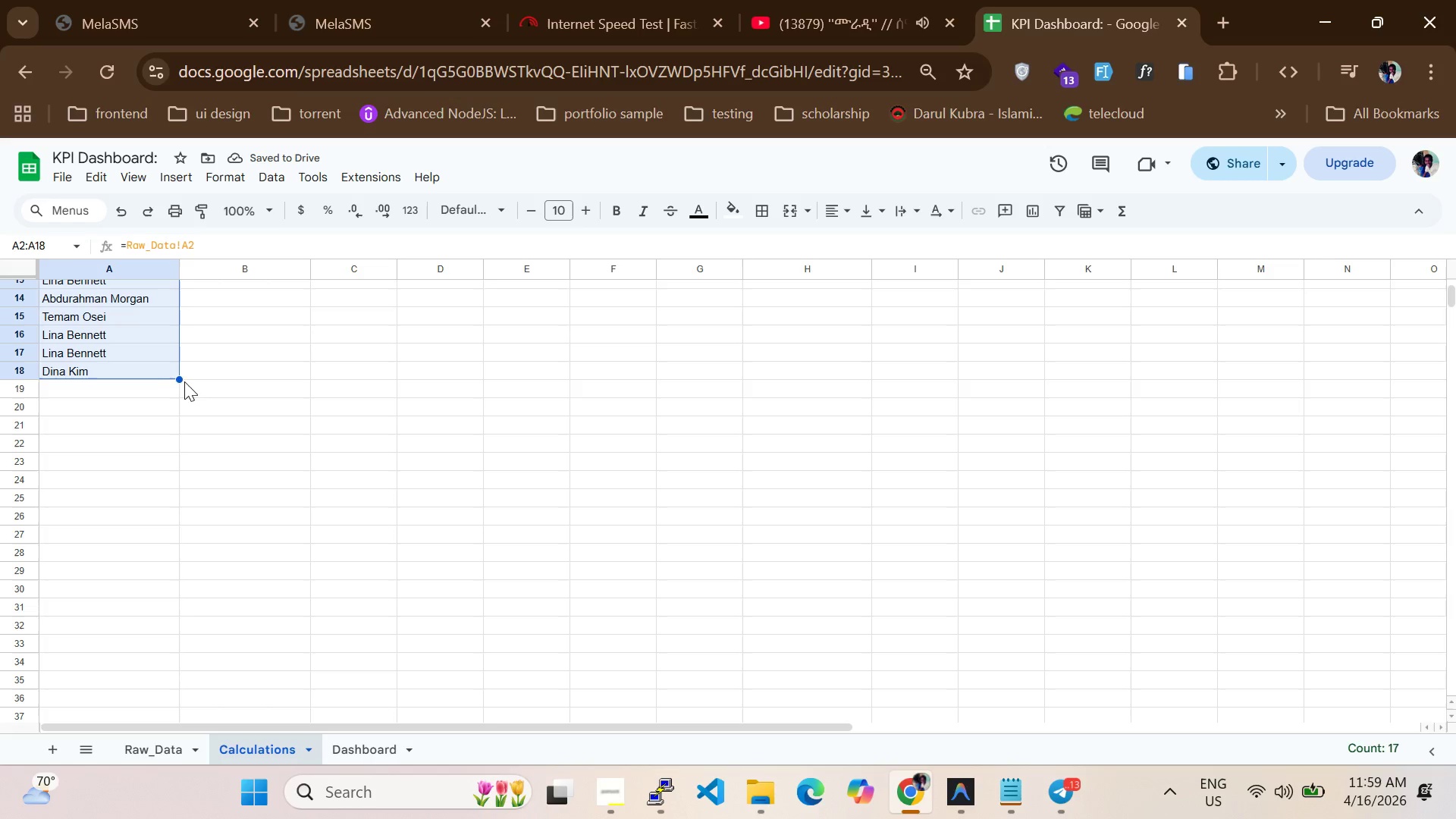 
left_click_drag(start_coordinate=[178, 378], to_coordinate=[148, 634])
 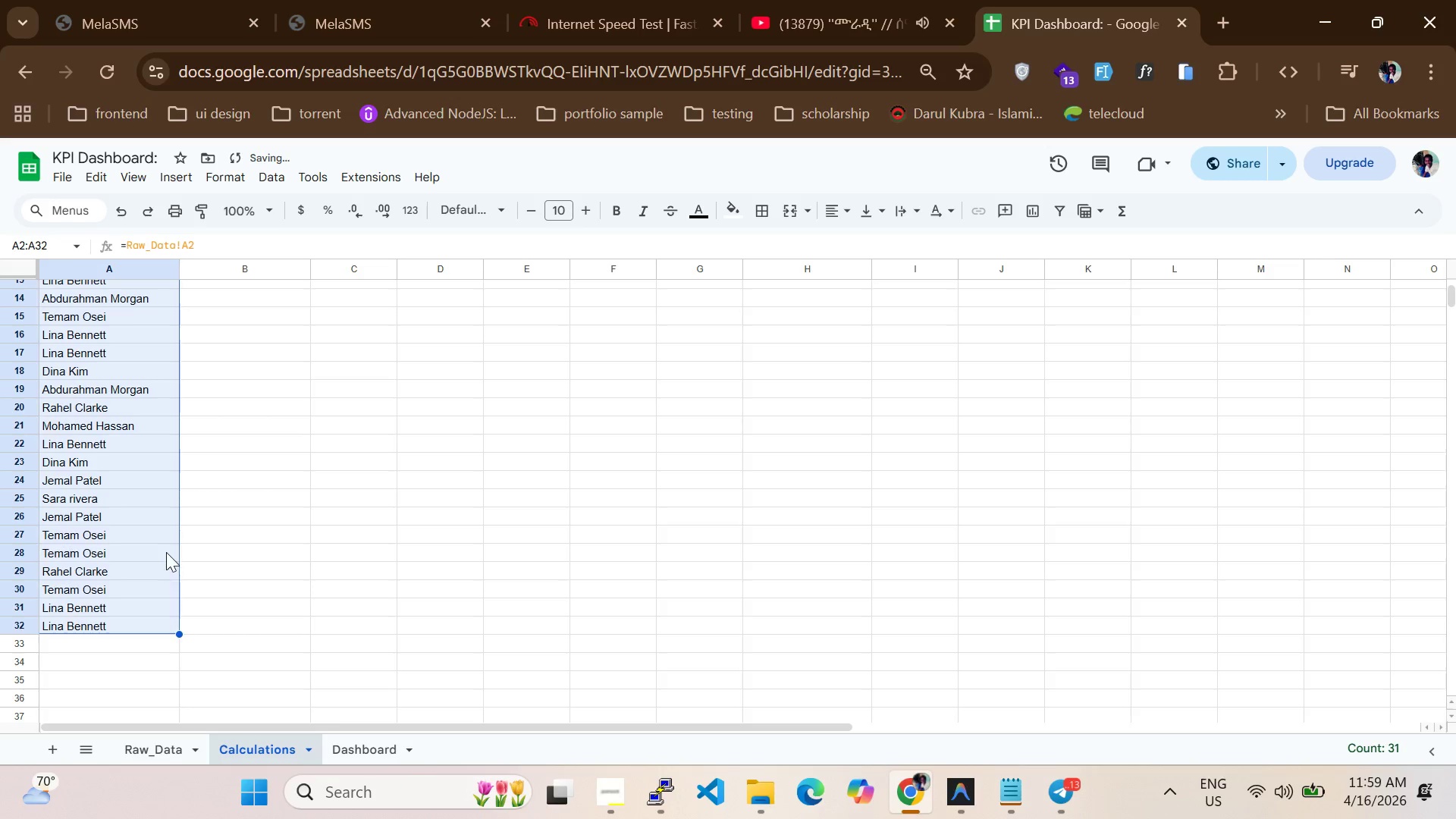 
scroll: coordinate [166, 552], scroll_direction: down, amount: 2.0
 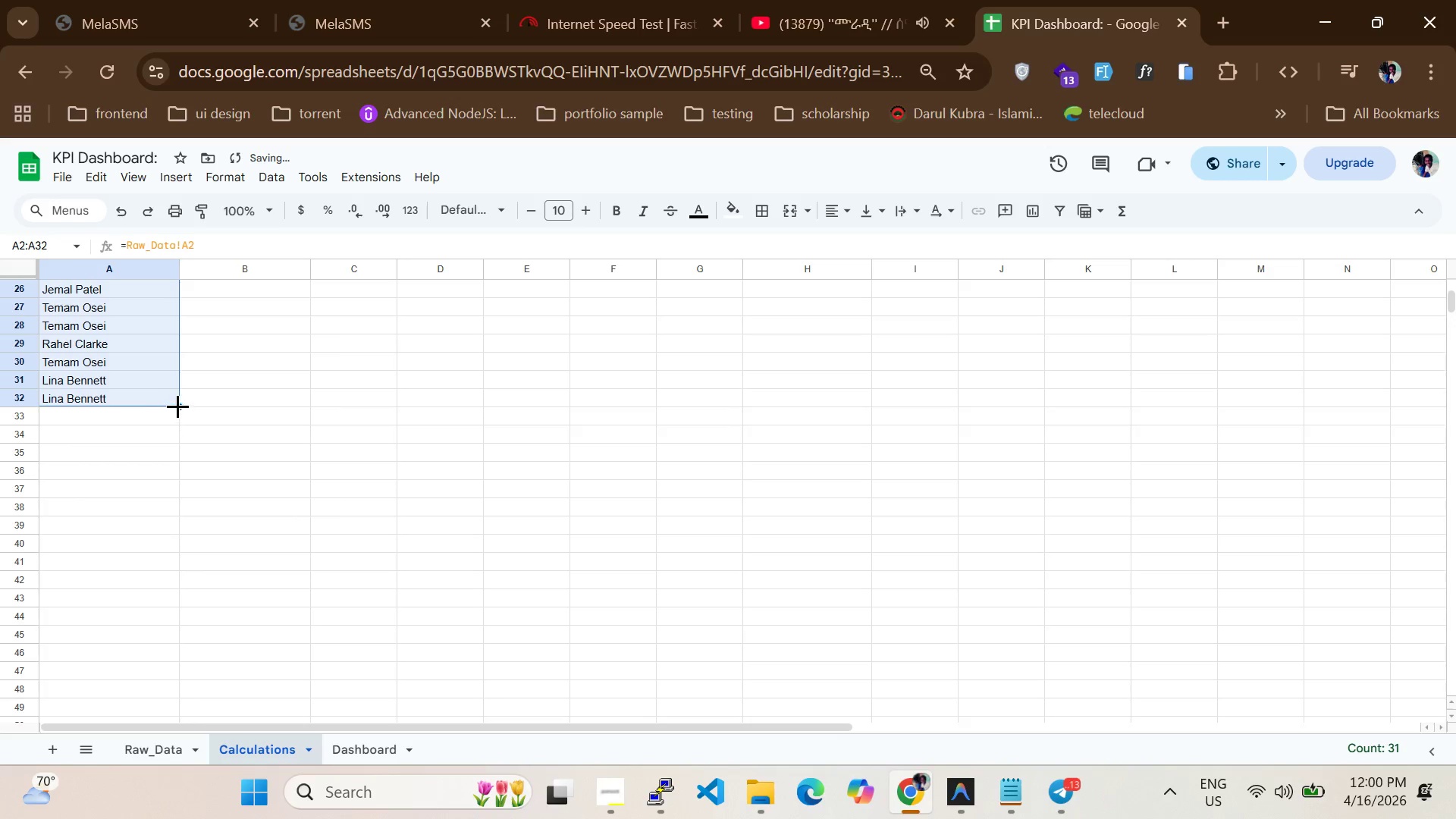 
left_click_drag(start_coordinate=[180, 403], to_coordinate=[152, 716])
 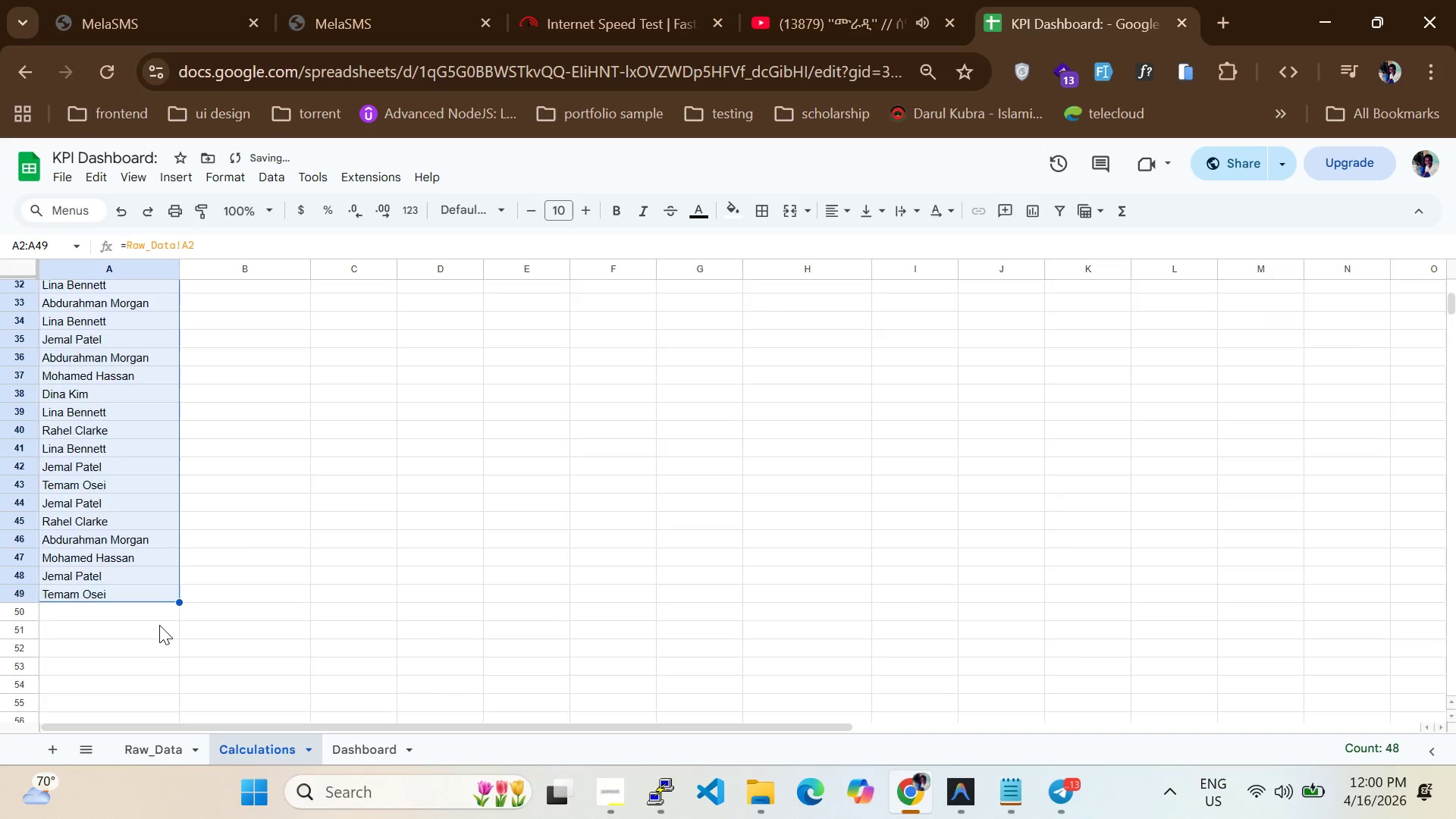 
scroll: coordinate [149, 557], scroll_direction: up, amount: 10.0
 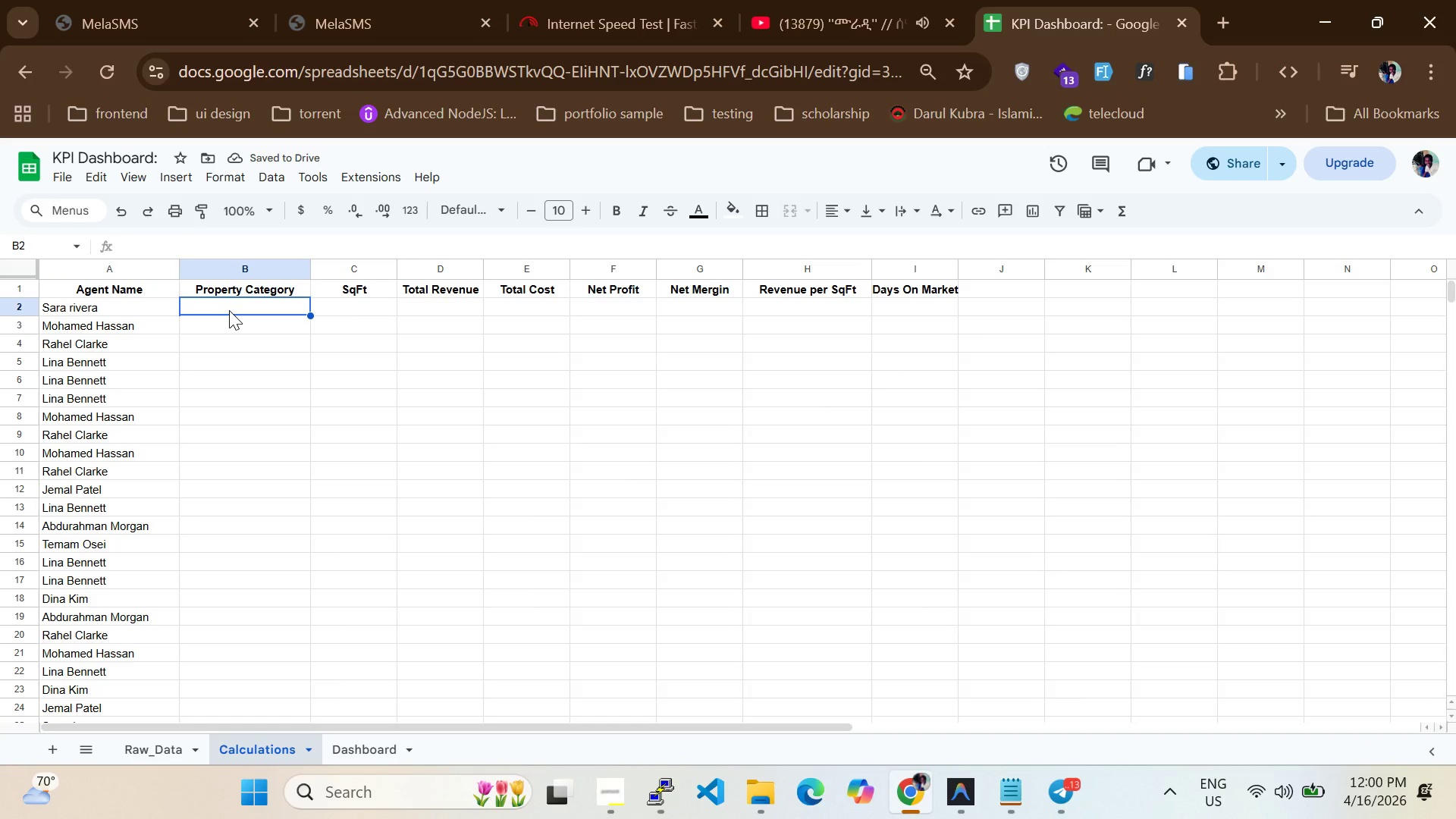 
type(=Raw_Data!B2)
 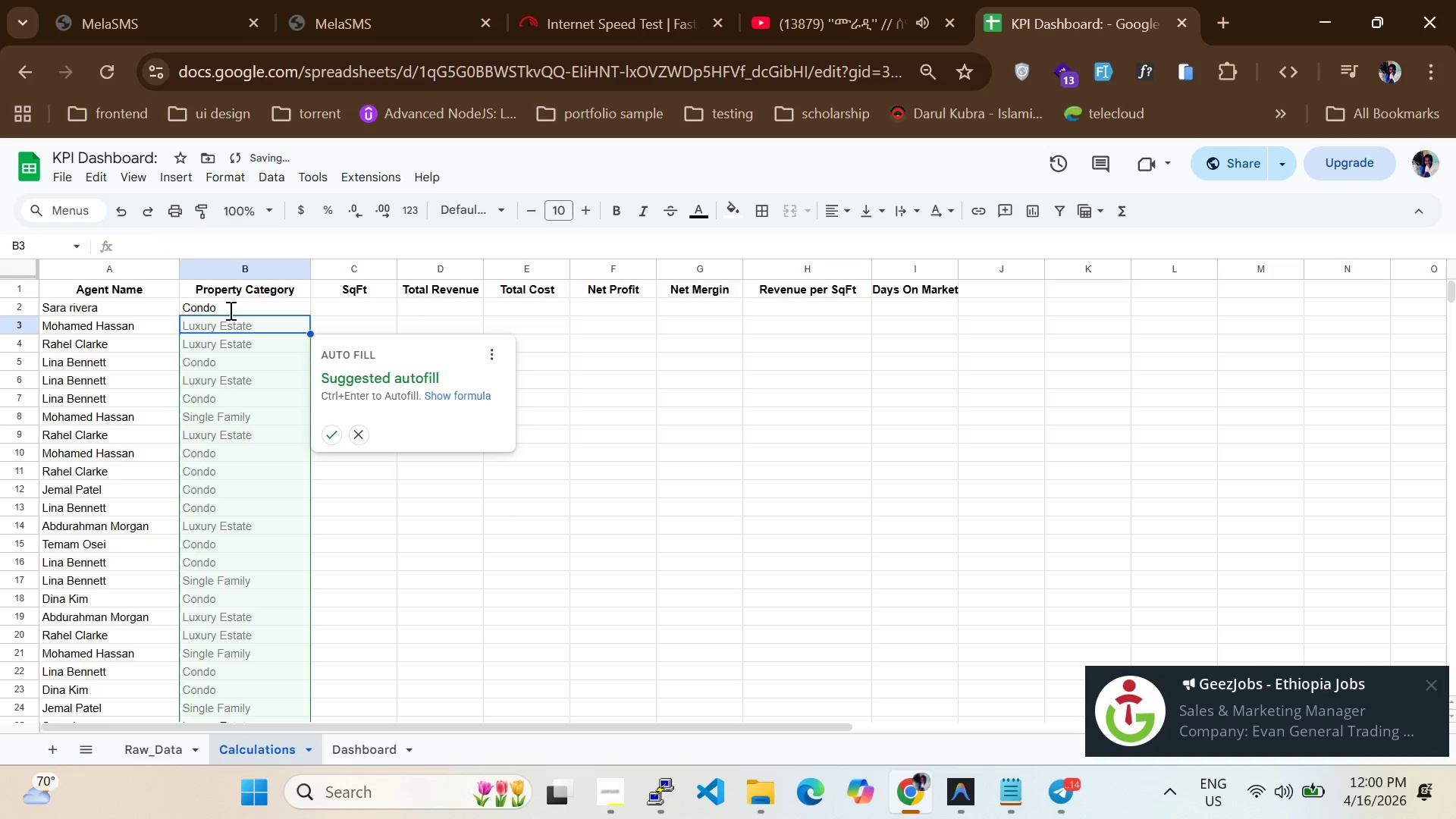 
 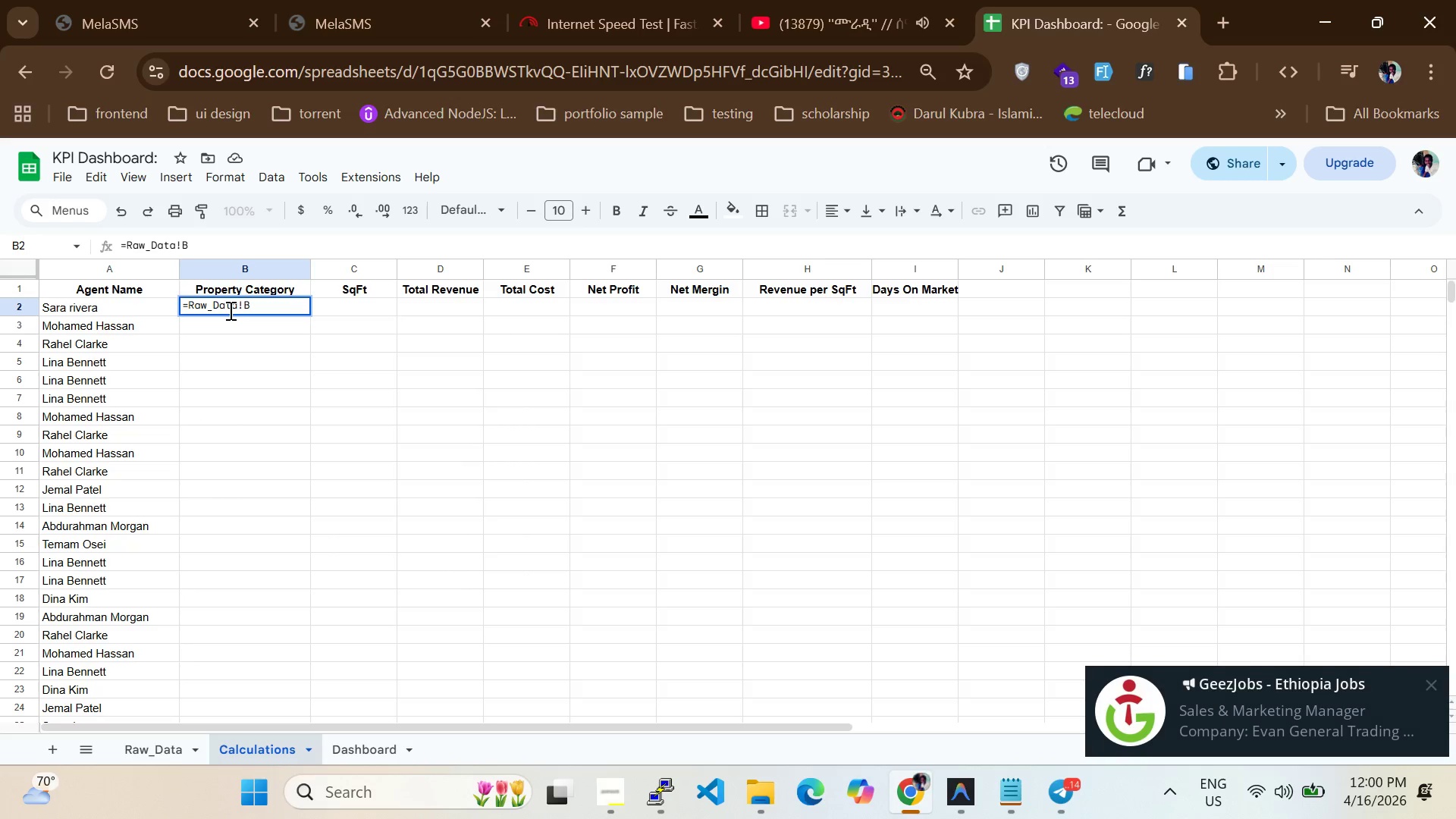 
key(Enter)
 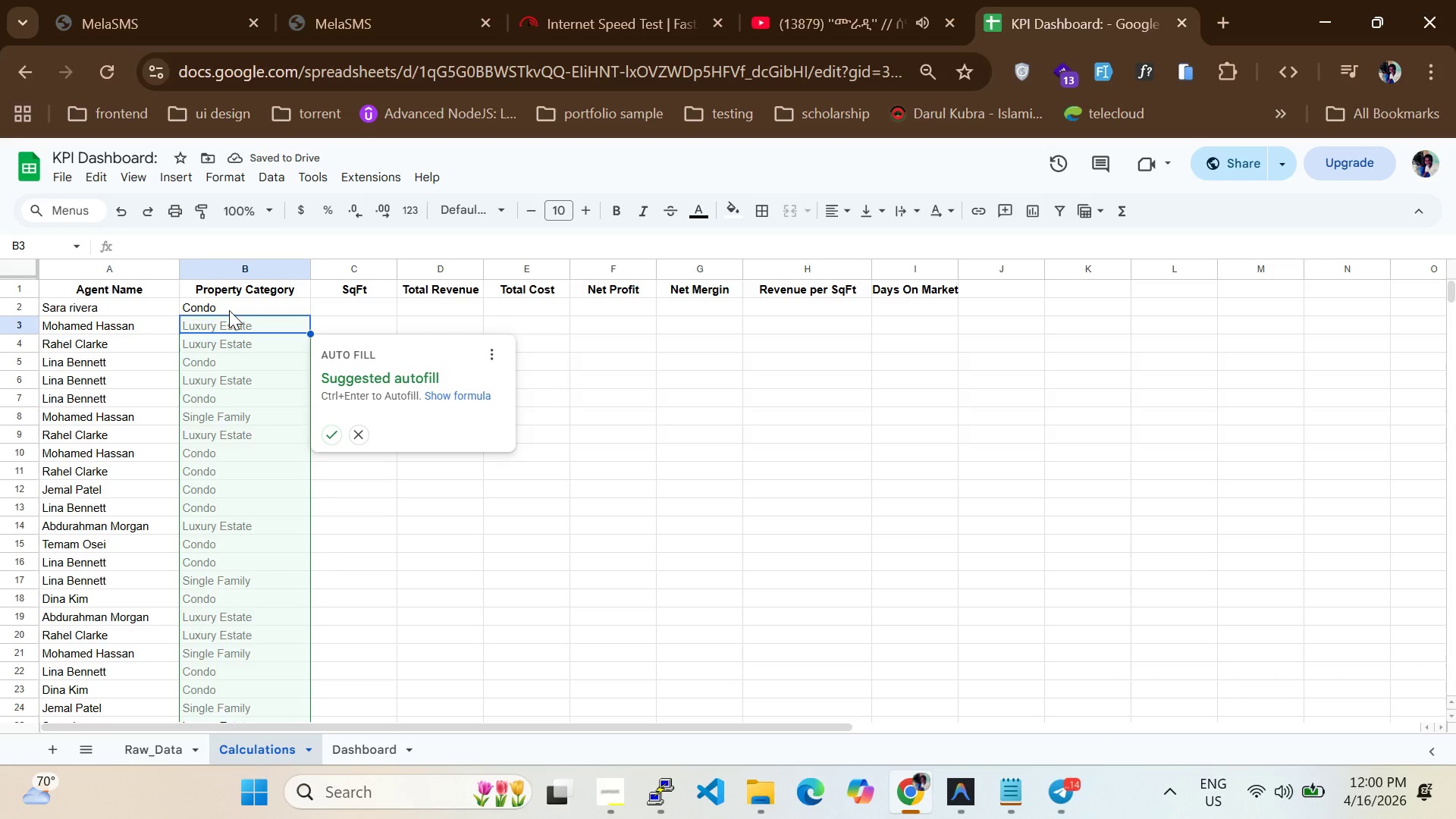 
left_click([335, 437])
 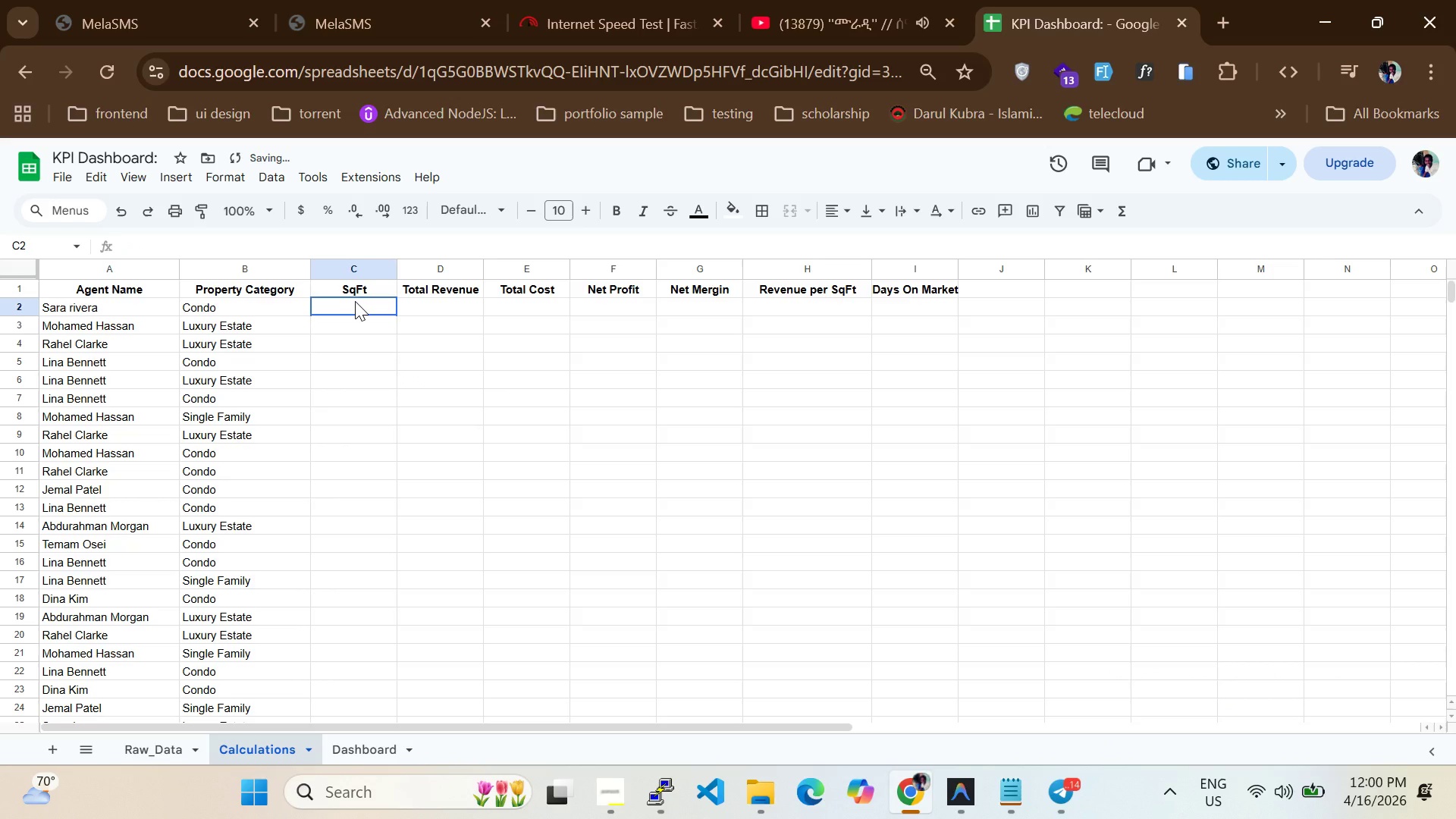 
left_click([355, 301])
 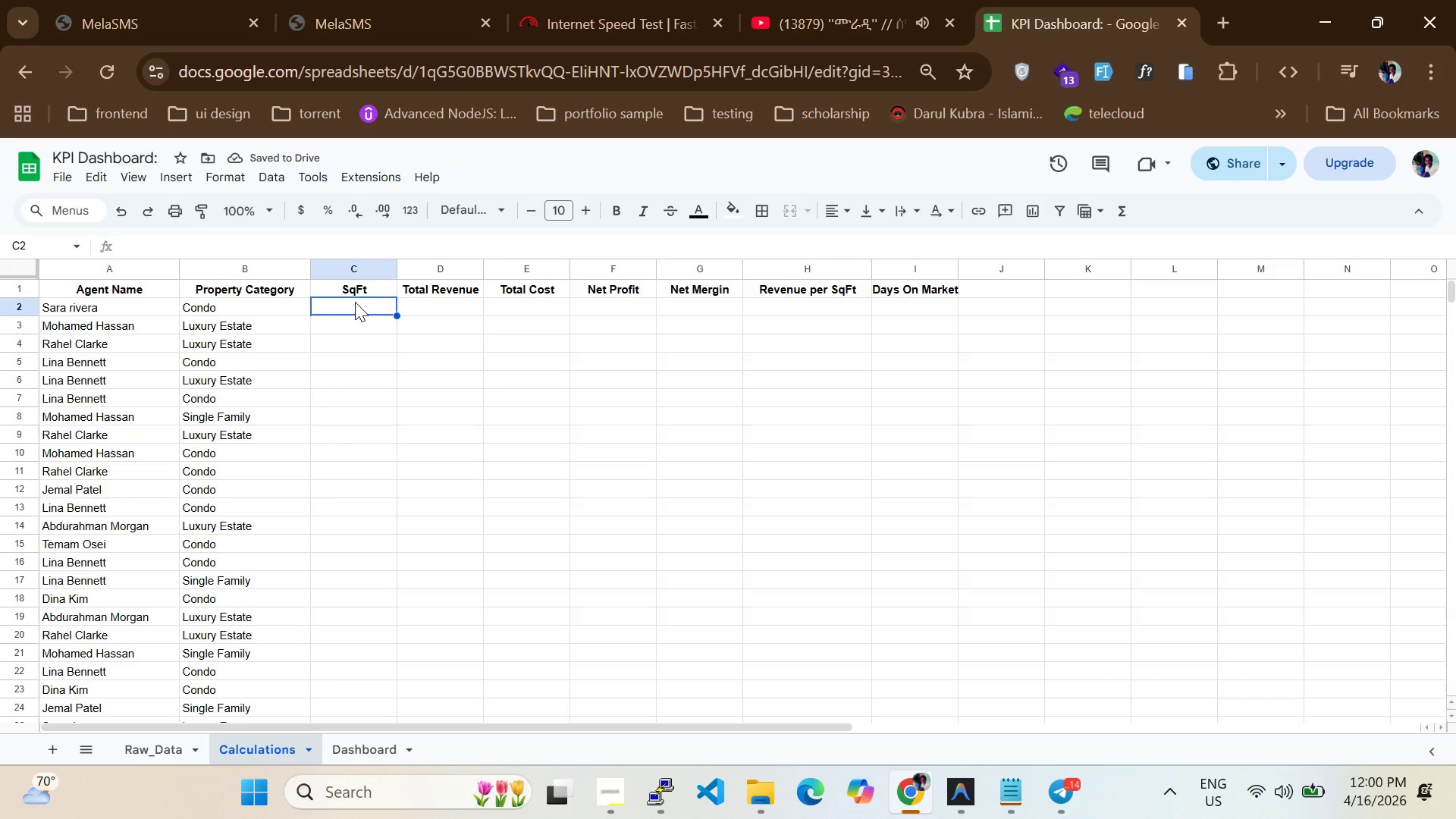 
type(=Raw_Data!C2)
 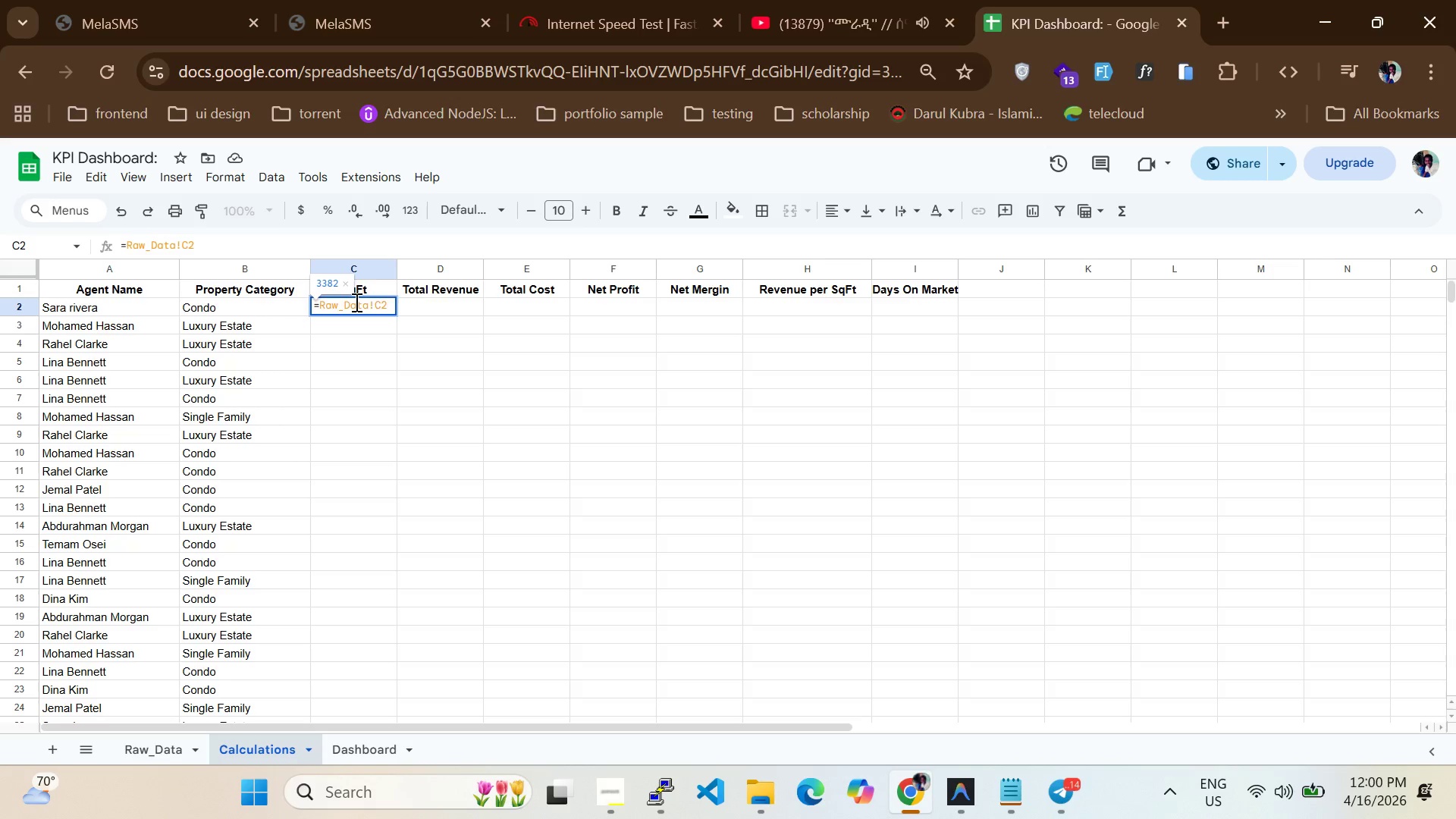 
key(Enter)
 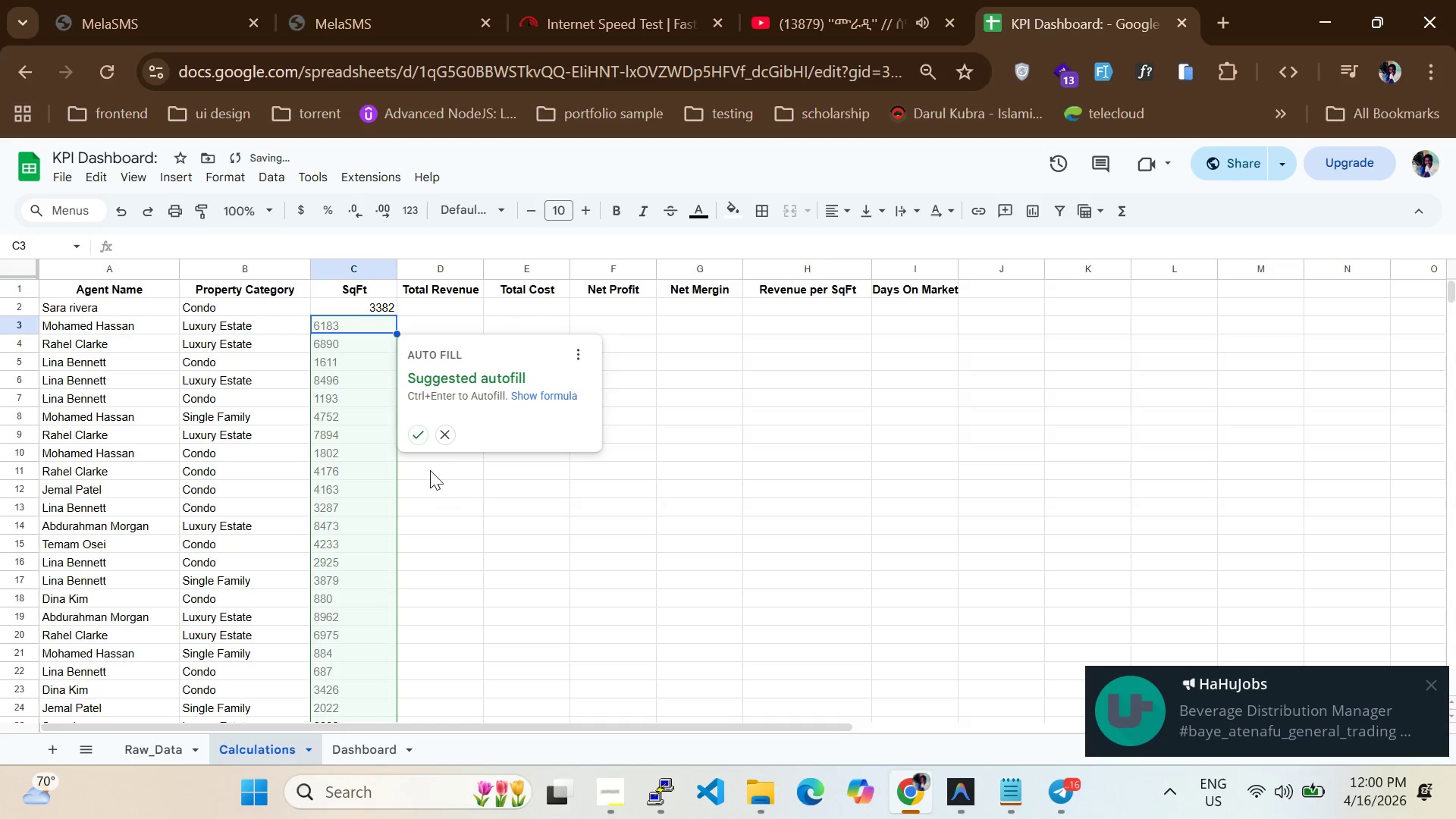 
left_click([420, 433])
 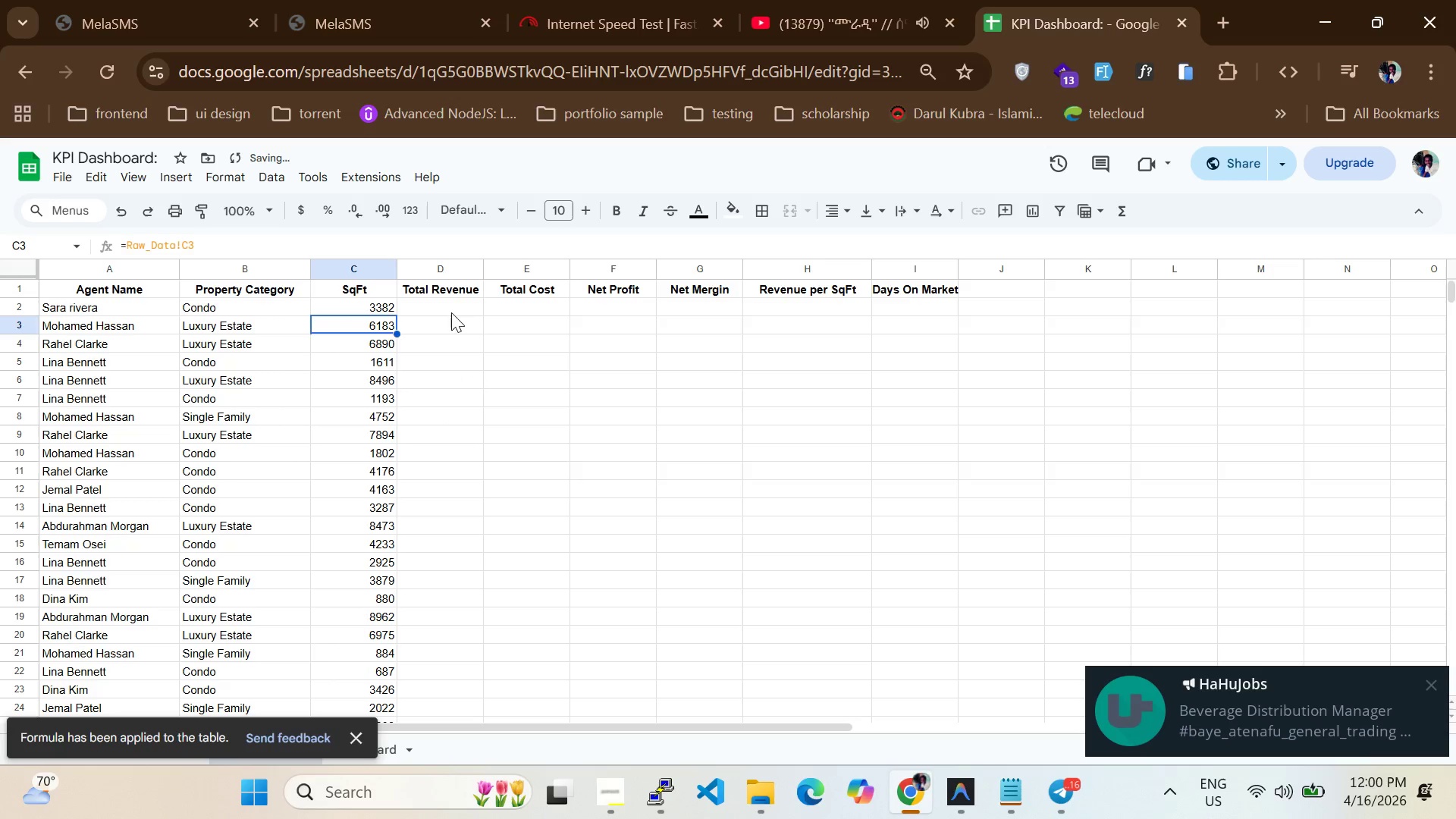 
left_click([451, 309])
 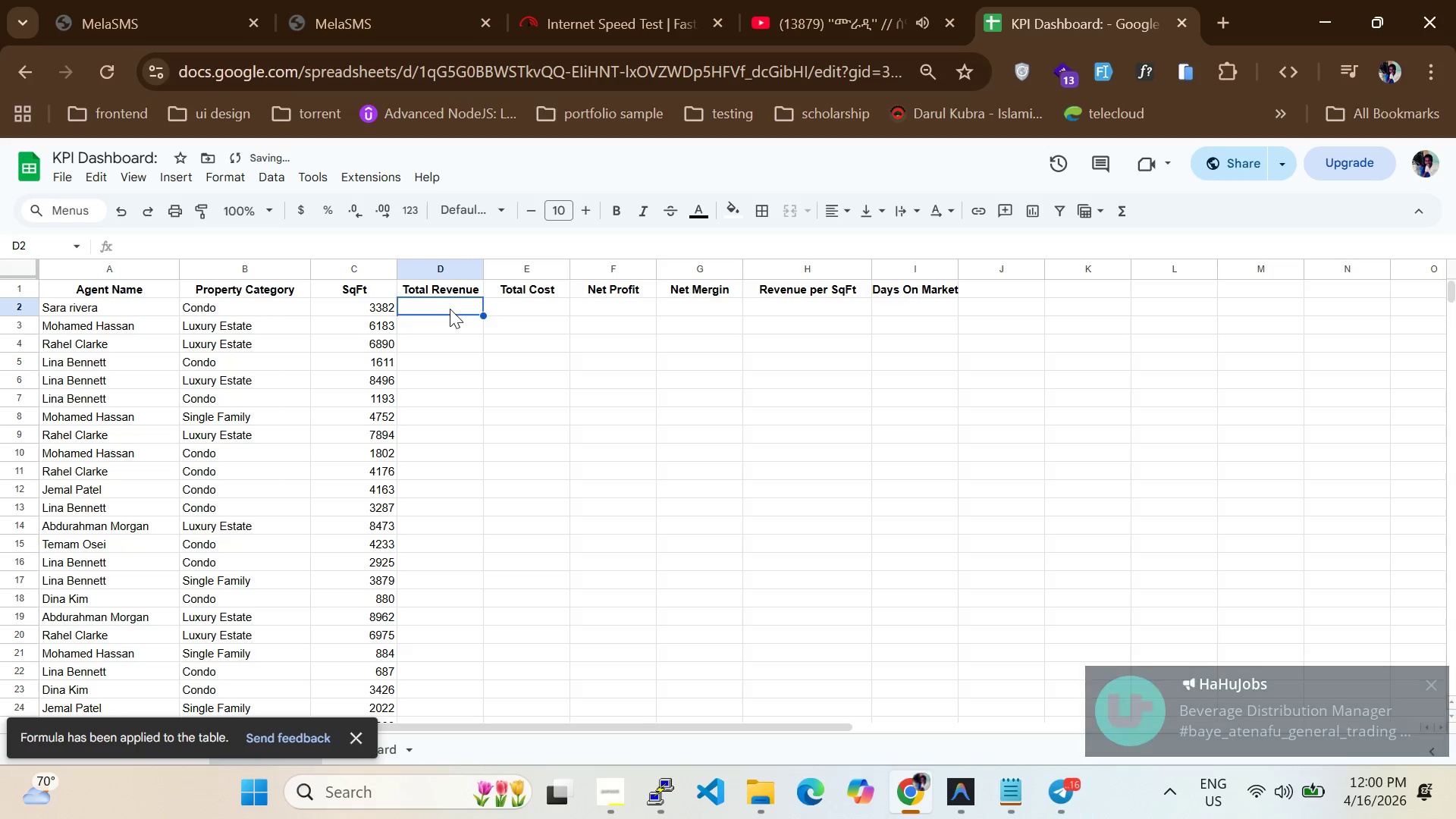 
wait(5.66)
 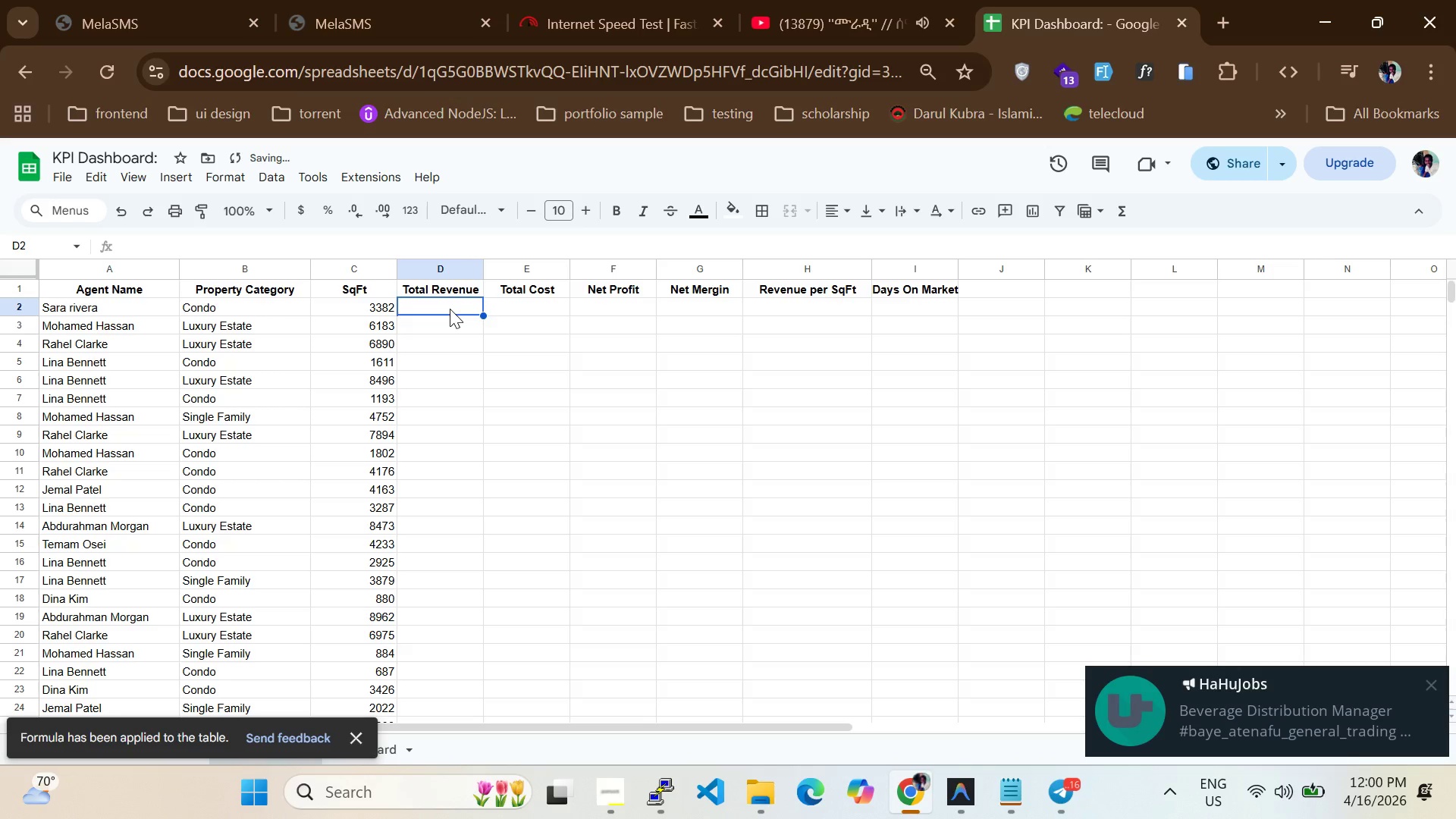 
type(=RAW_Data)
 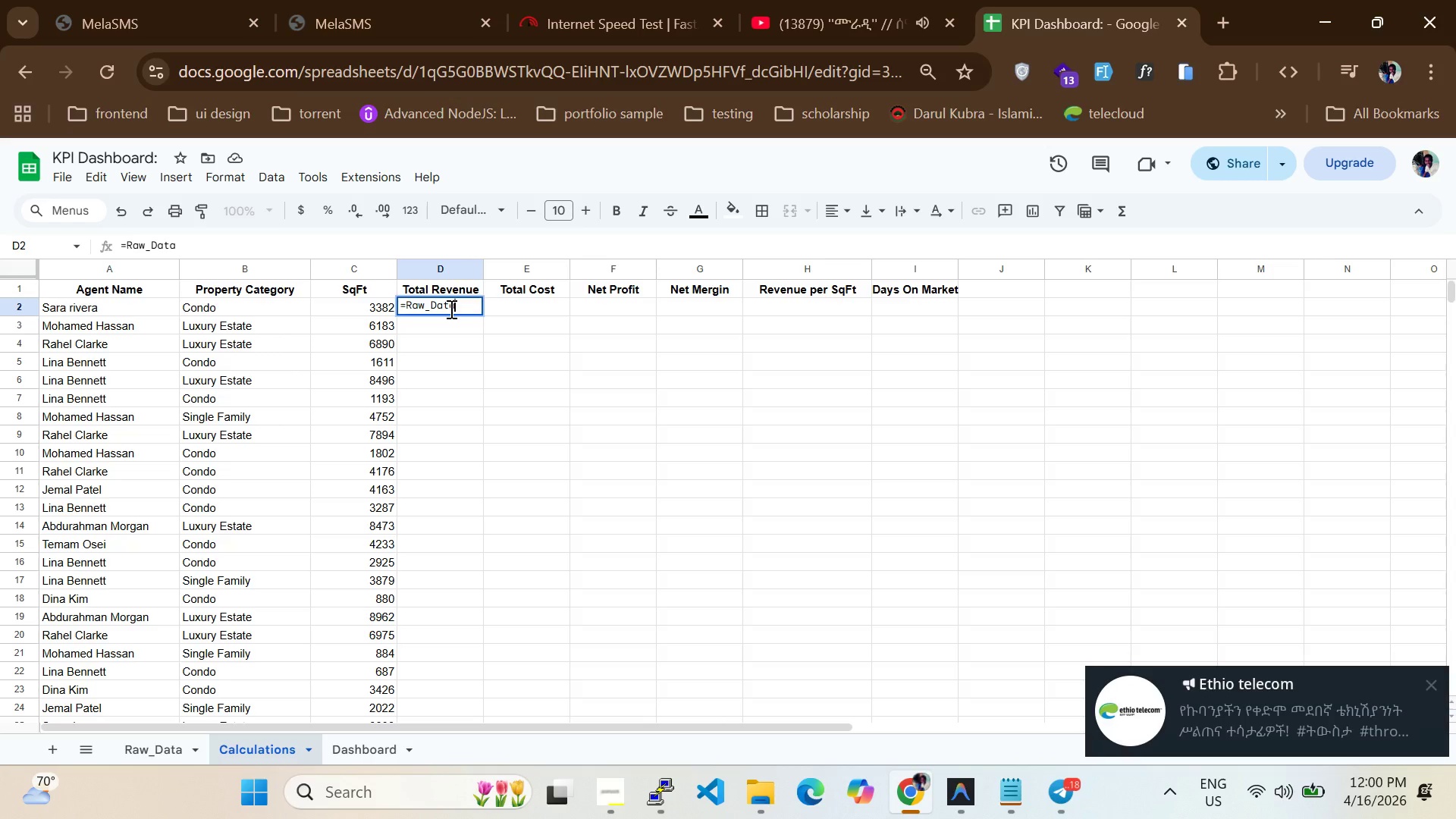 
hold_key(key=CapsLock, duration=2.81)
 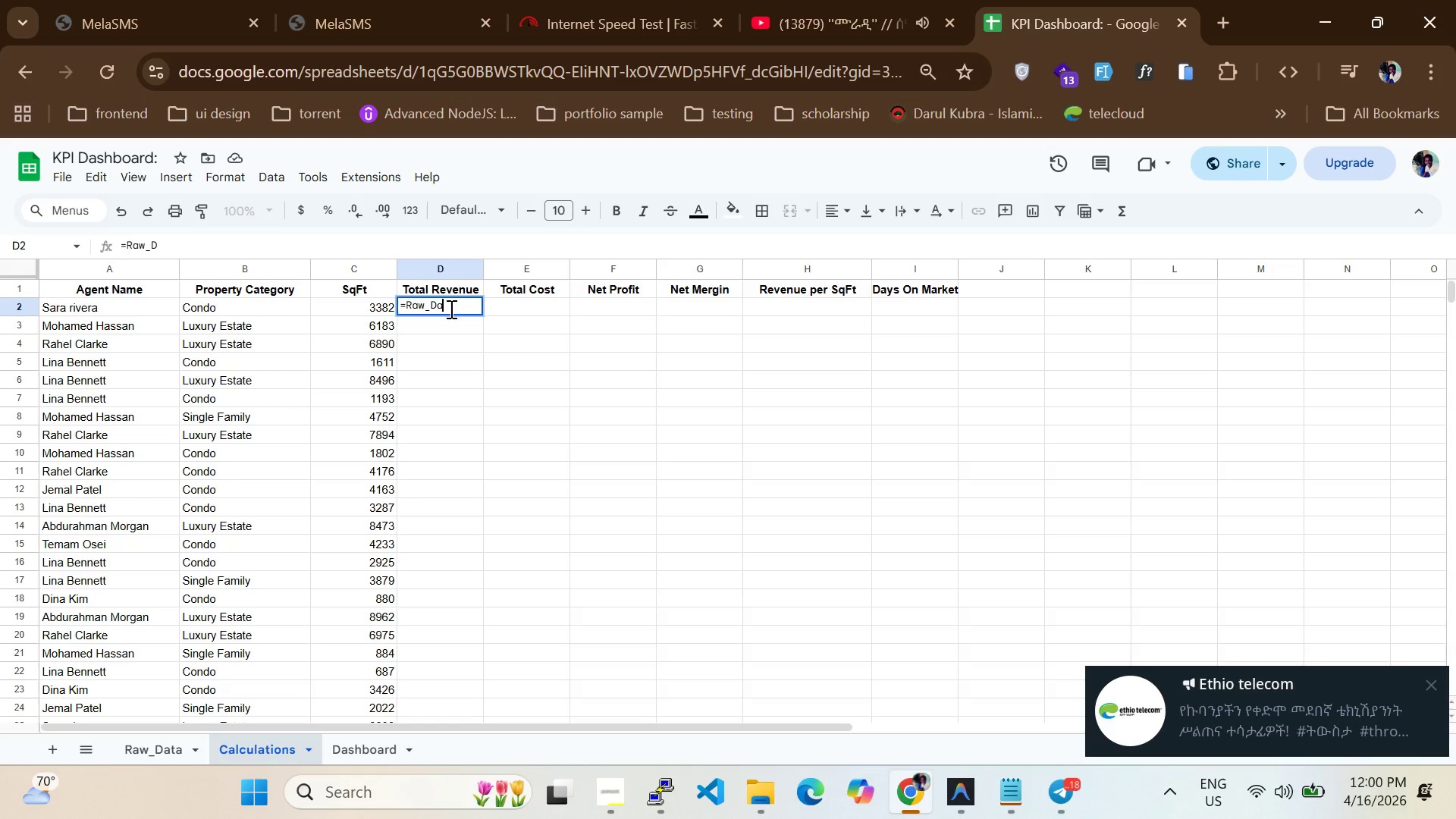 
wait(7.22)
 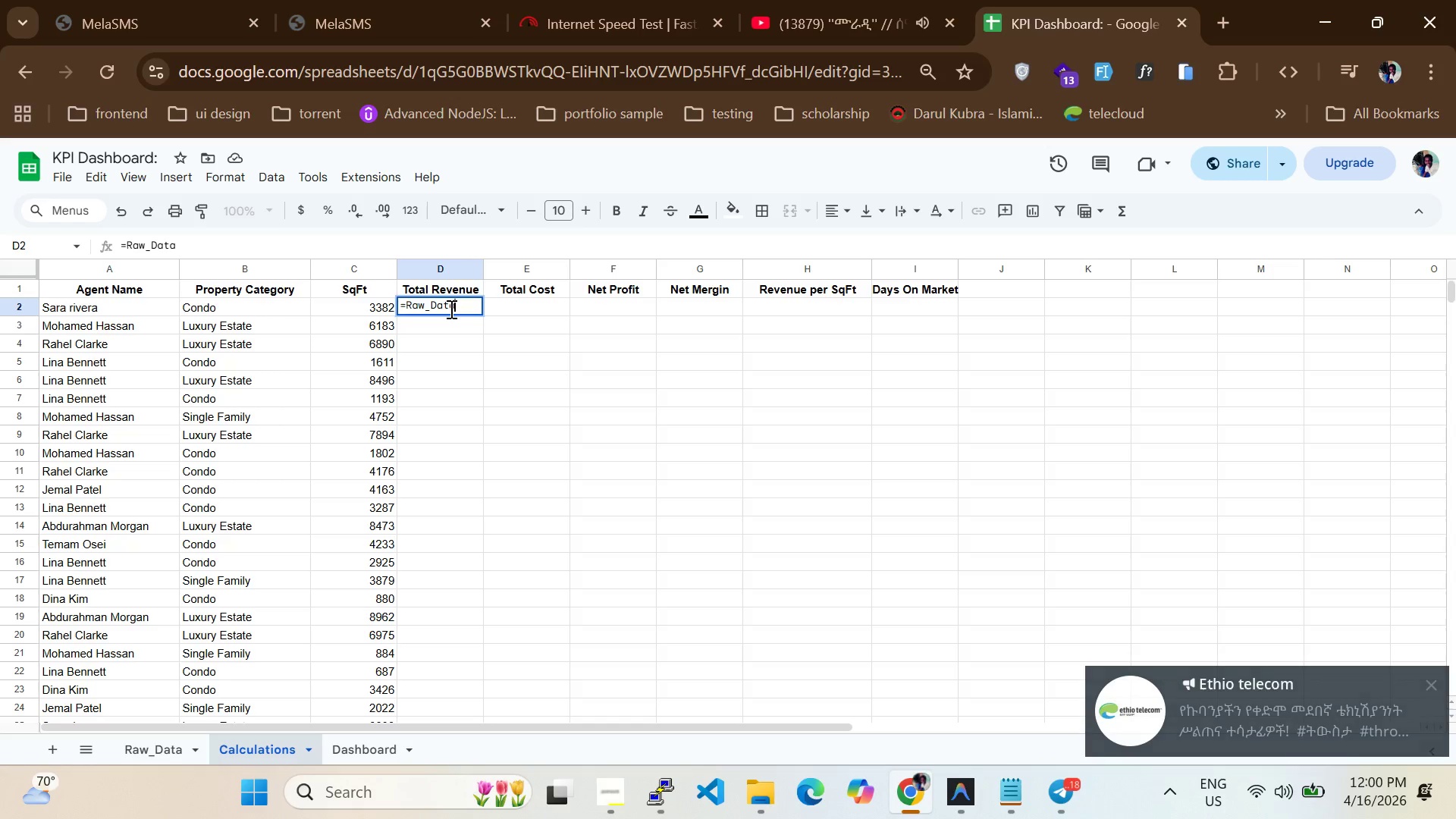 
hold_key(key=ShiftLeft, duration=0.36)
 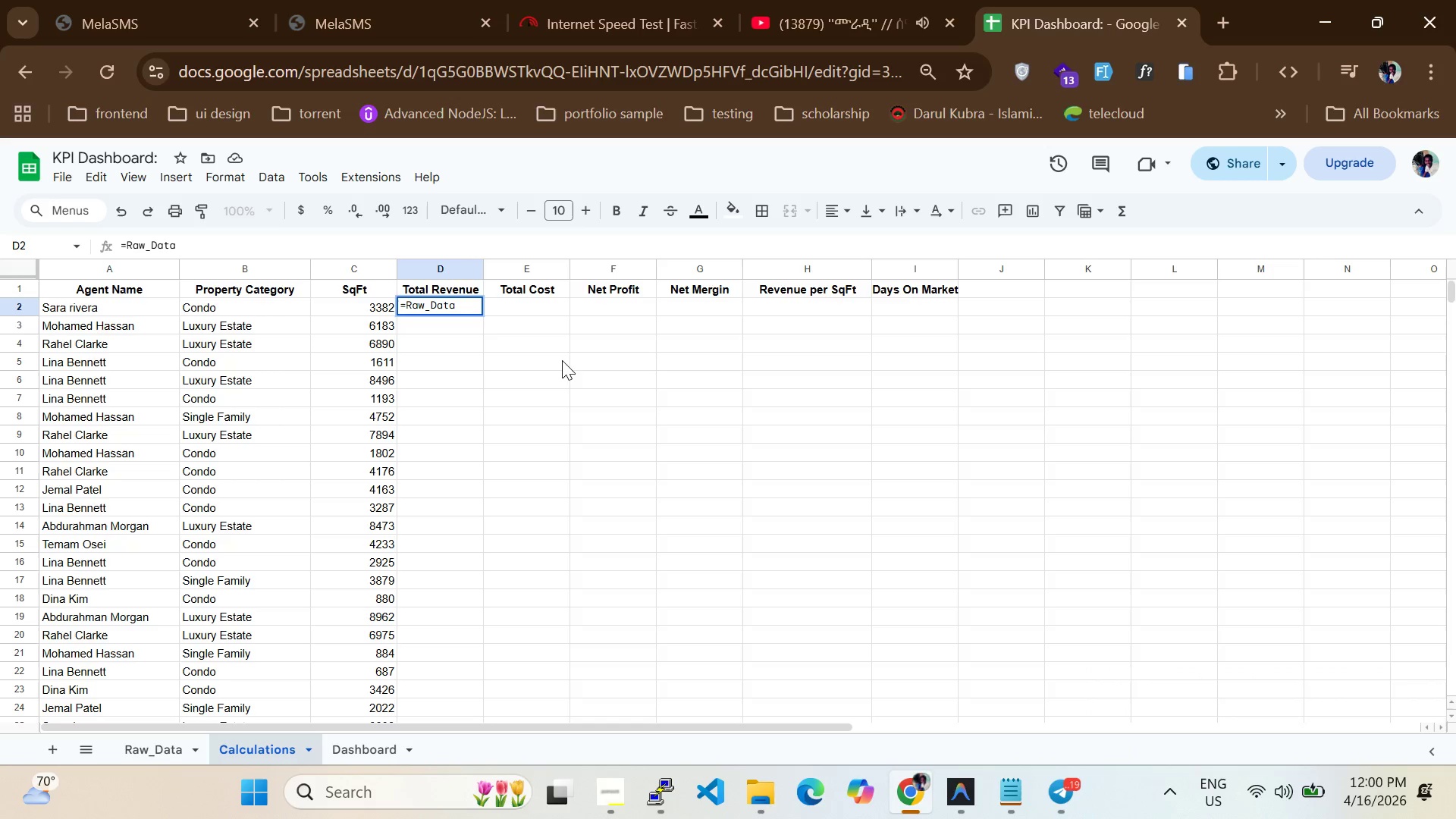 
type(!D2+Raw_Data)
 